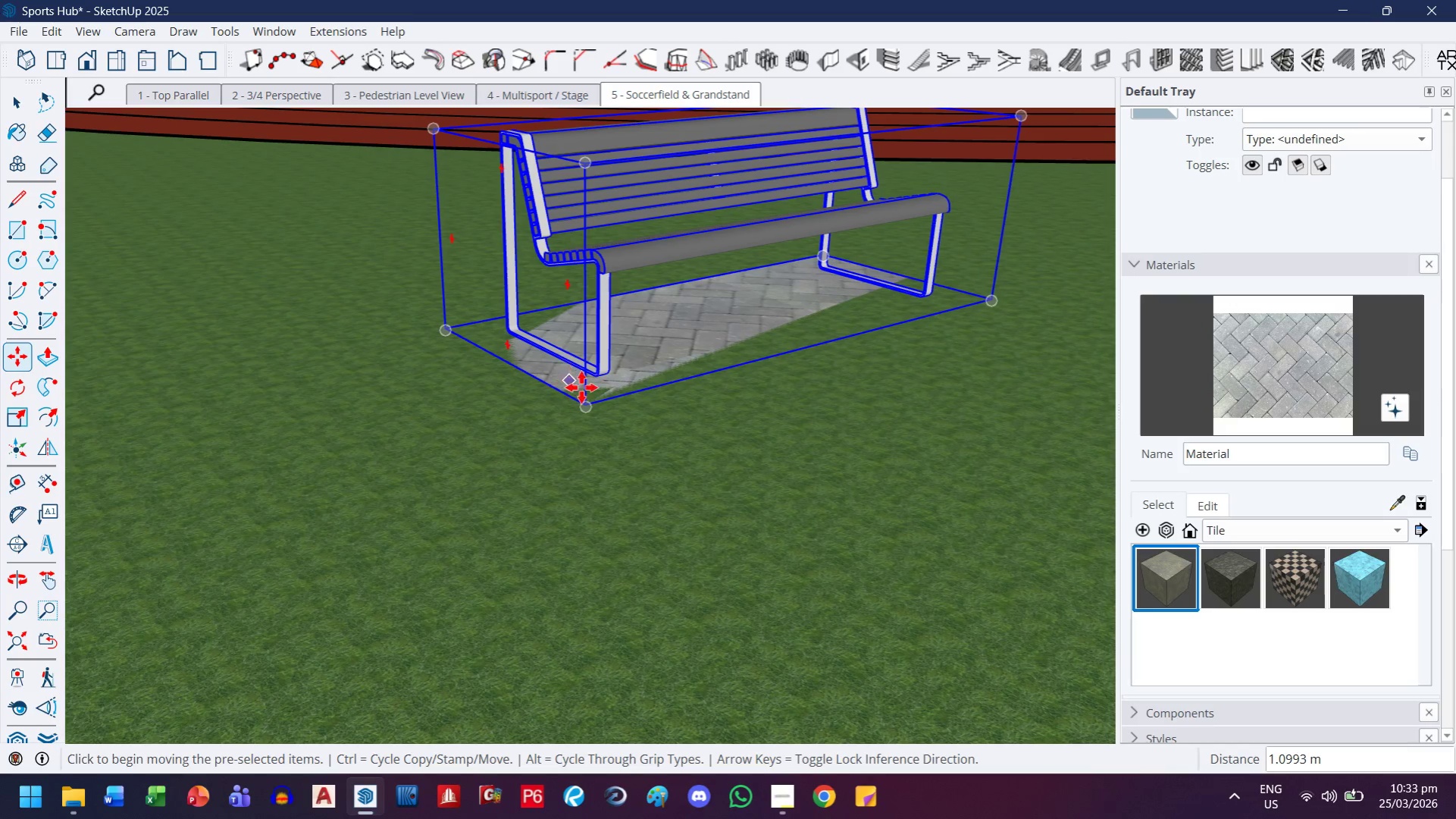 
left_click([583, 388])
 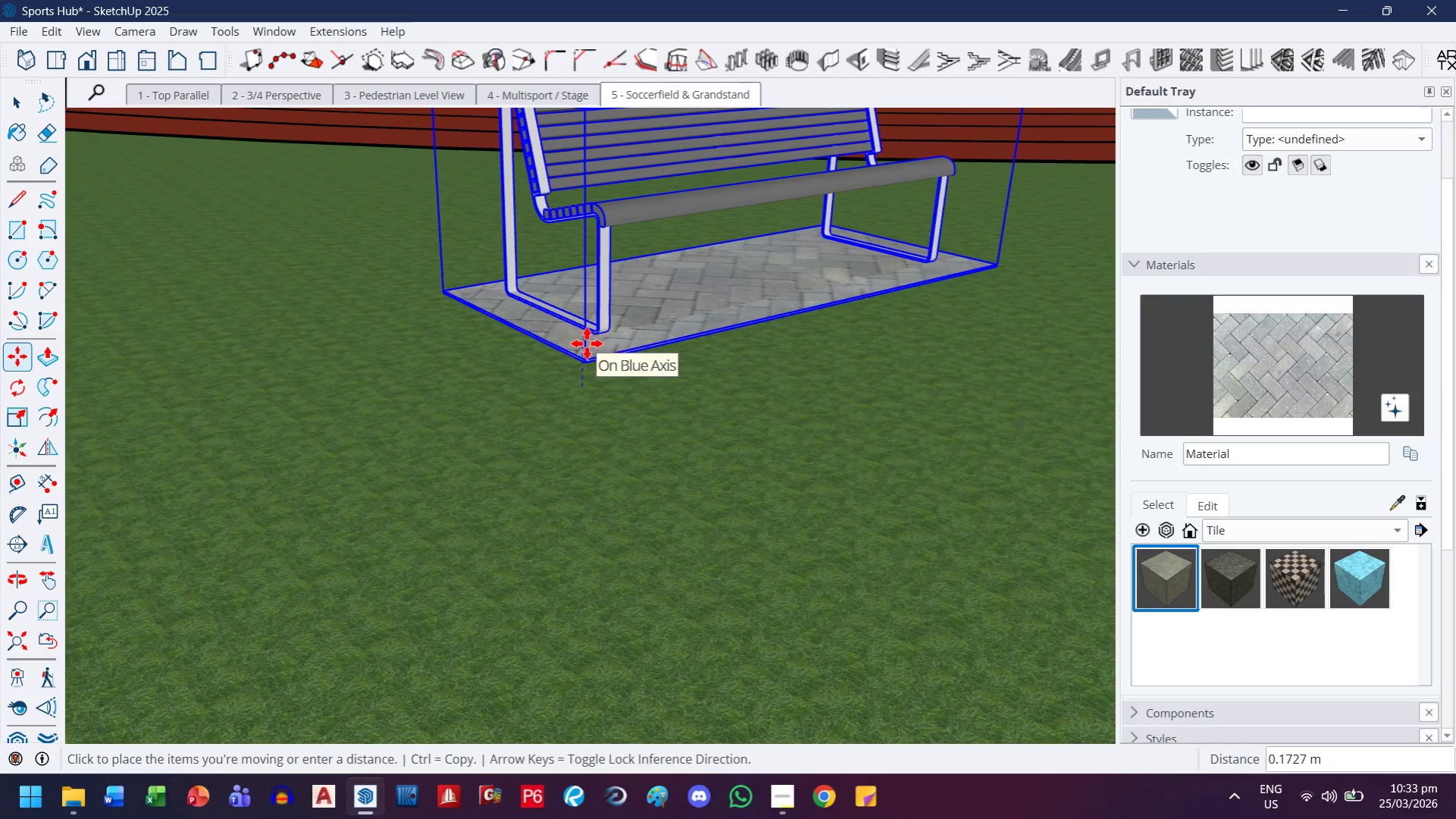 
key(ArrowUp)
 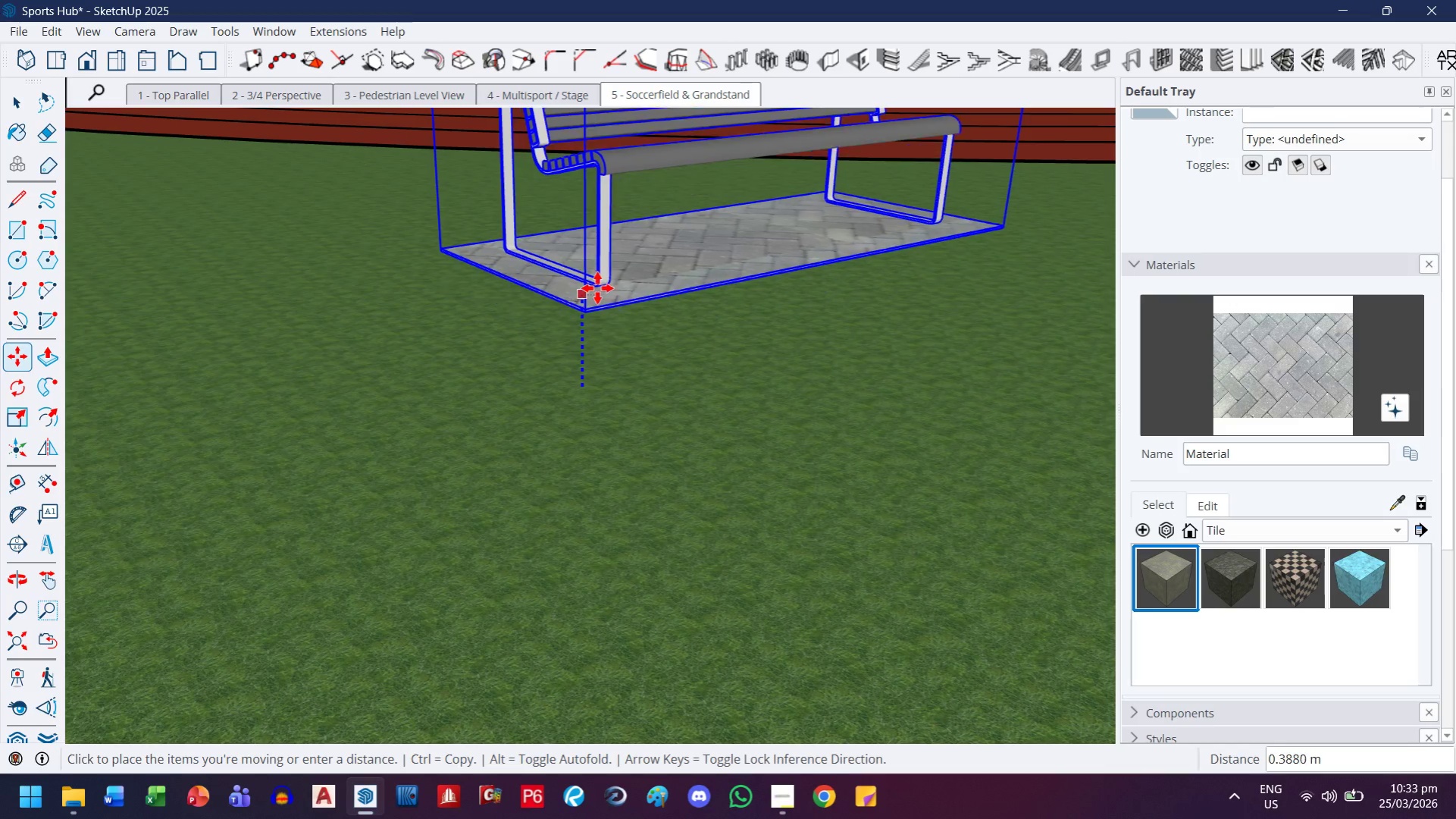 
left_click([597, 288])
 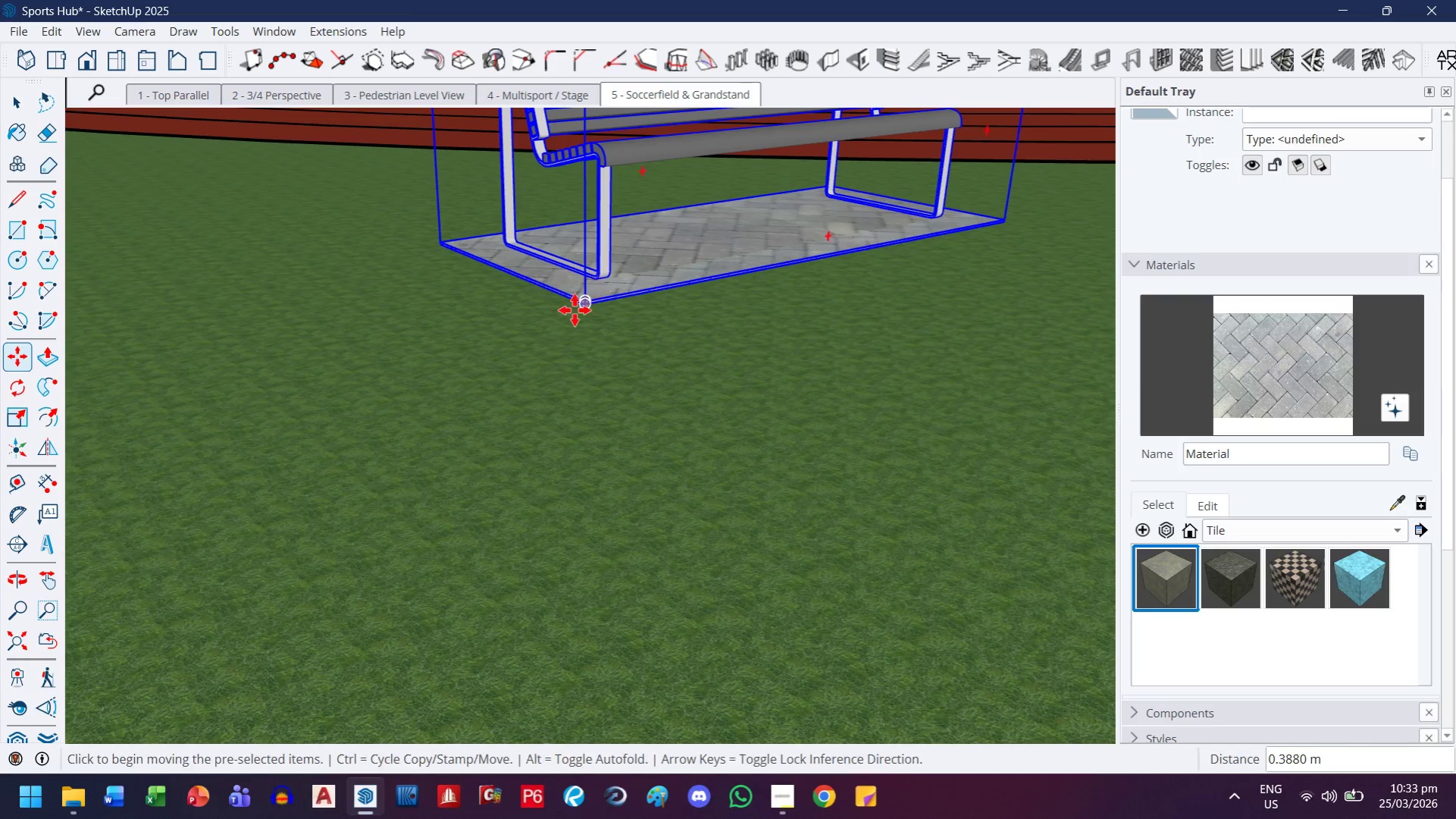 
scroll: coordinate [572, 317], scroll_direction: up, amount: 5.0
 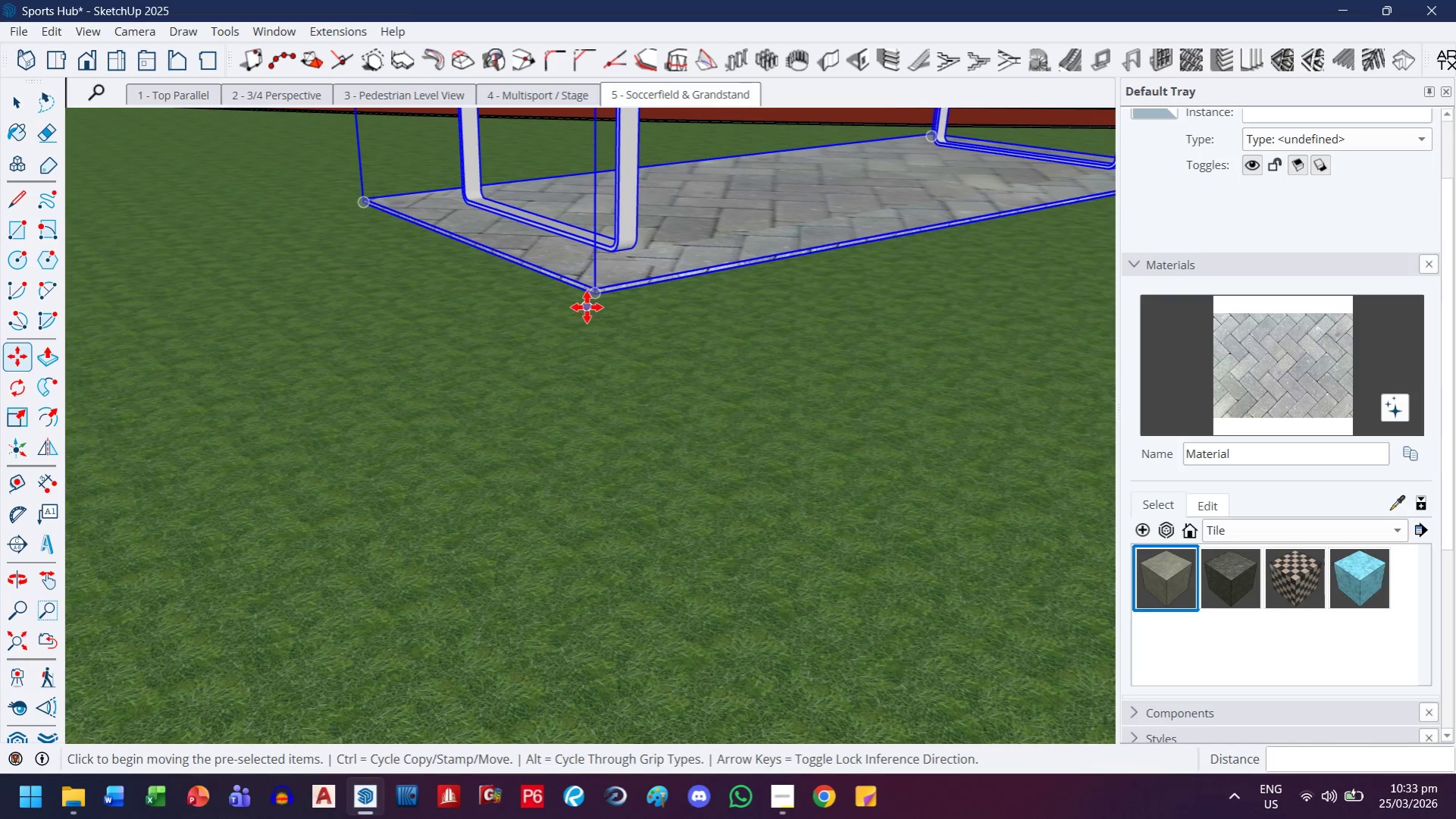 
left_click([587, 306])
 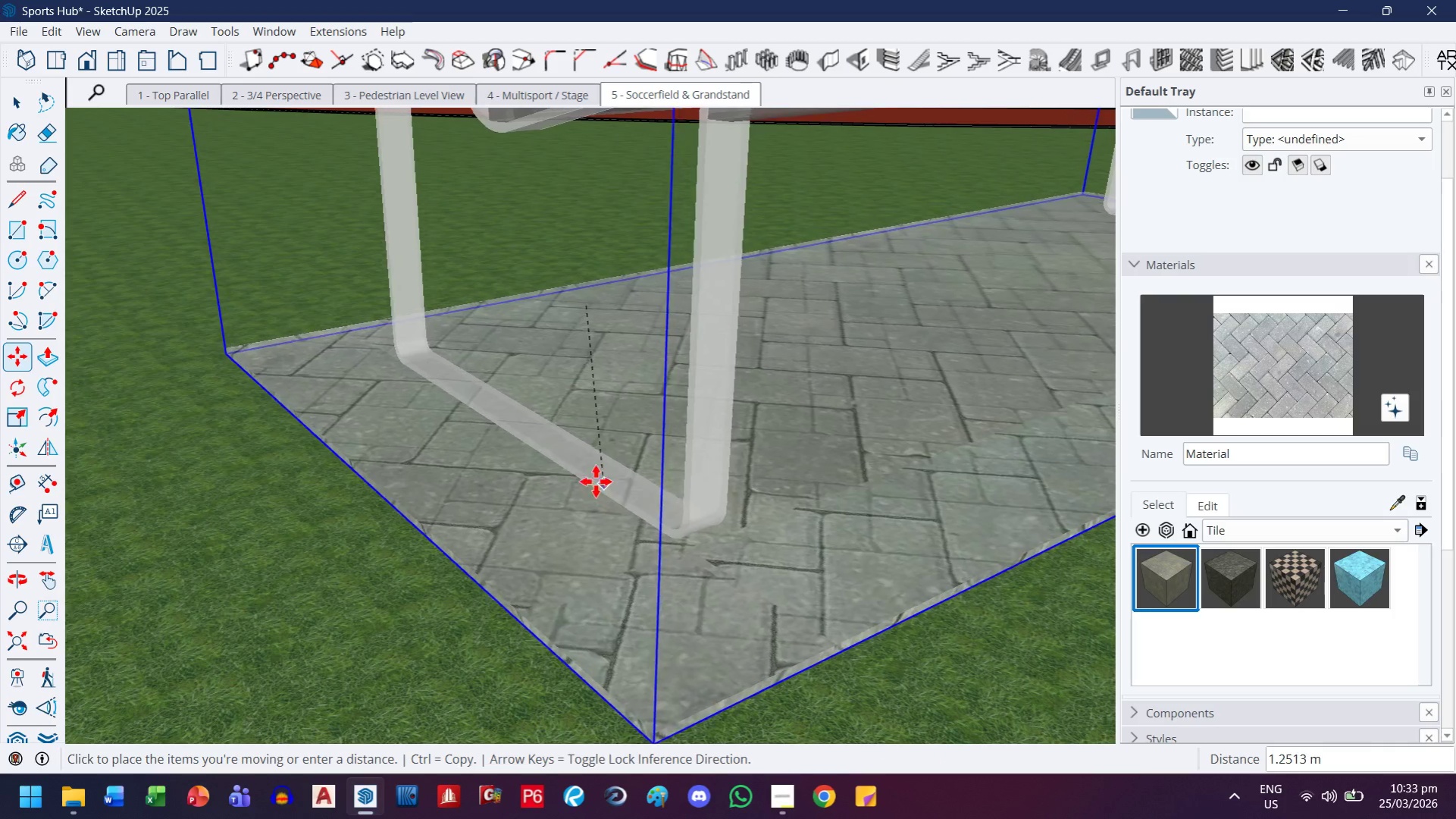 
key(H)
 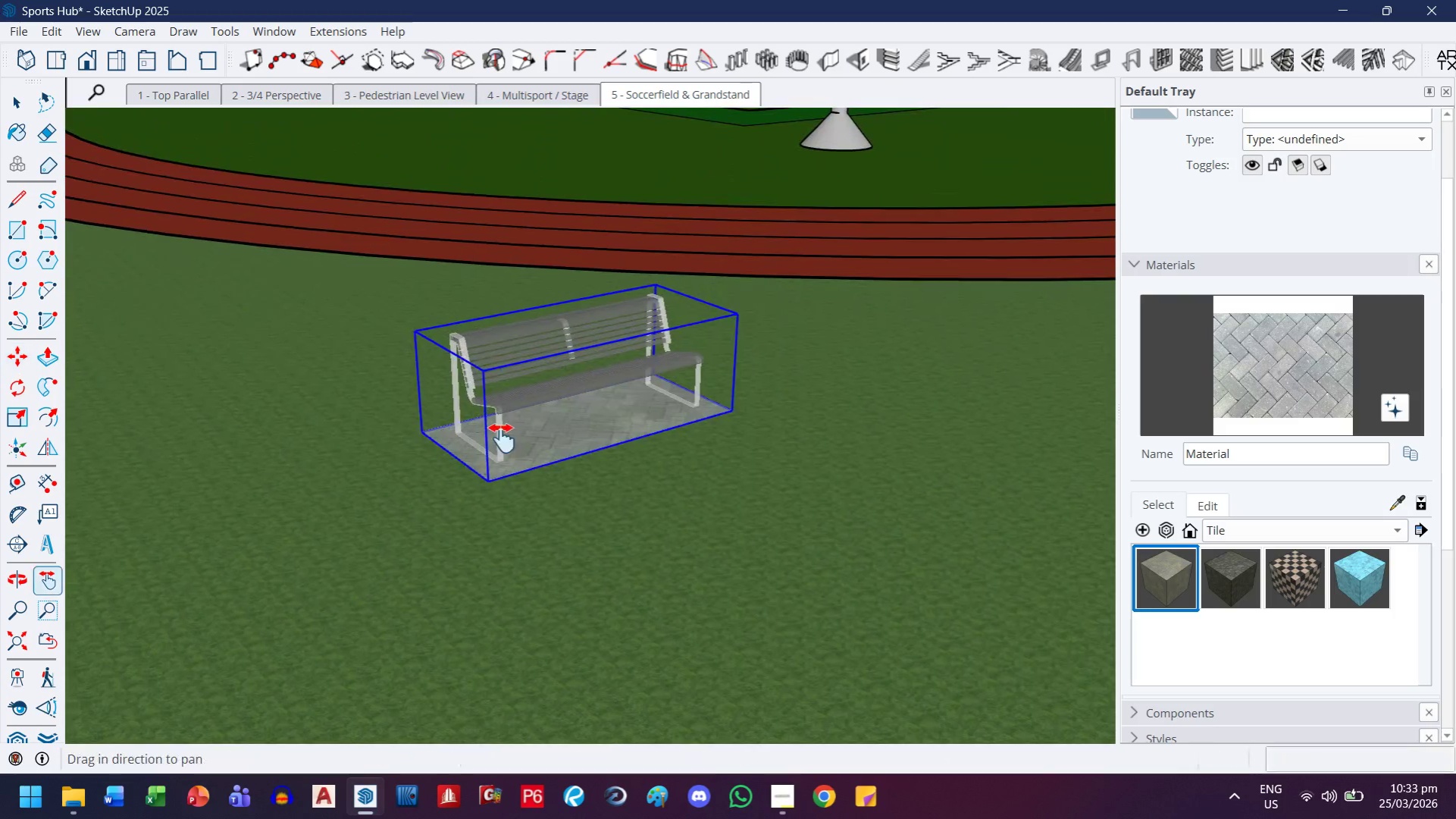 
left_click_drag(start_coordinate=[447, 466], to_coordinate=[578, 407])
 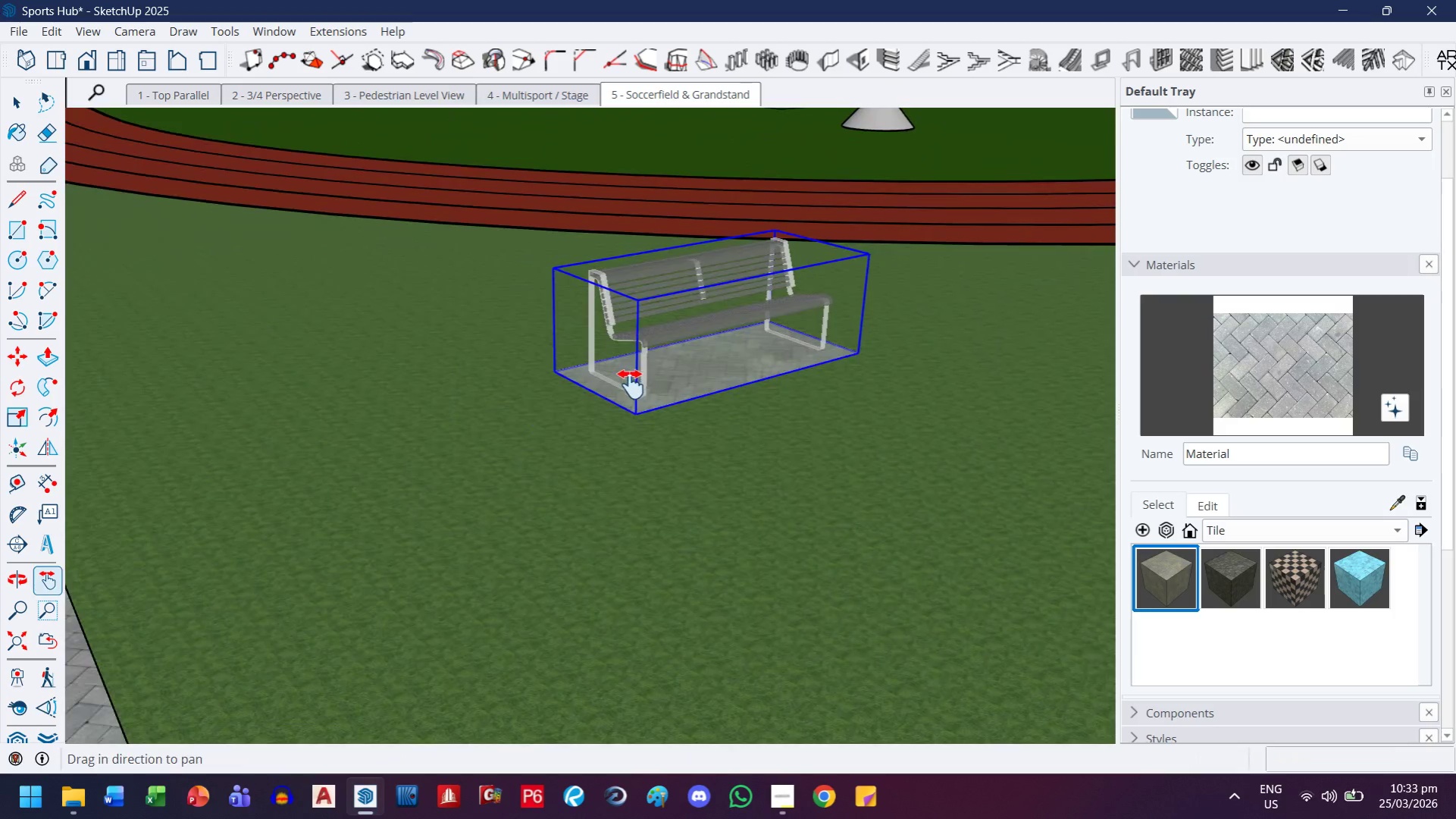 
scroll: coordinate [624, 396], scroll_direction: down, amount: 24.0
 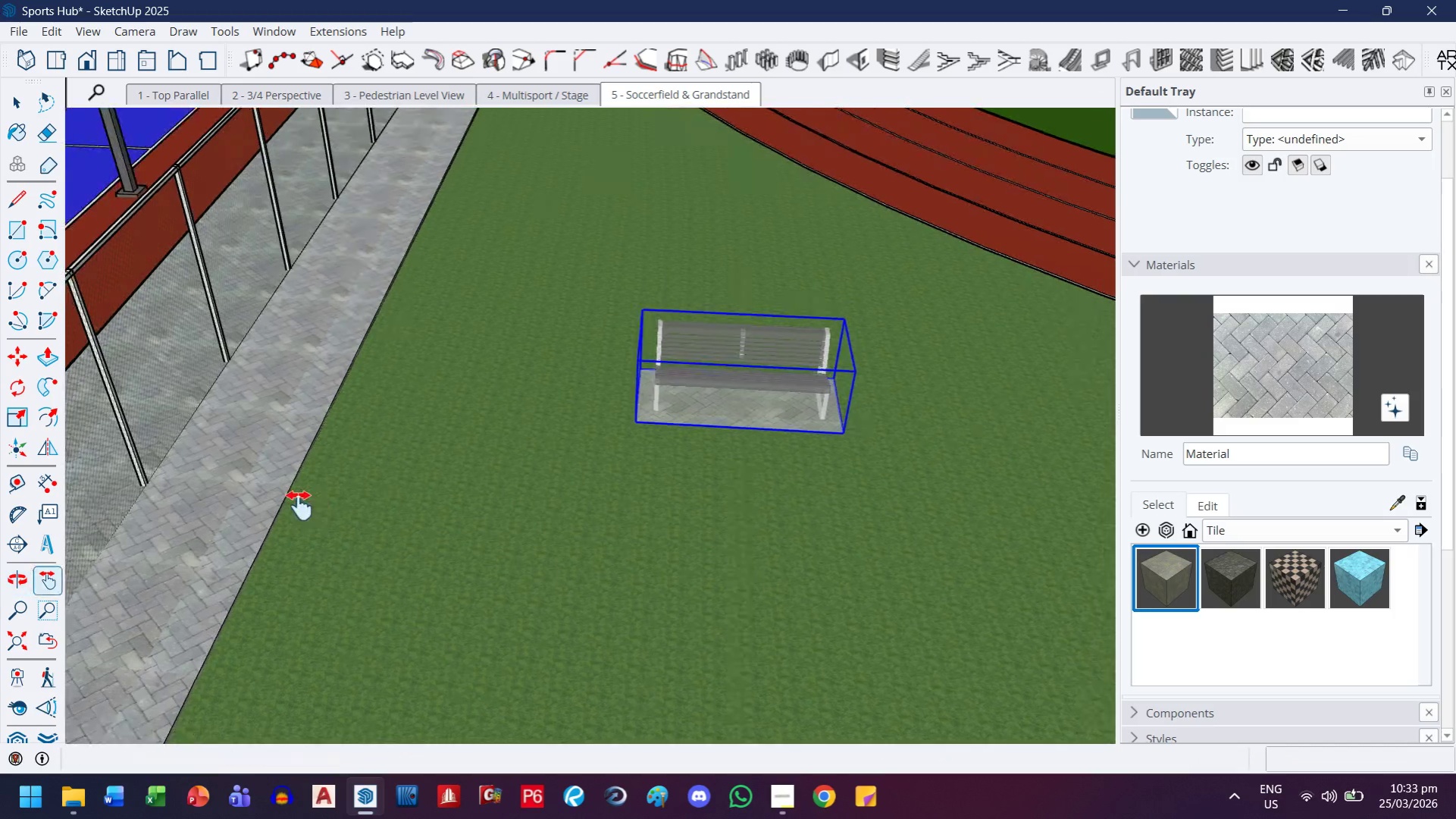 
key(Escape)
 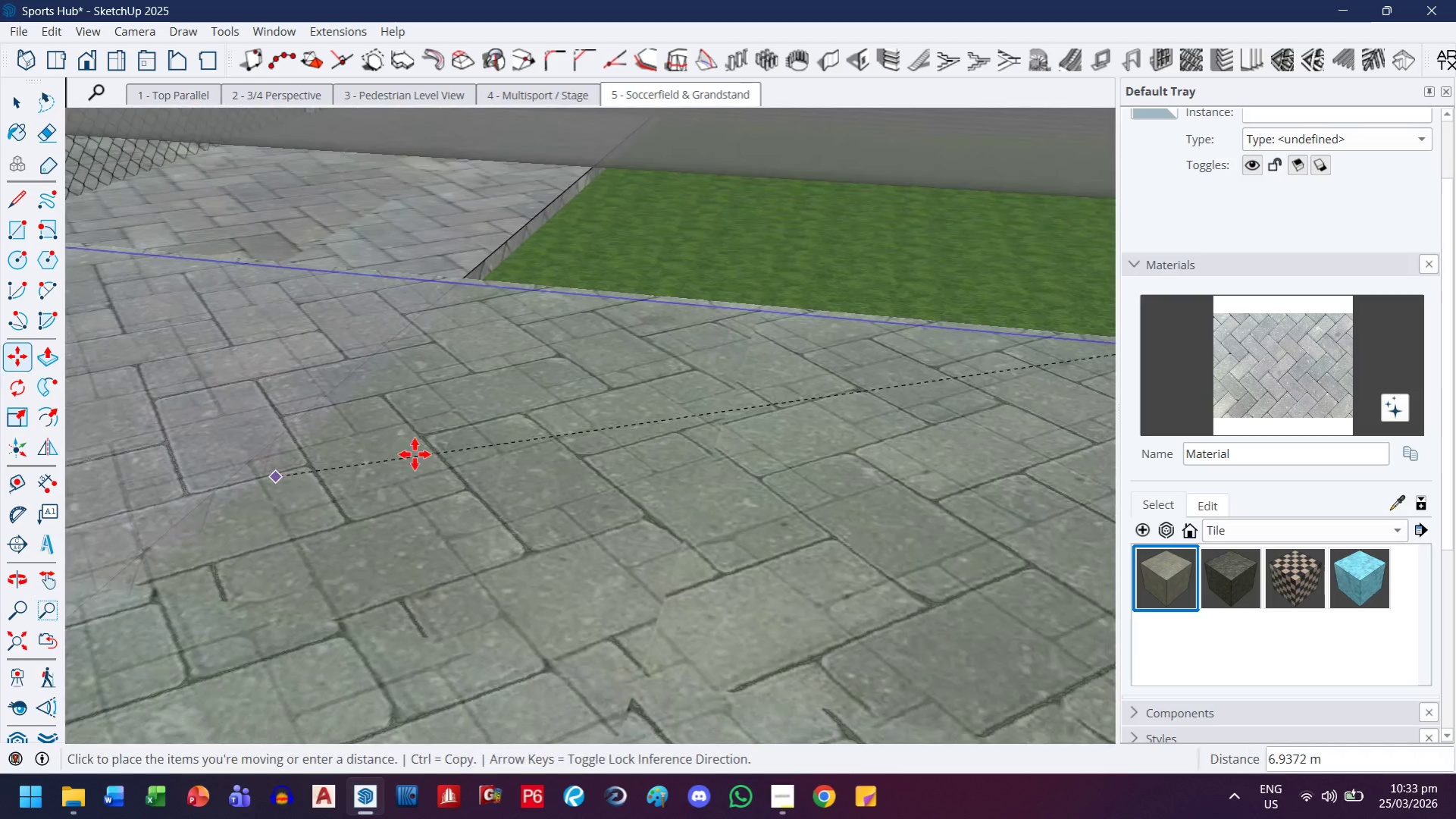 
scroll: coordinate [272, 499], scroll_direction: up, amount: 18.0
 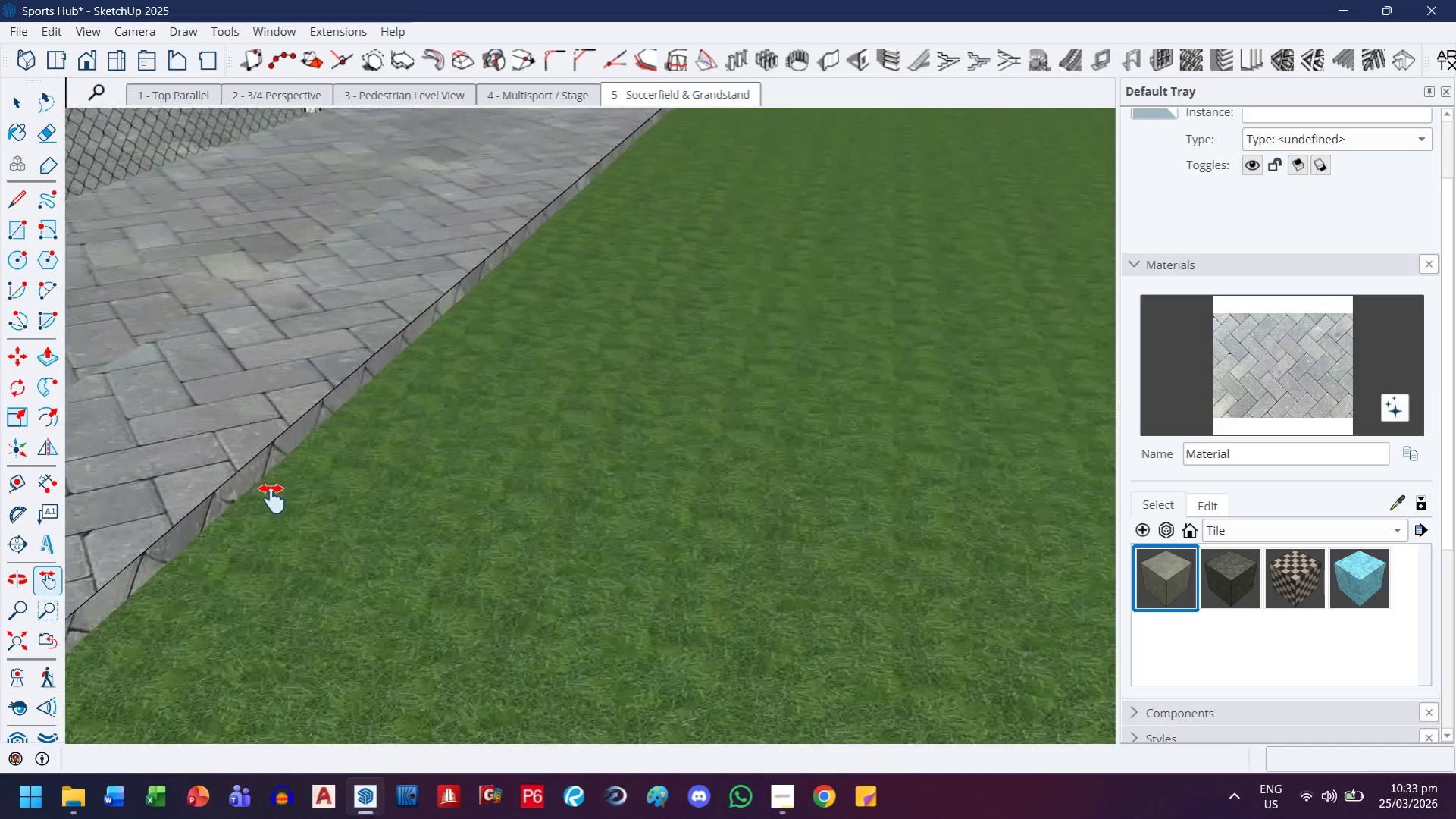 
scroll: coordinate [415, 454], scroll_direction: down, amount: 5.0
 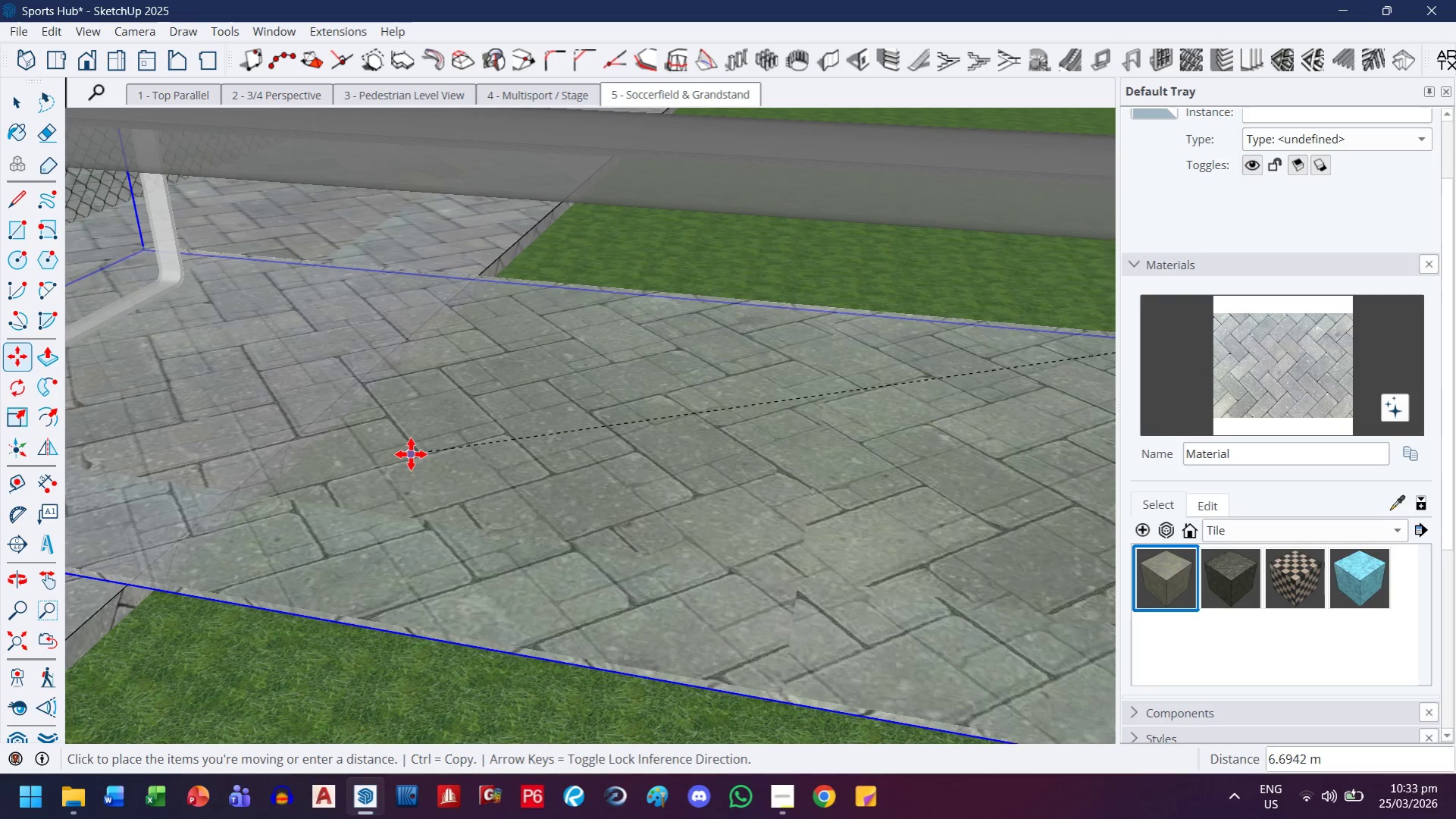 
wait(25.36)
 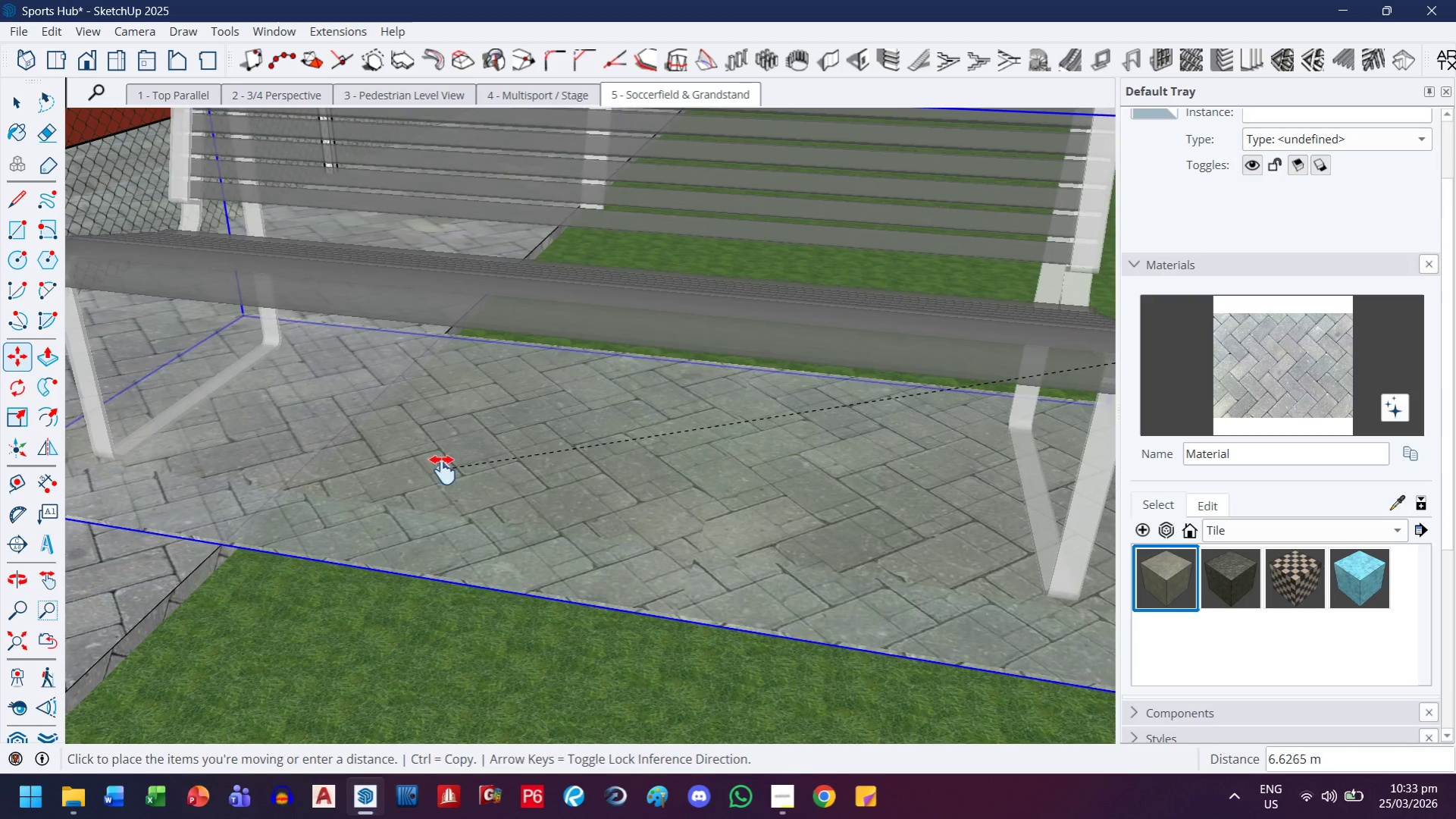 
key(H)
 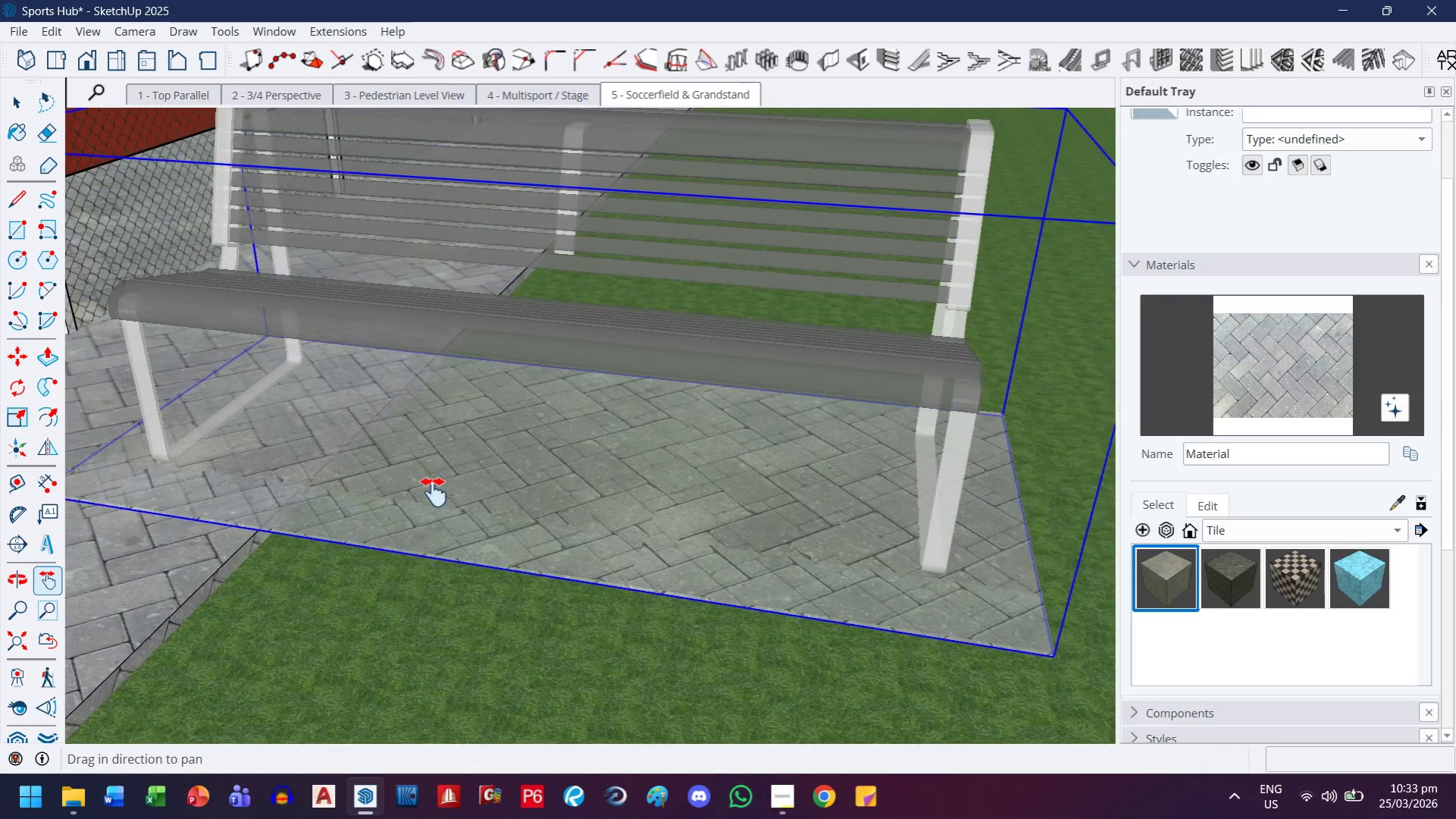 
left_click_drag(start_coordinate=[434, 492], to_coordinate=[768, 227])
 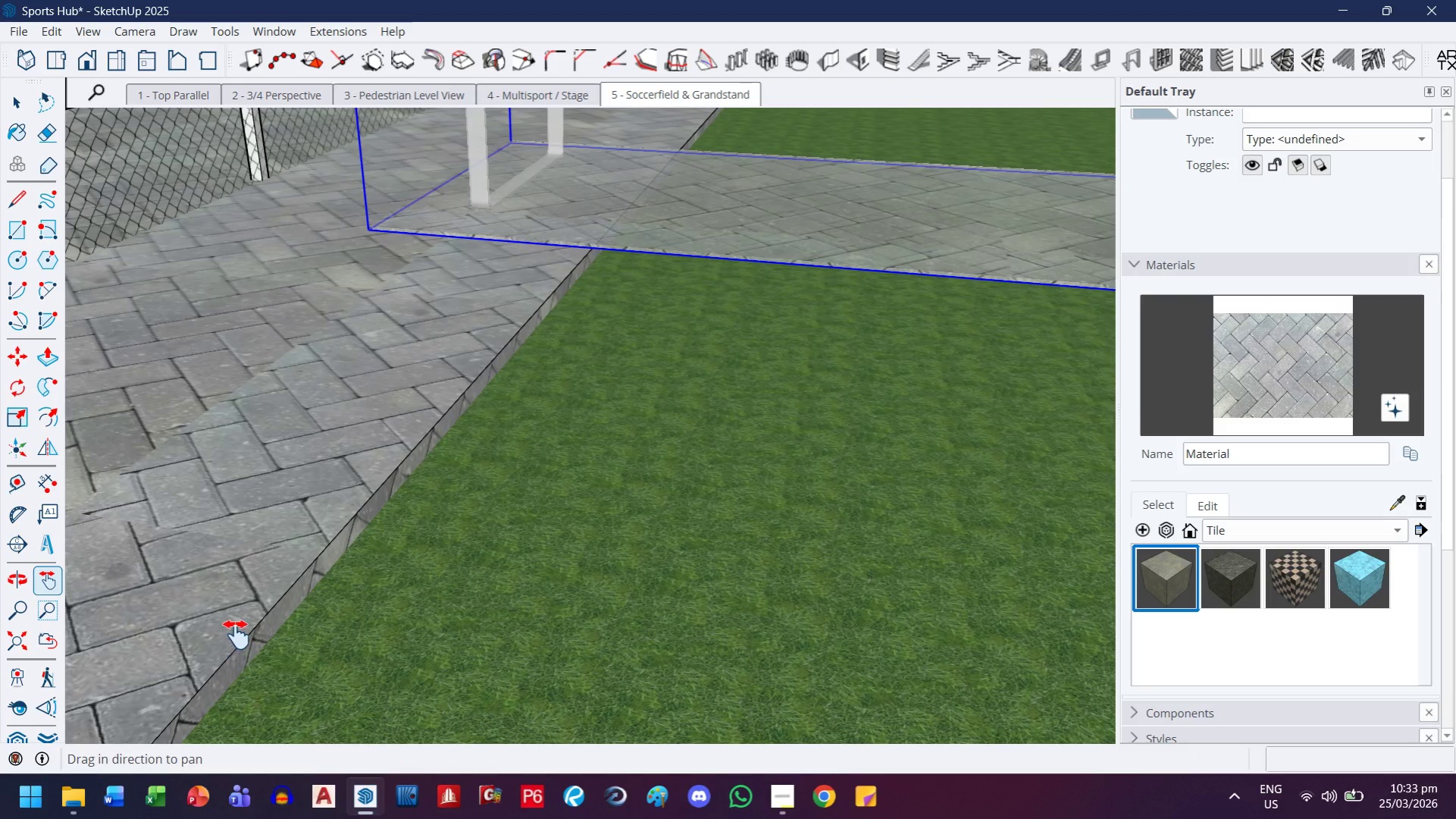 
scroll: coordinate [443, 470], scroll_direction: down, amount: 19.0
 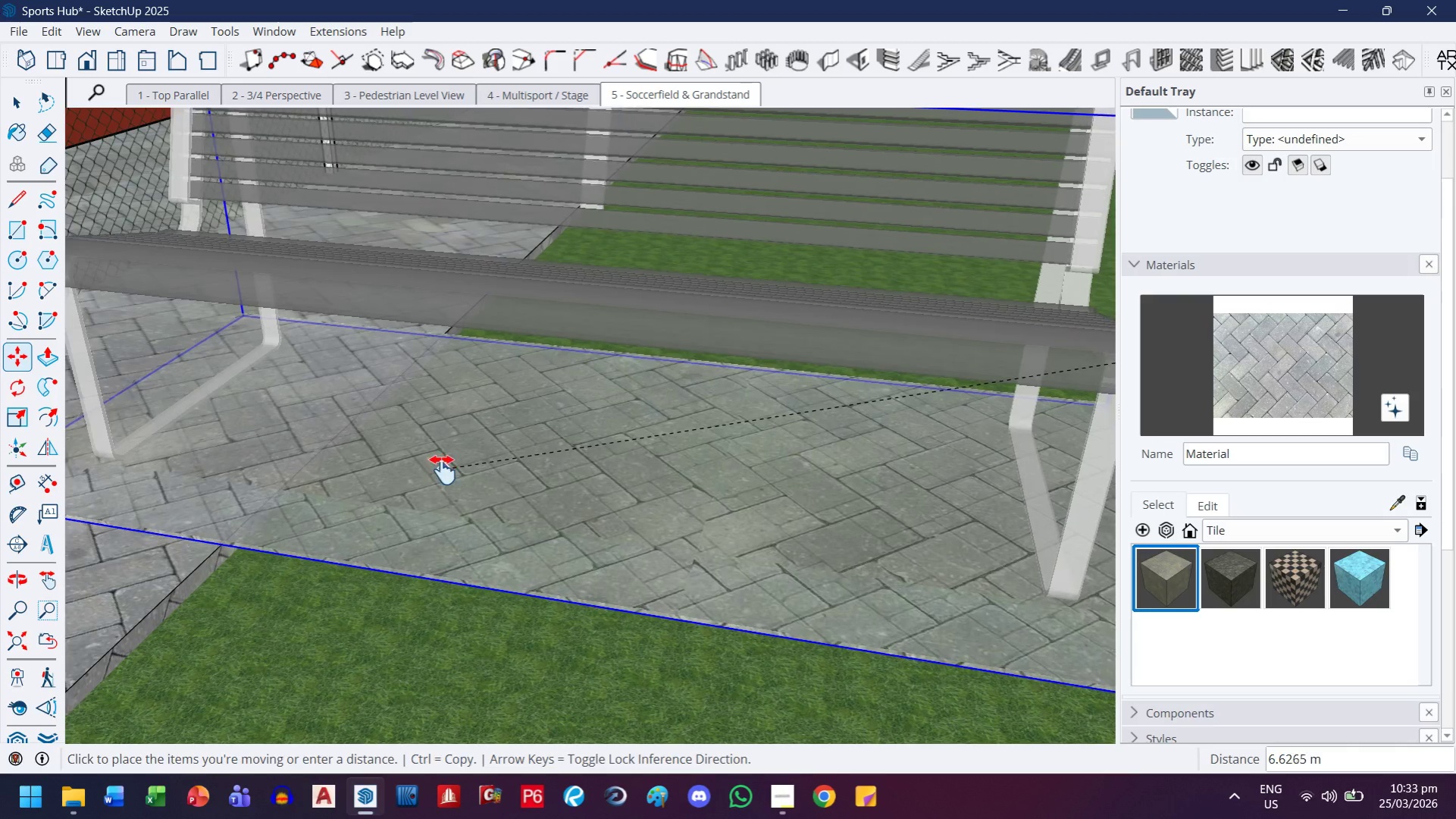 
left_click_drag(start_coordinate=[243, 629], to_coordinate=[618, 307])
 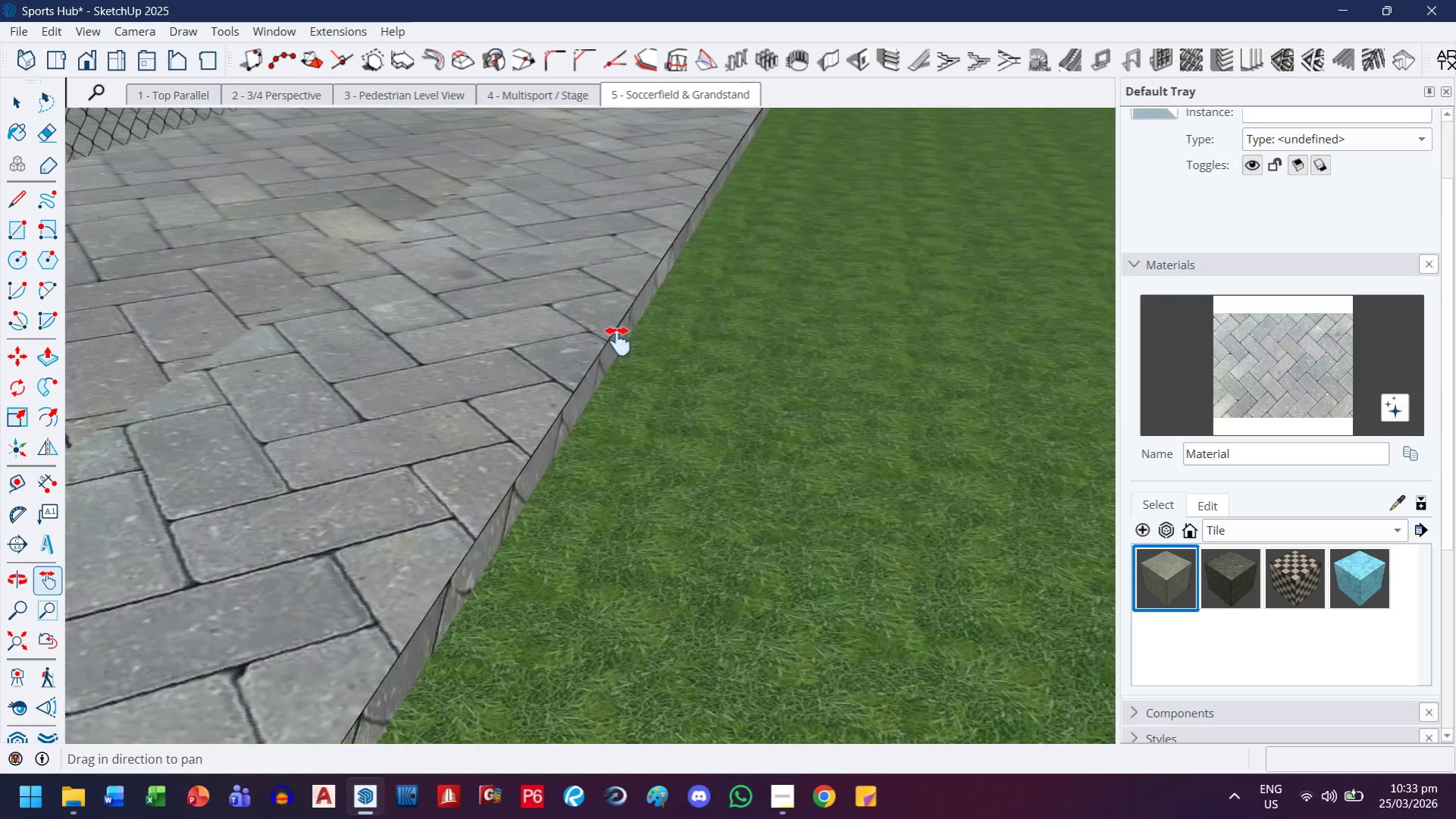 
scroll: coordinate [610, 351], scroll_direction: down, amount: 6.0
 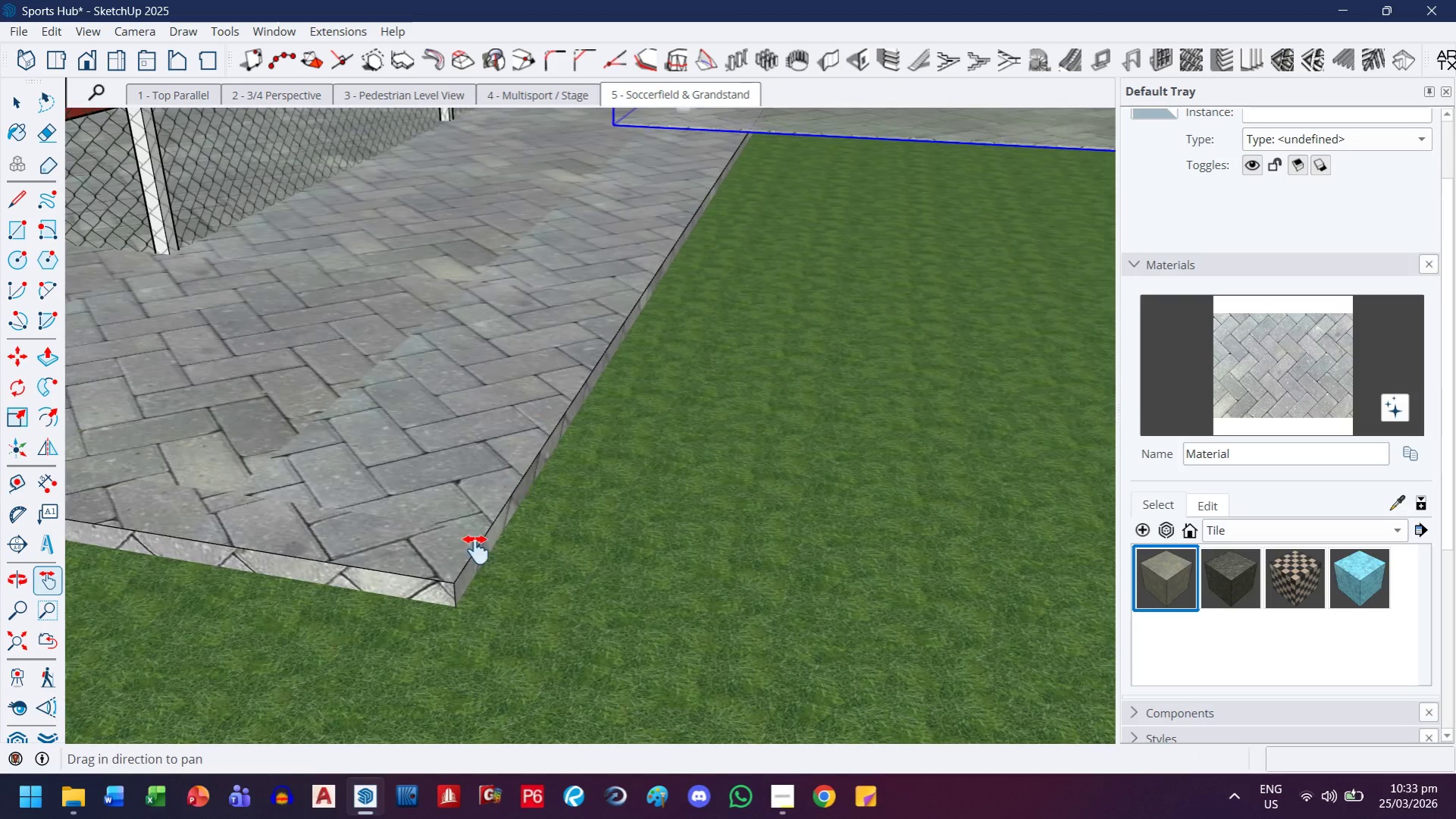 
key(Escape)
 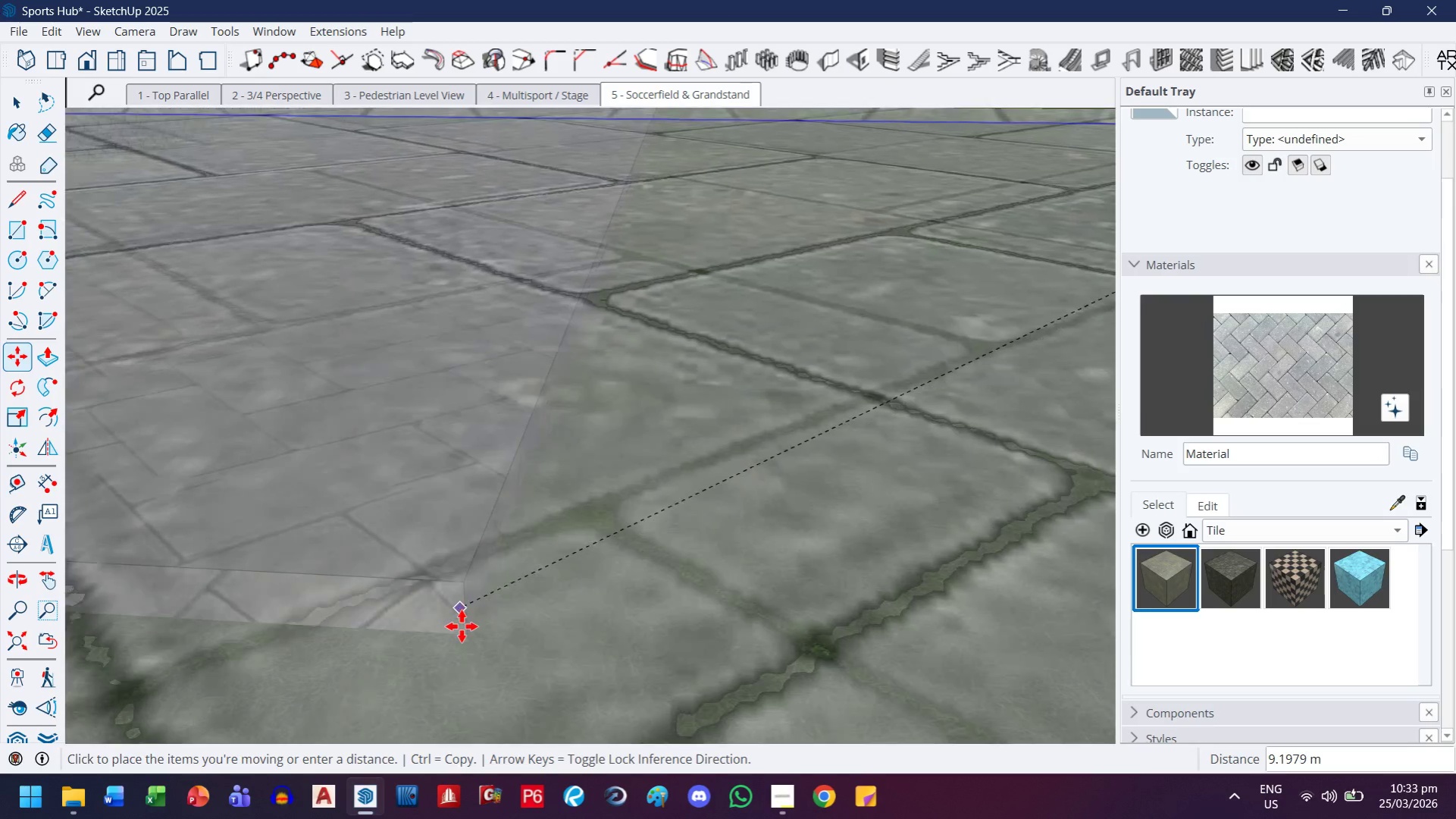 
scroll: coordinate [507, 604], scroll_direction: up, amount: 7.0
 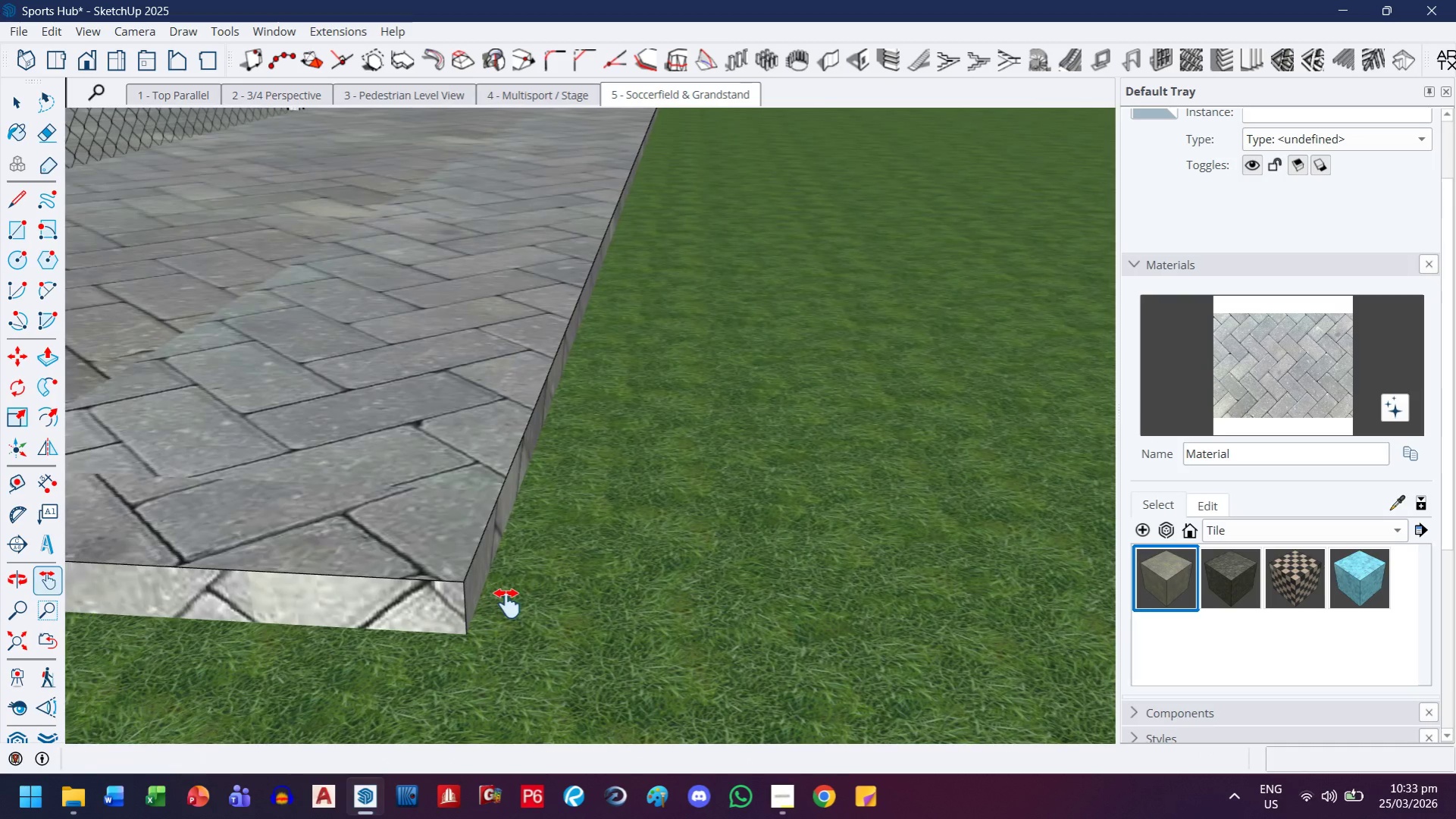 
wait(8.09)
 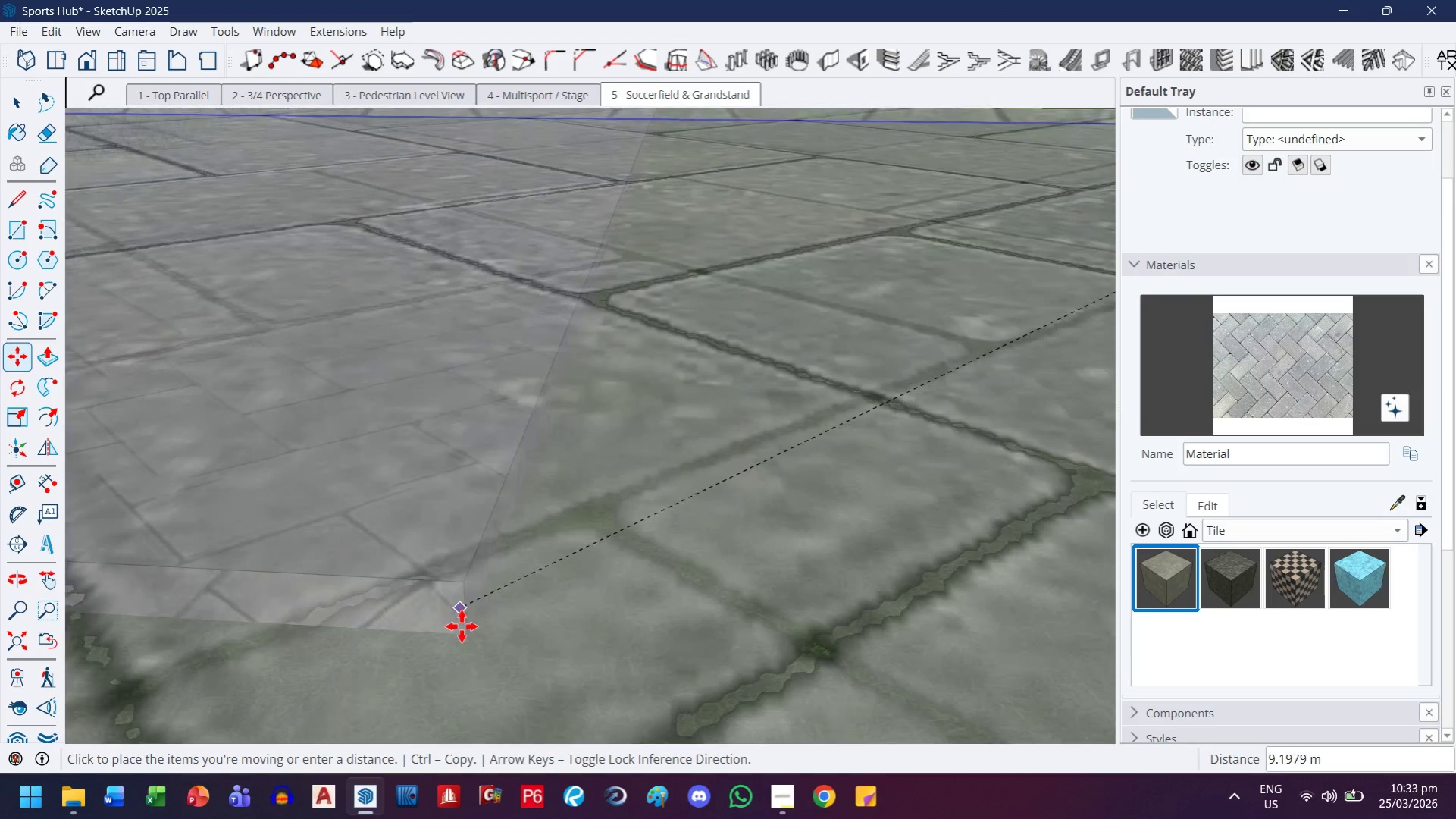 
left_click([462, 589])
 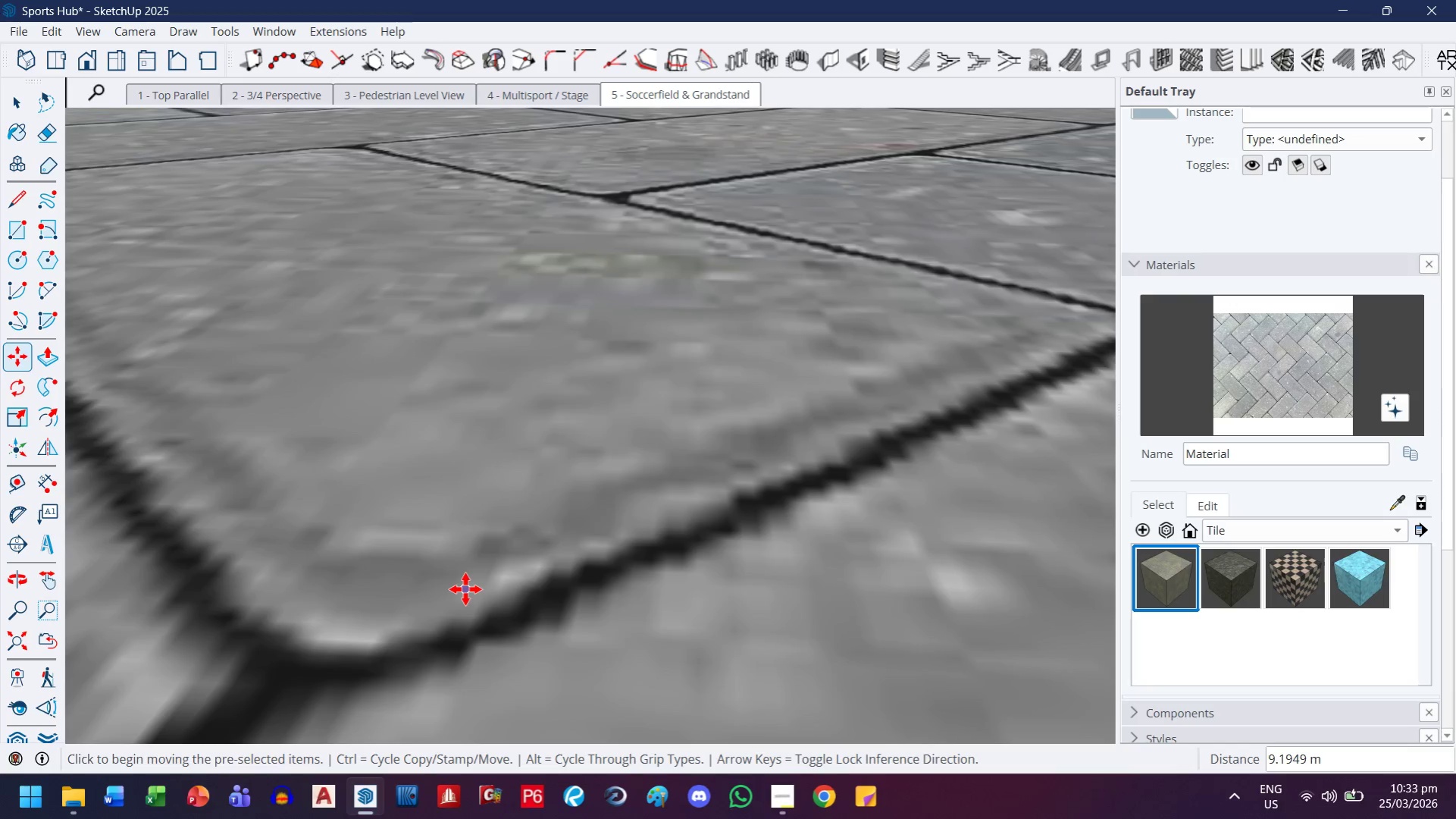 
scroll: coordinate [342, 271], scroll_direction: down, amount: 42.0
 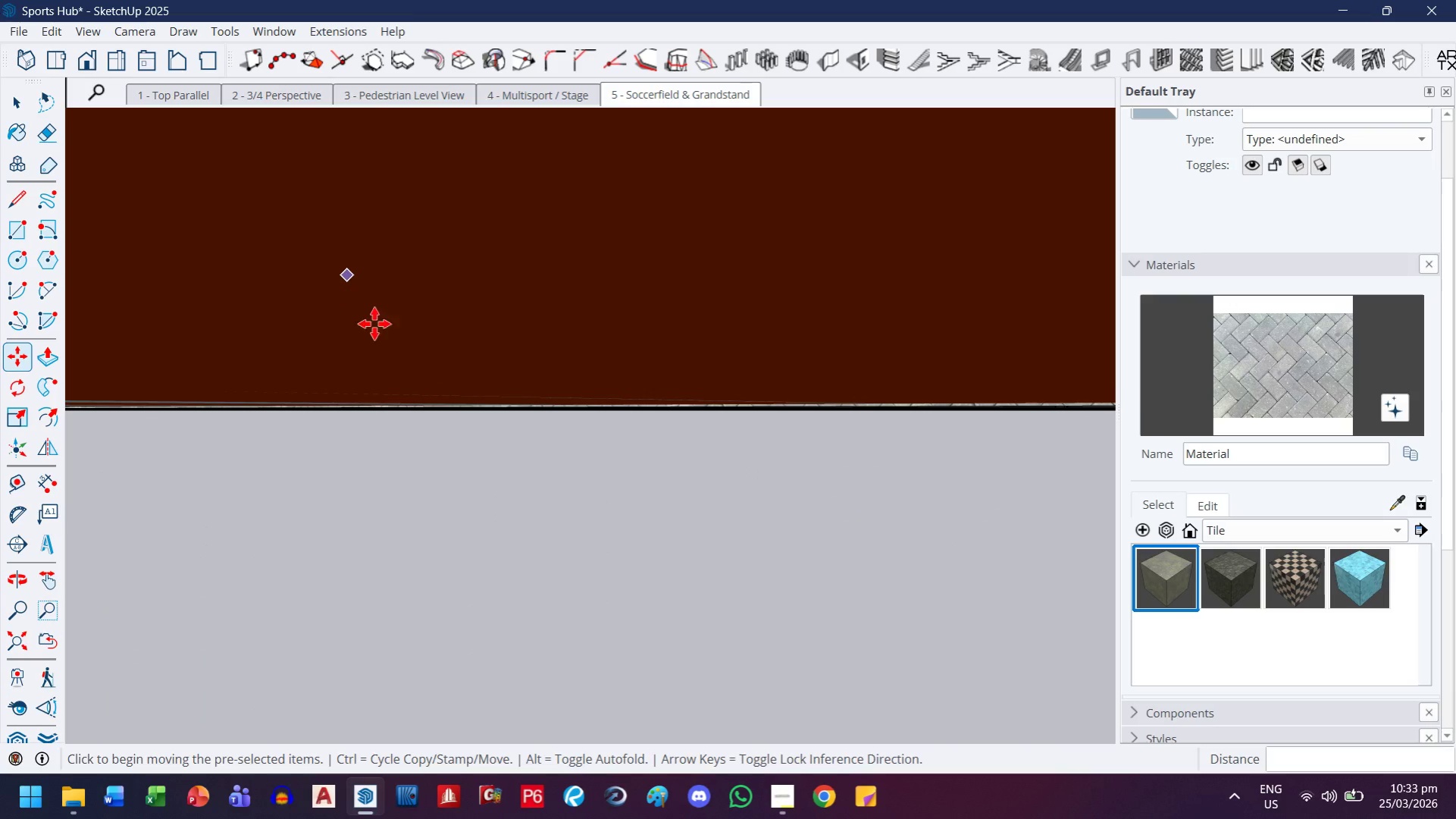 
key(H)
 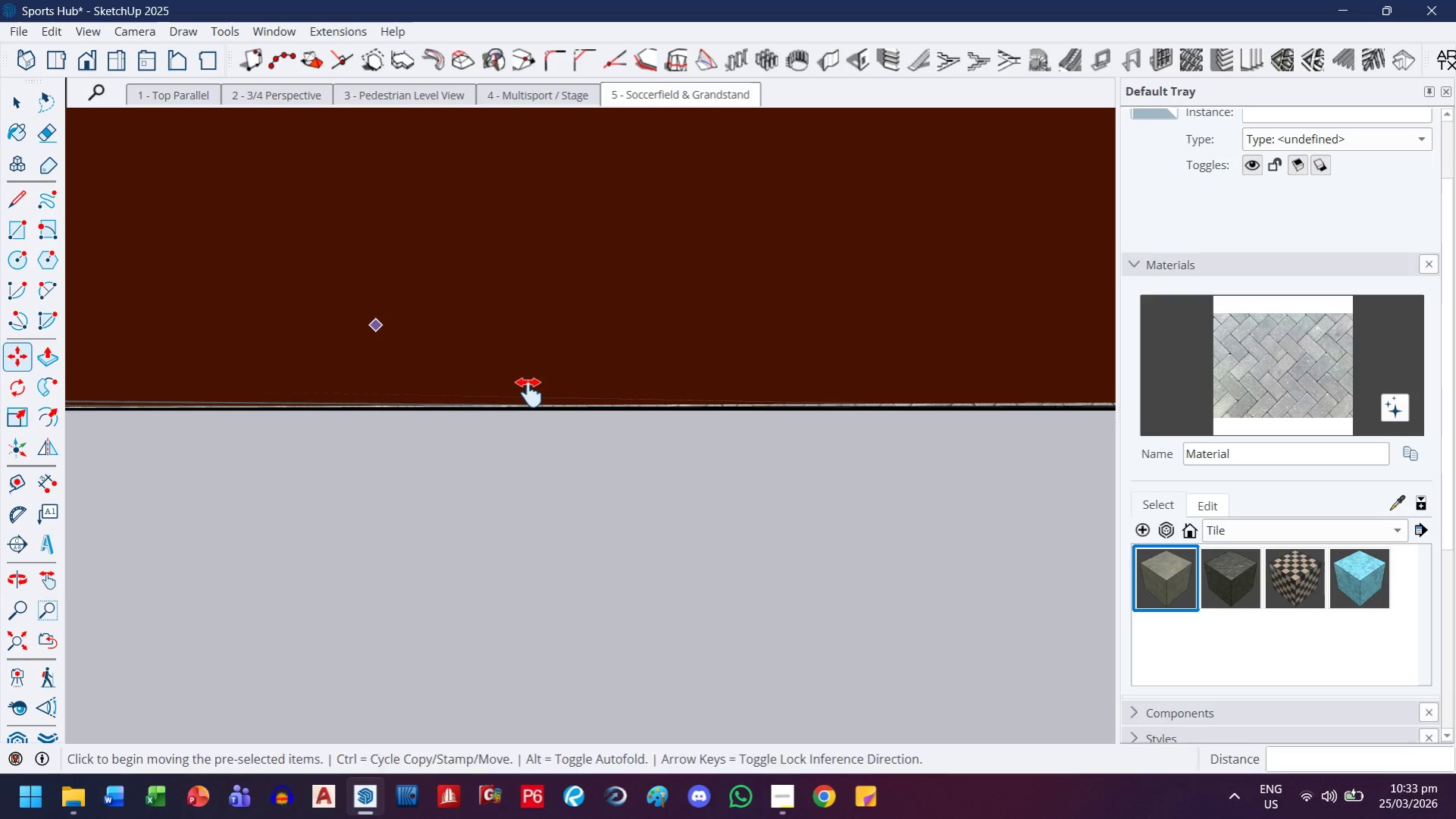 
left_click_drag(start_coordinate=[531, 393], to_coordinate=[518, 373])
 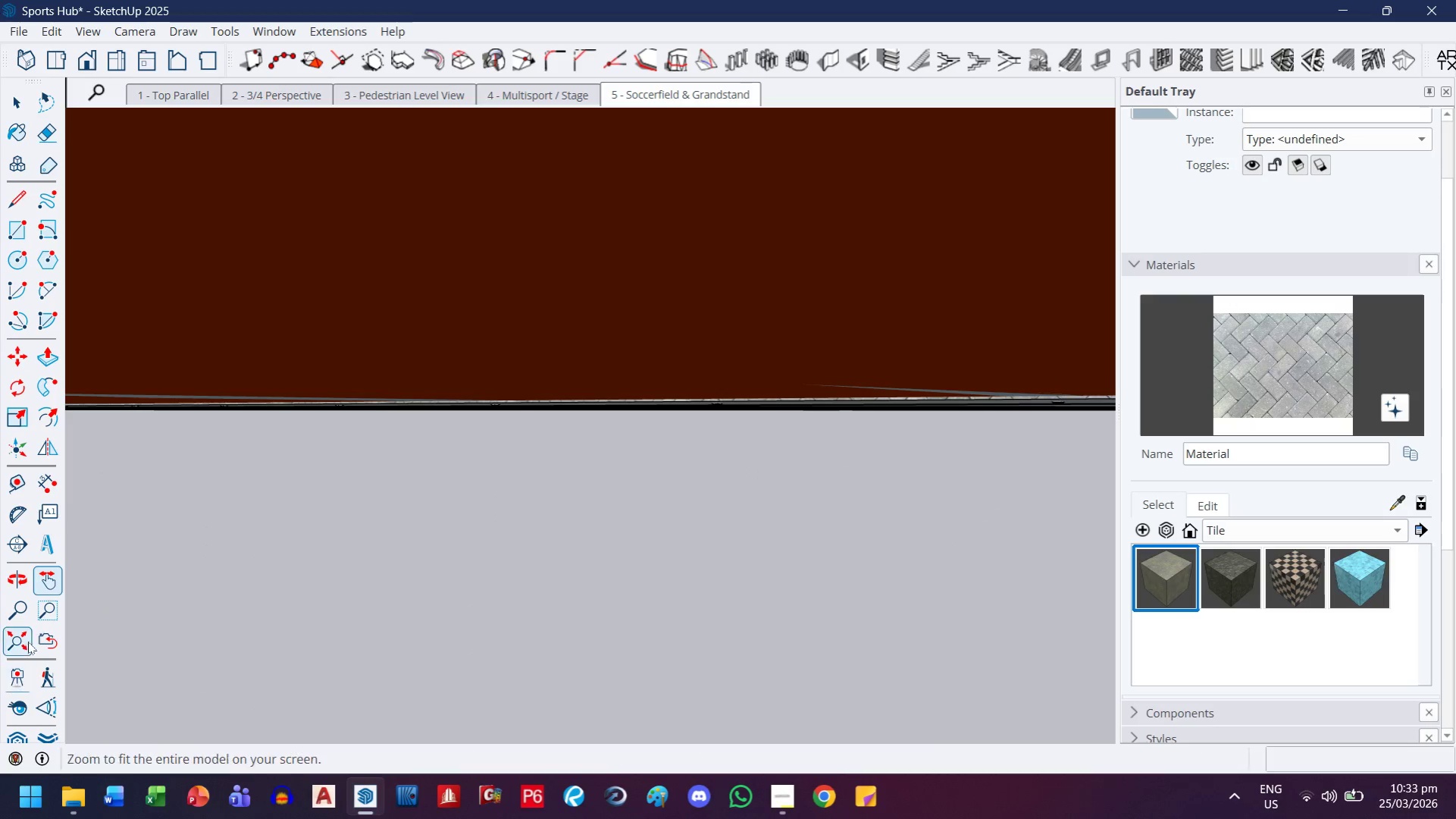 
left_click([30, 637])
 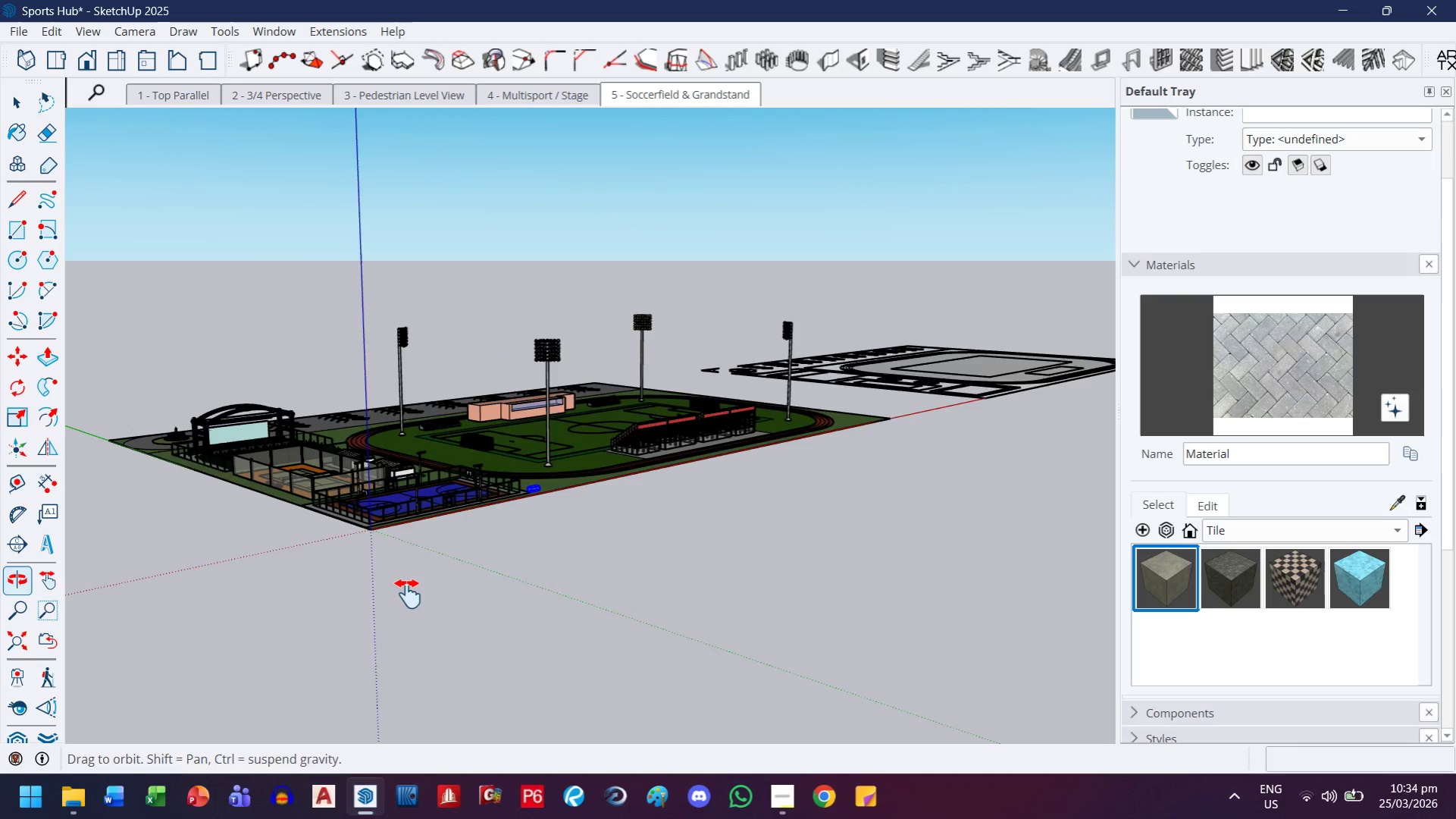 
scroll: coordinate [571, 378], scroll_direction: up, amount: 52.0
 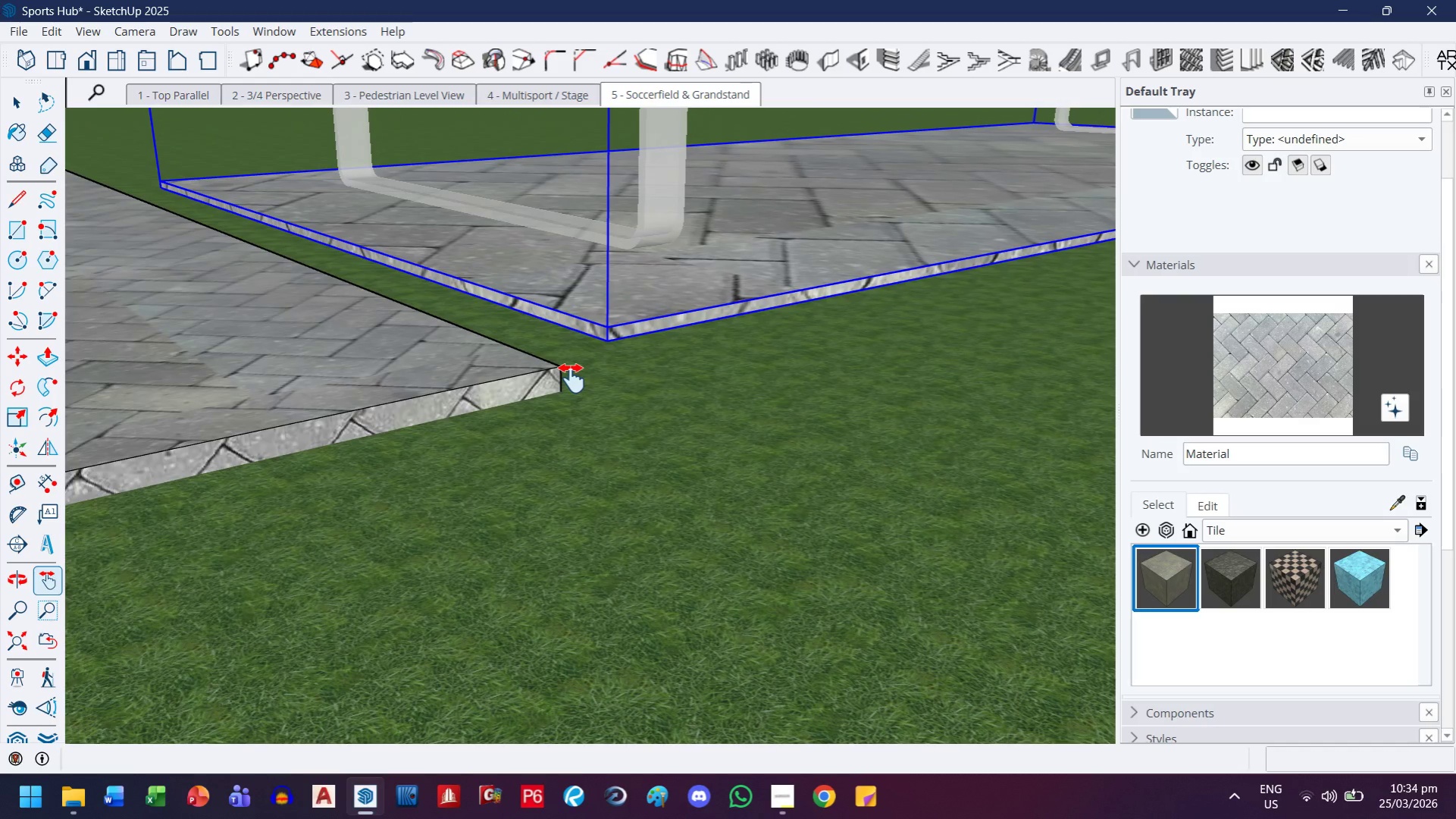 
key(M)
 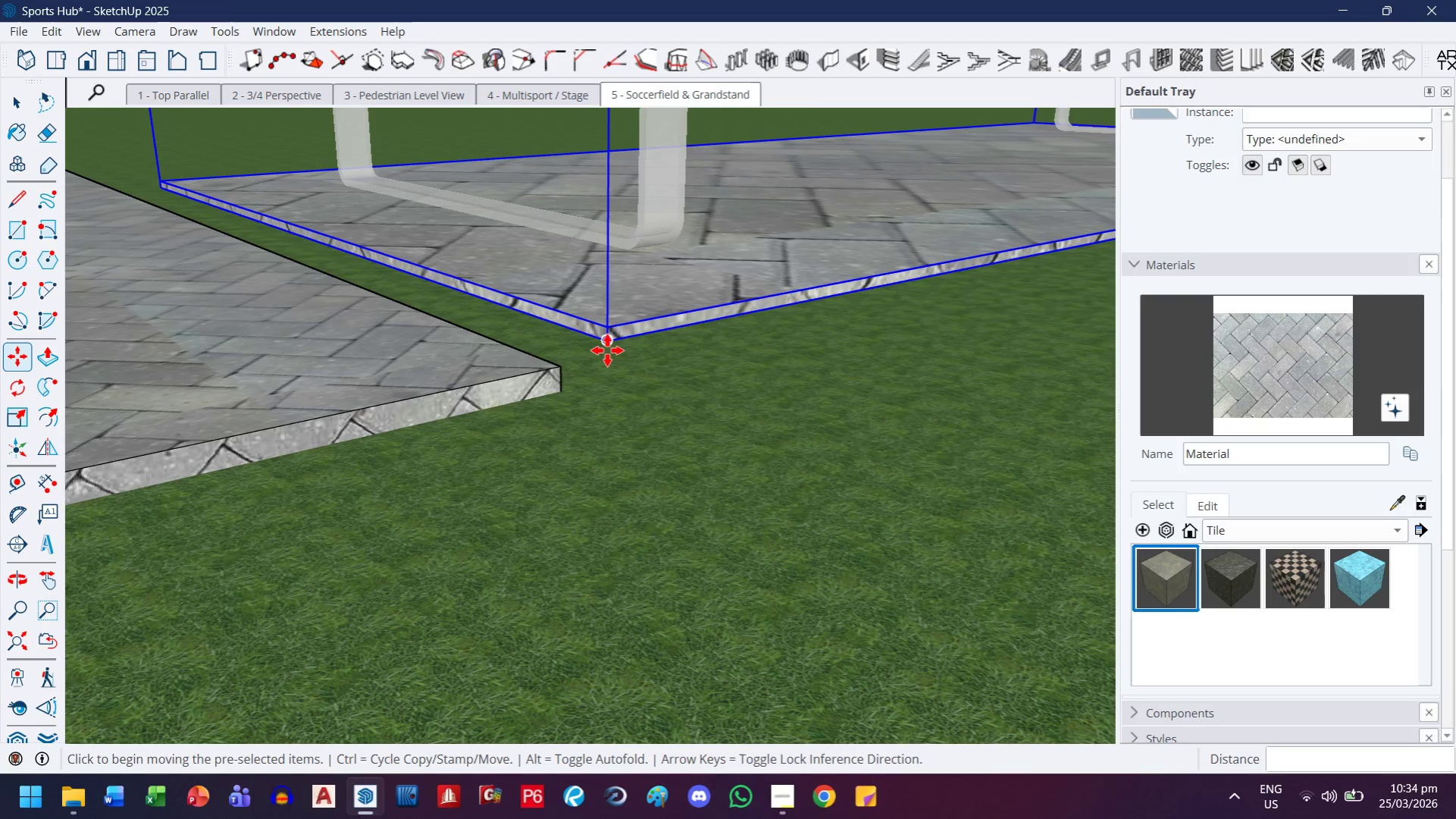 
left_click([607, 350])
 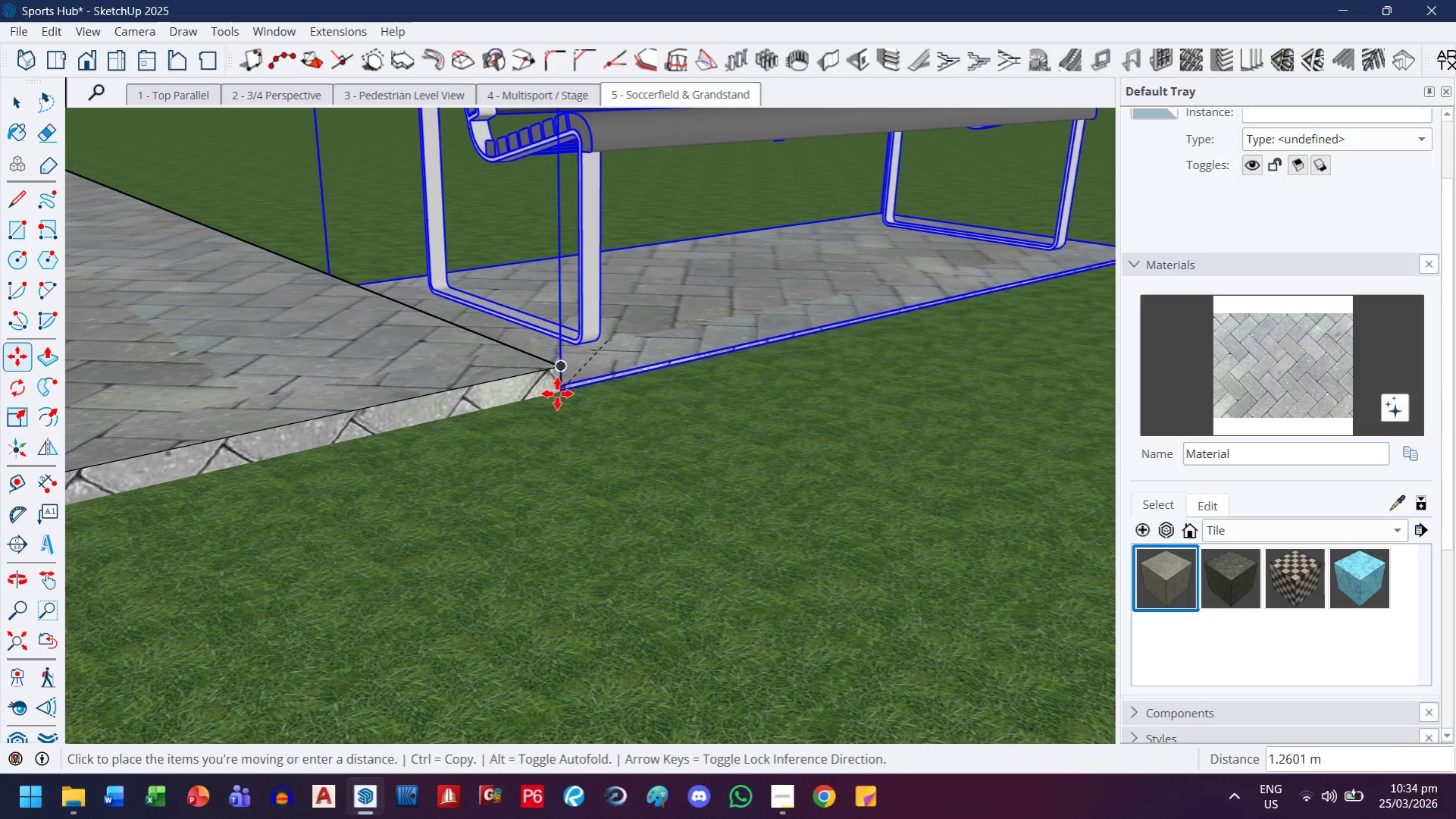 
wait(6.09)
 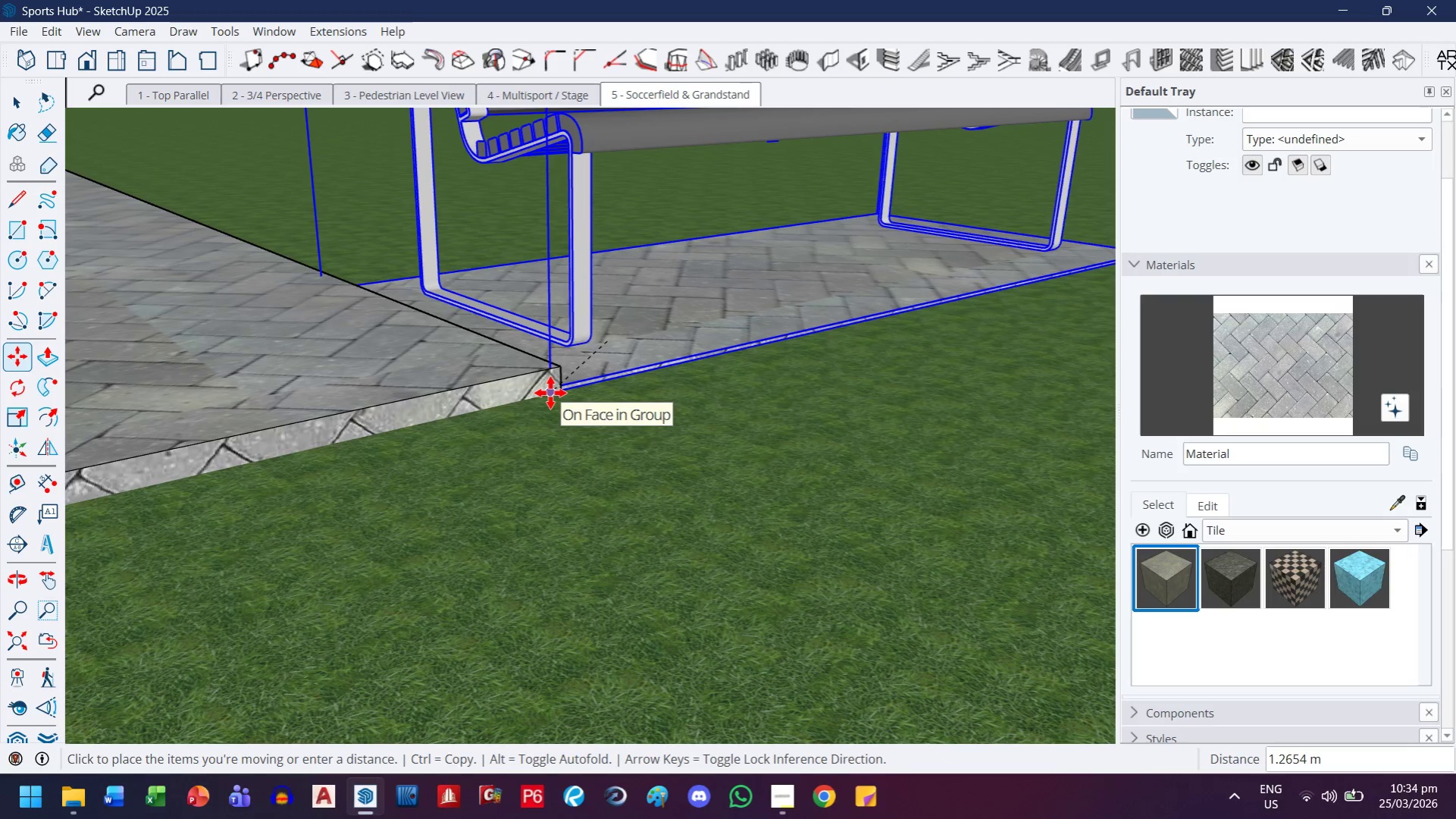 
left_click([559, 394])
 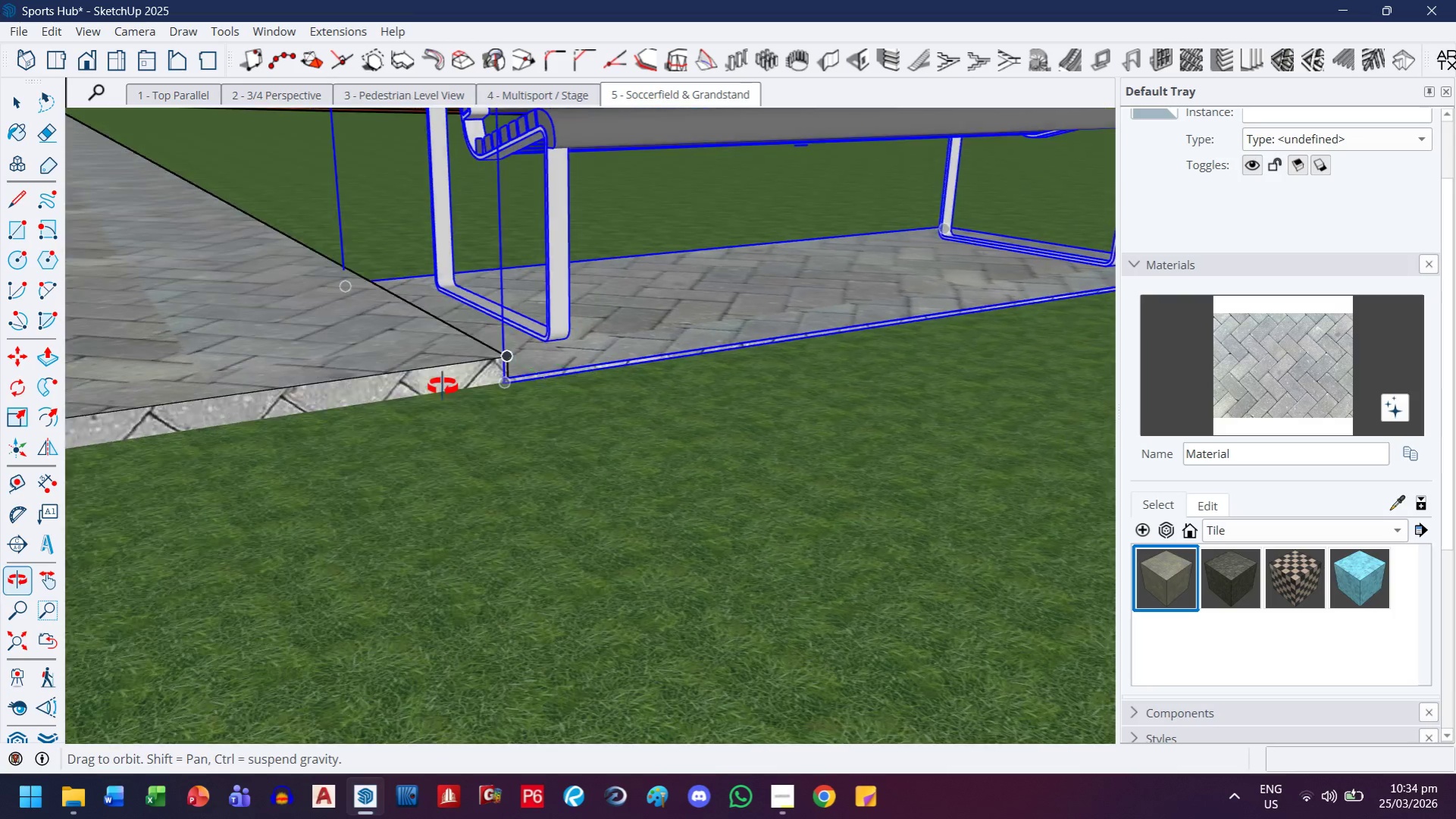 
scroll: coordinate [359, 397], scroll_direction: up, amount: 1.0
 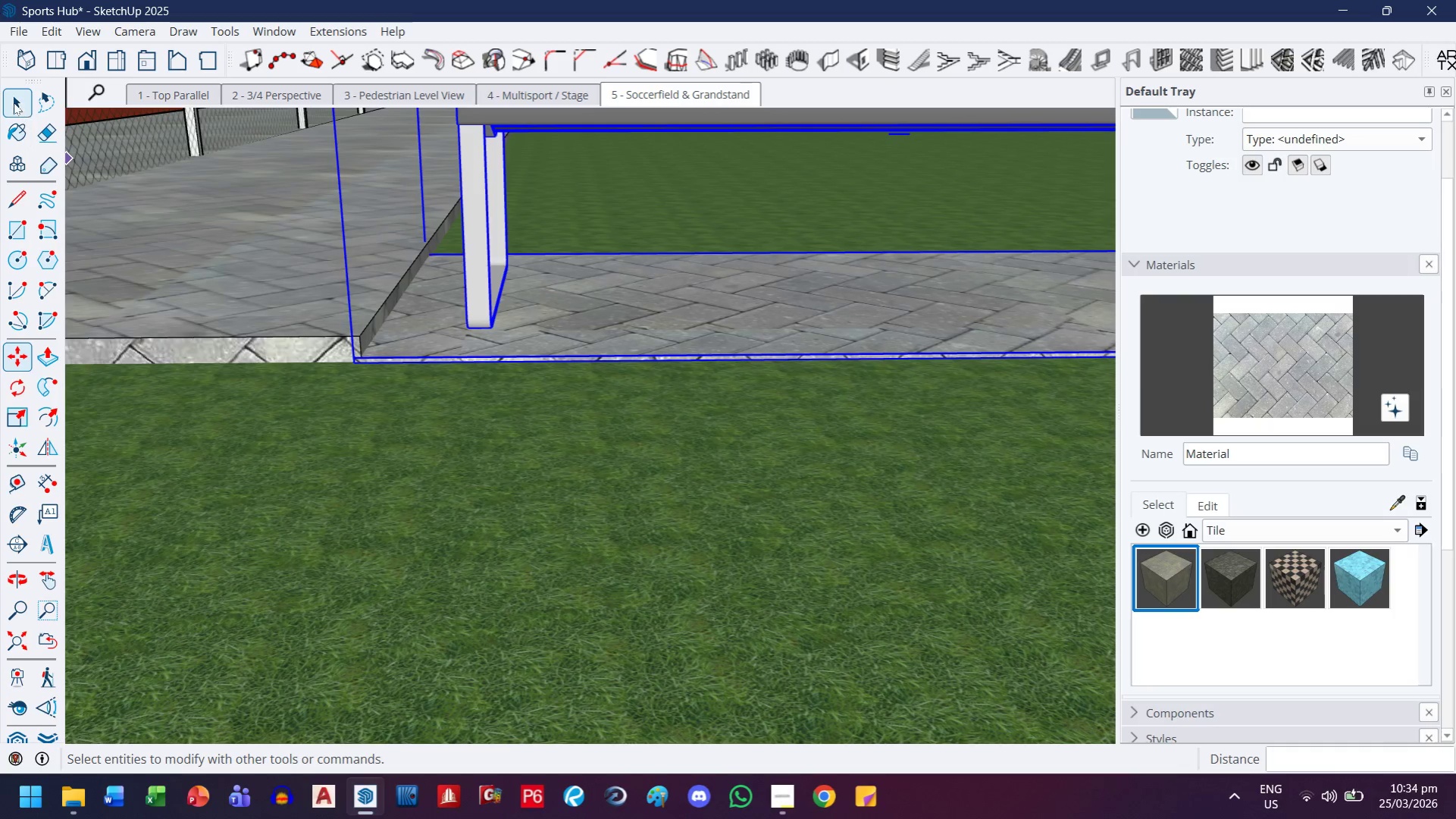 
key(H)
 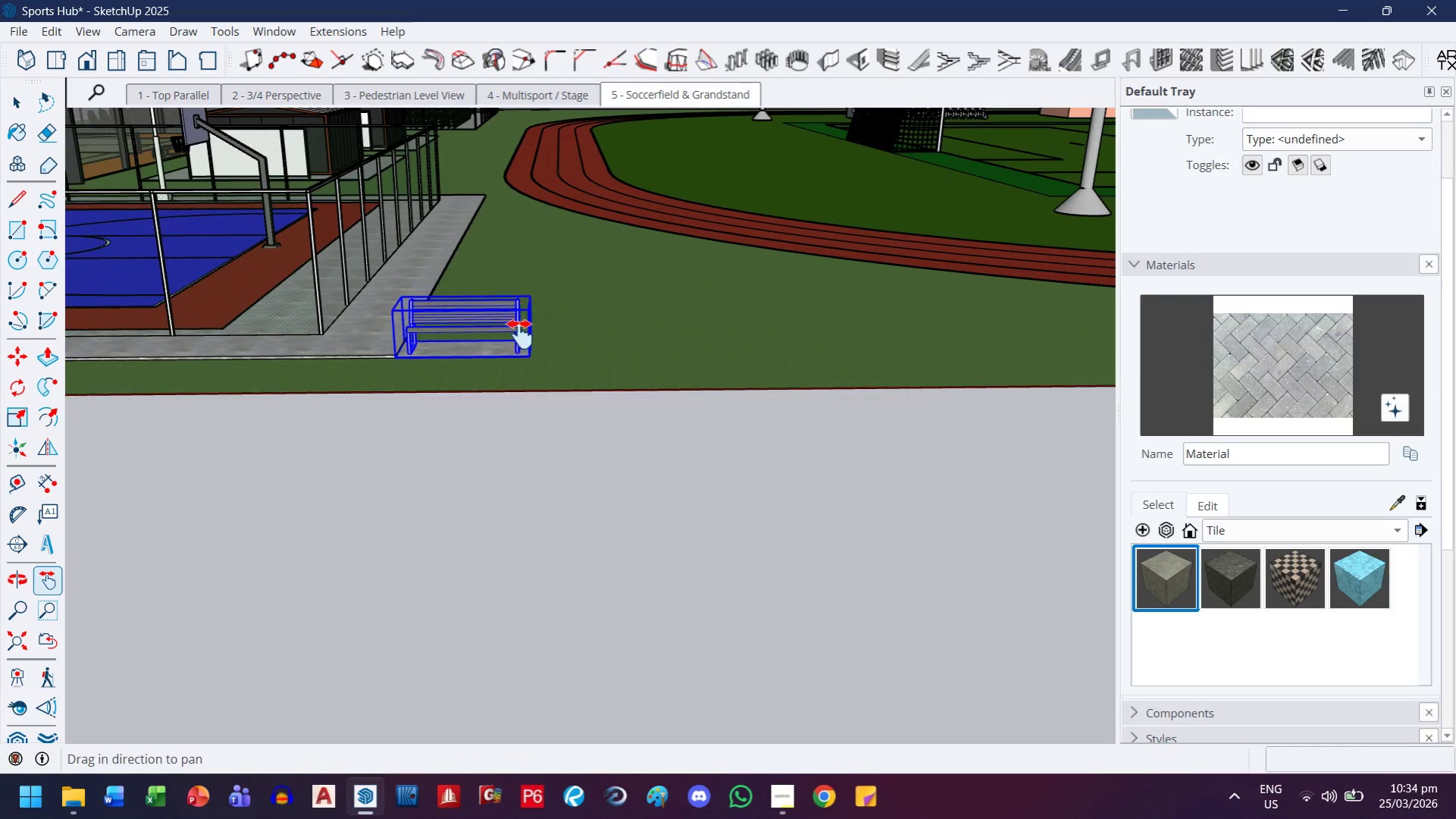 
left_click_drag(start_coordinate=[527, 320], to_coordinate=[493, 504])
 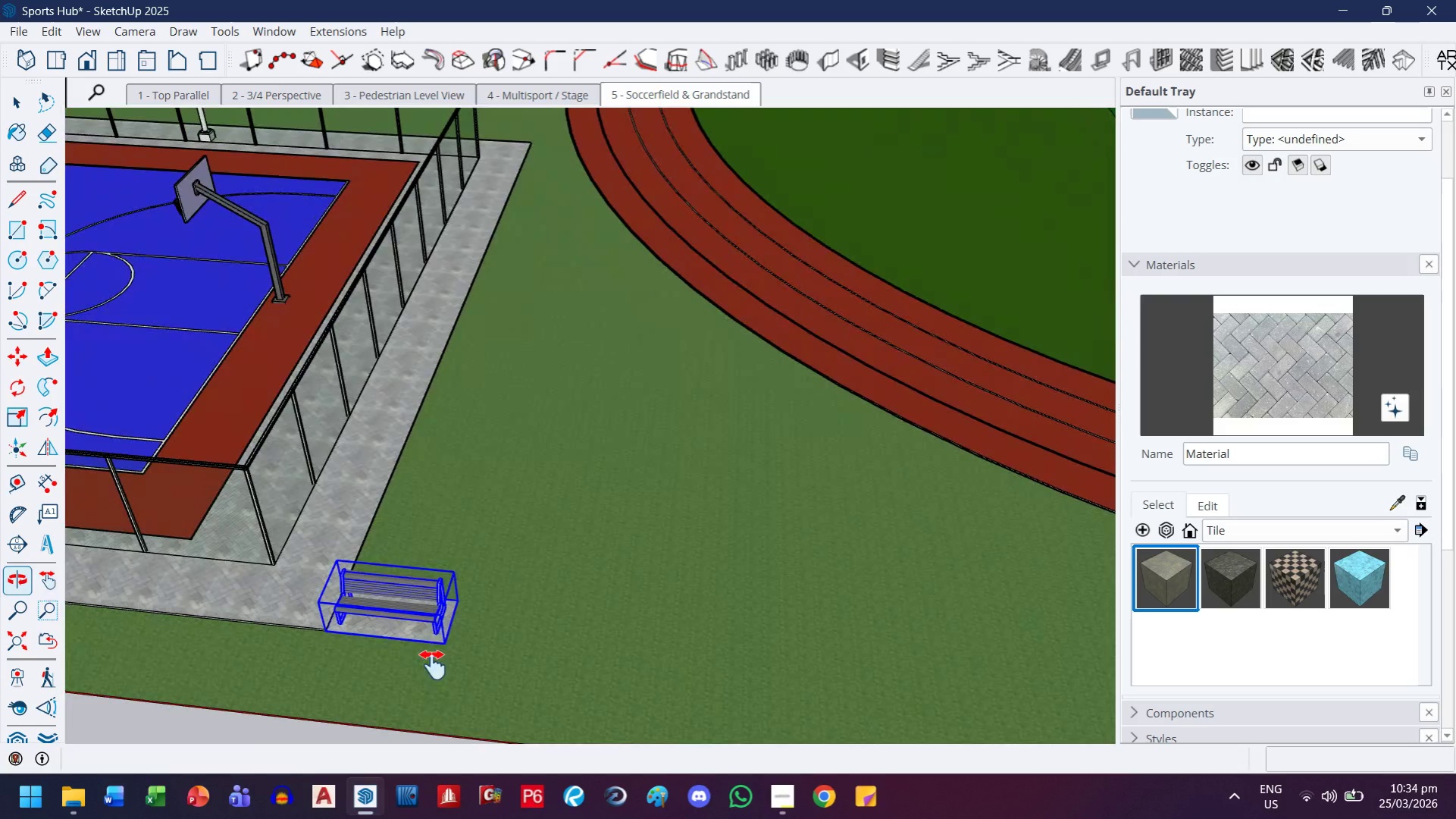 
scroll: coordinate [455, 352], scroll_direction: down, amount: 25.0
 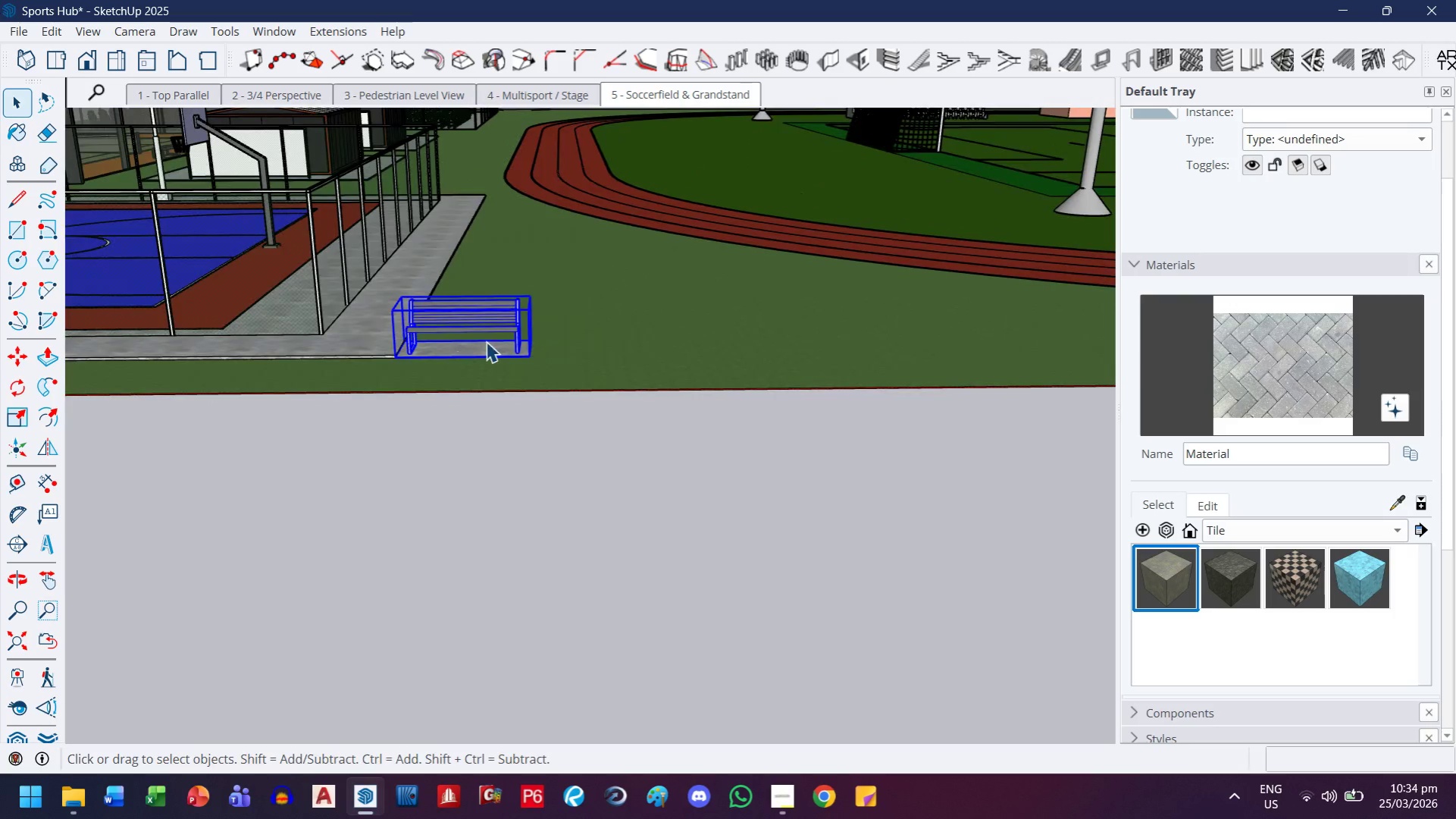 
key(M)
 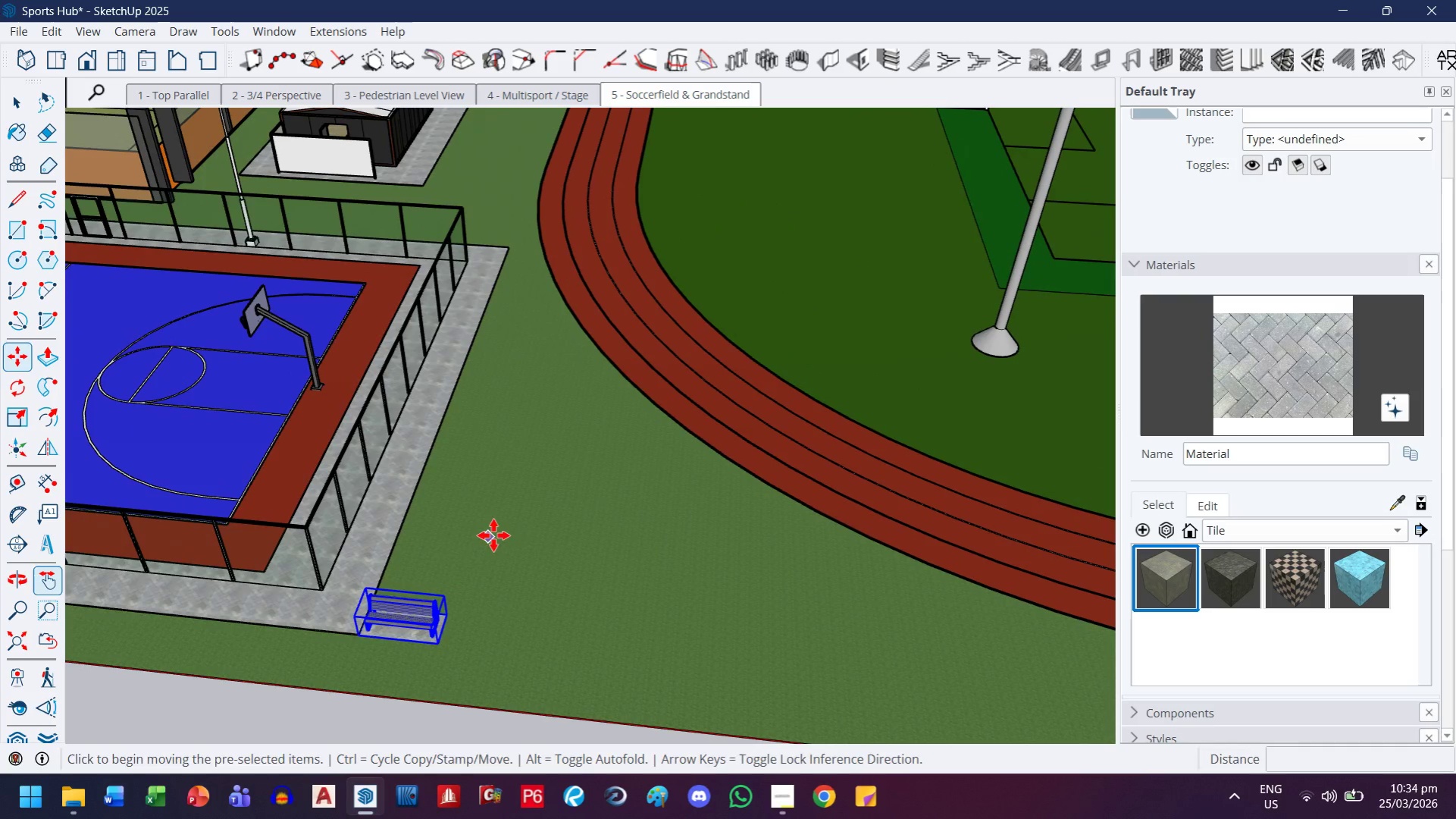 
scroll: coordinate [456, 567], scroll_direction: down, amount: 5.0
 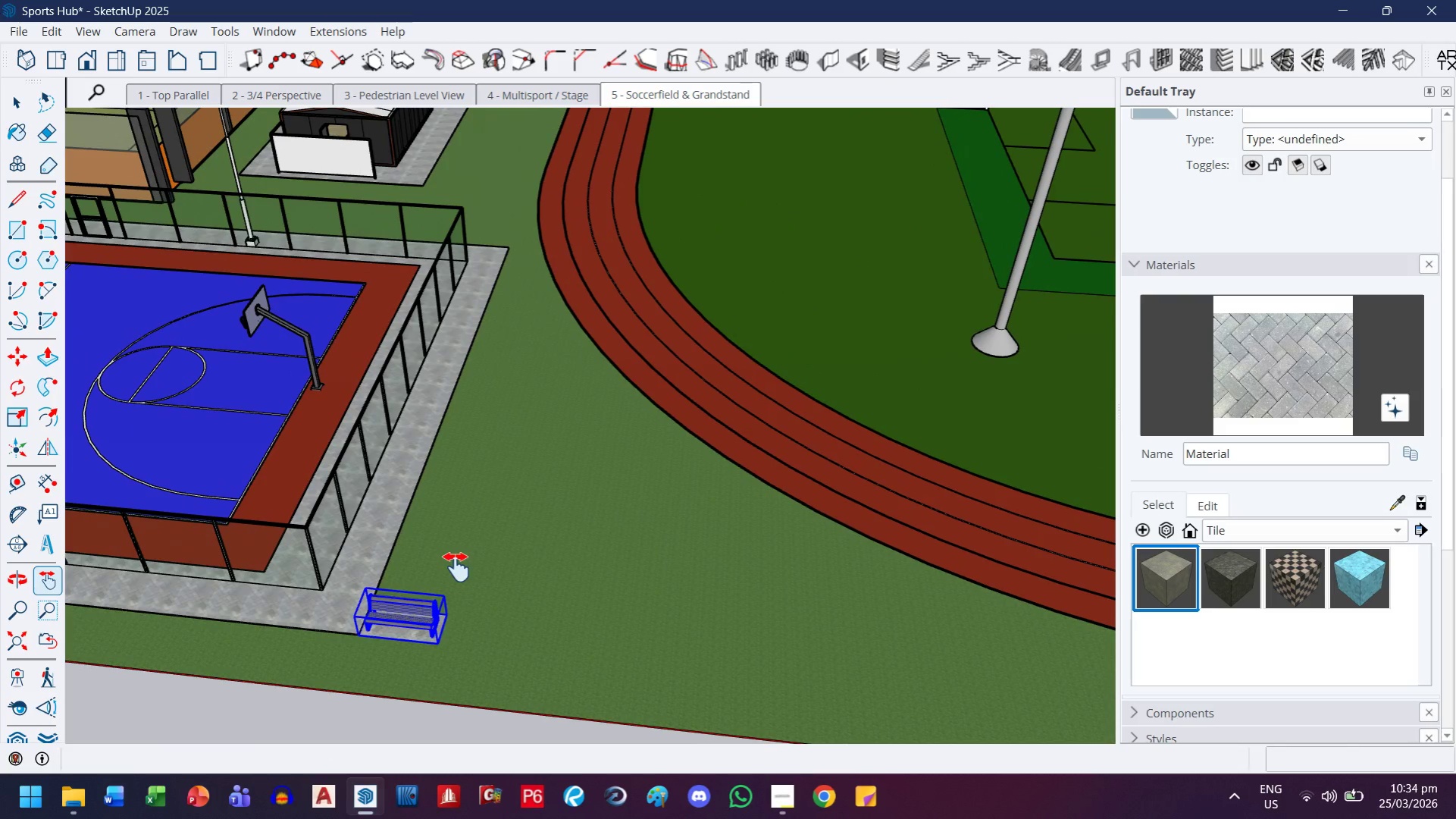 
left_click_drag(start_coordinate=[493, 535], to_coordinate=[497, 535])
 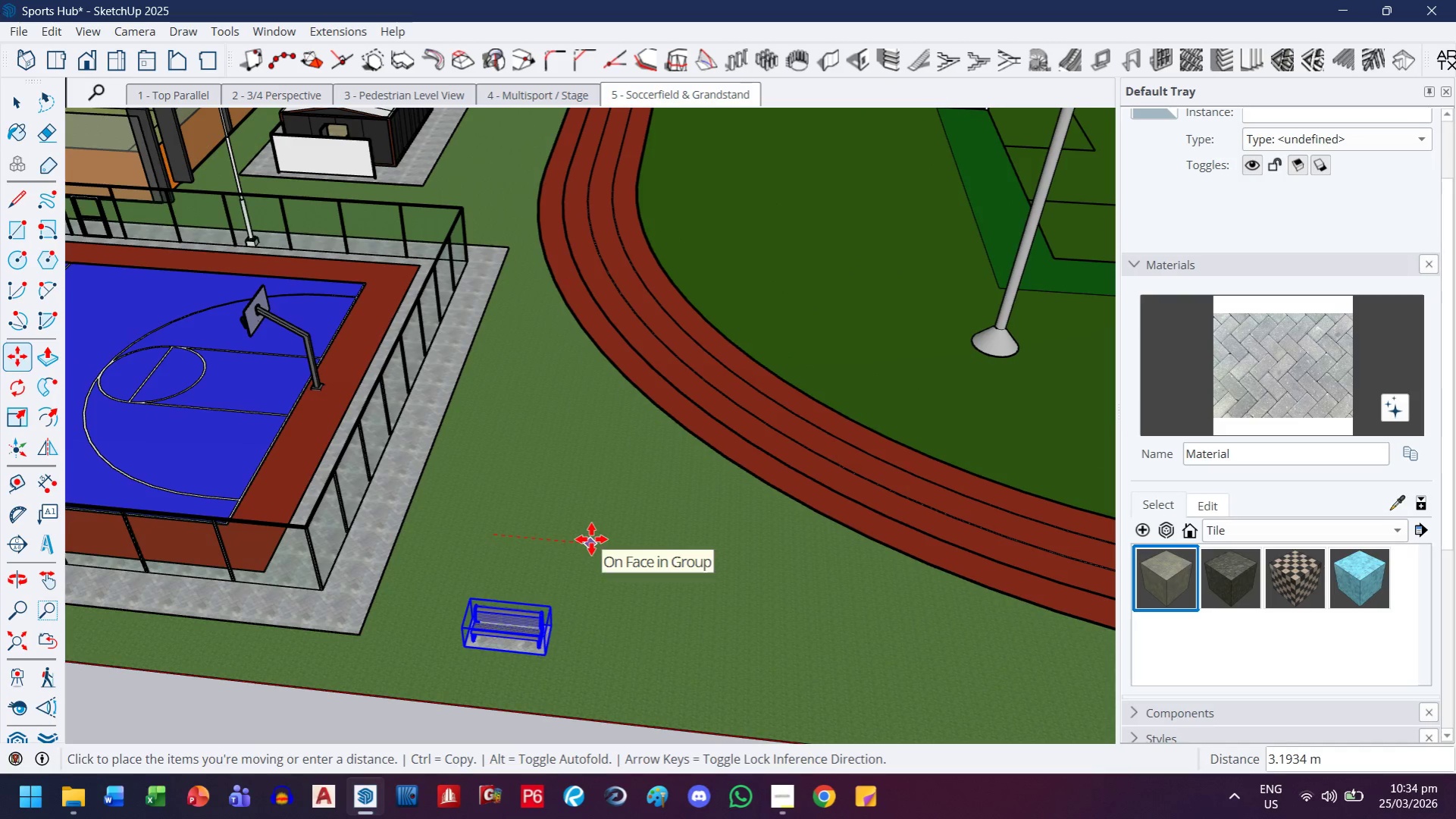 
left_click([591, 539])
 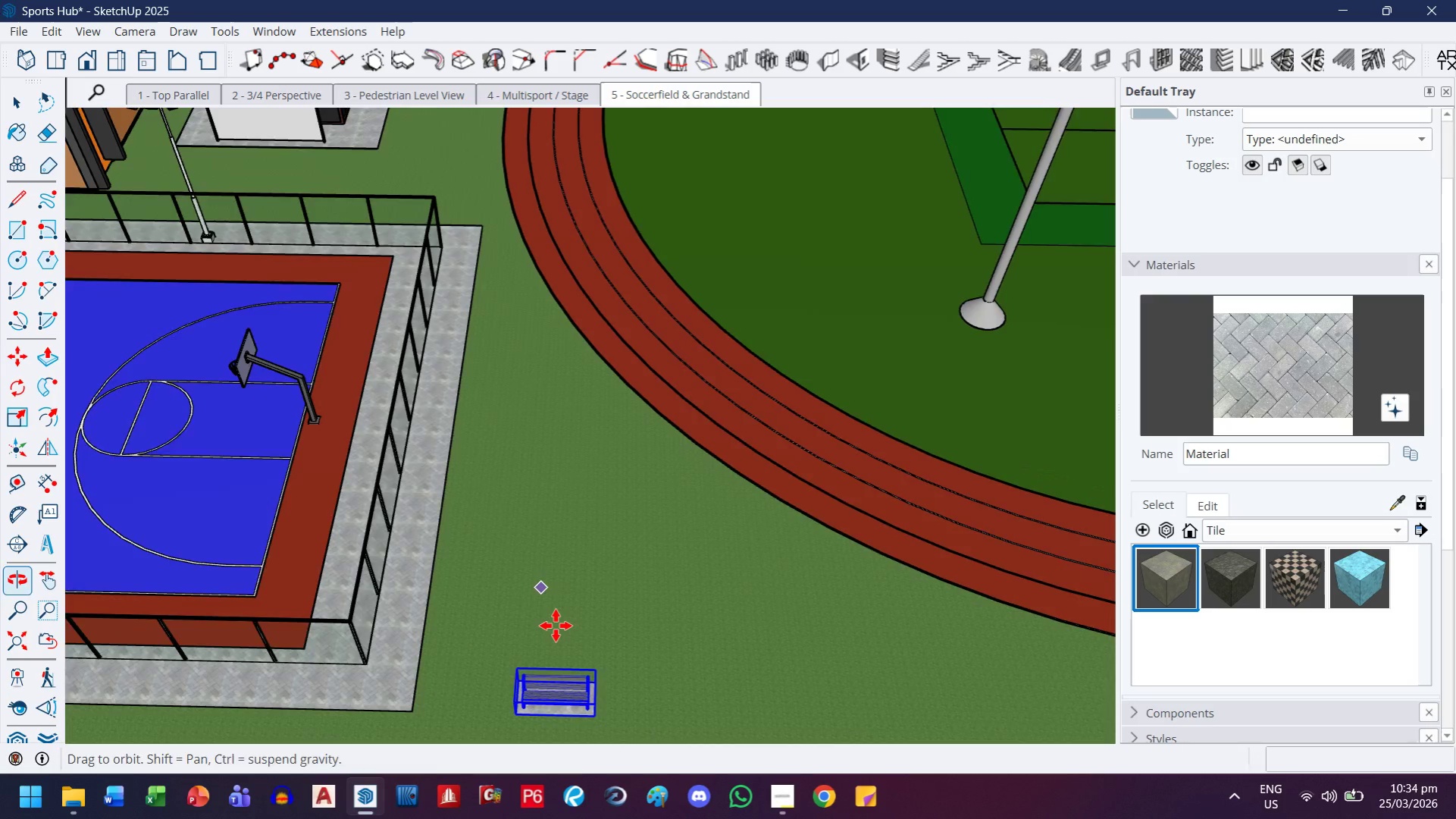 
scroll: coordinate [493, 543], scroll_direction: down, amount: 2.0
 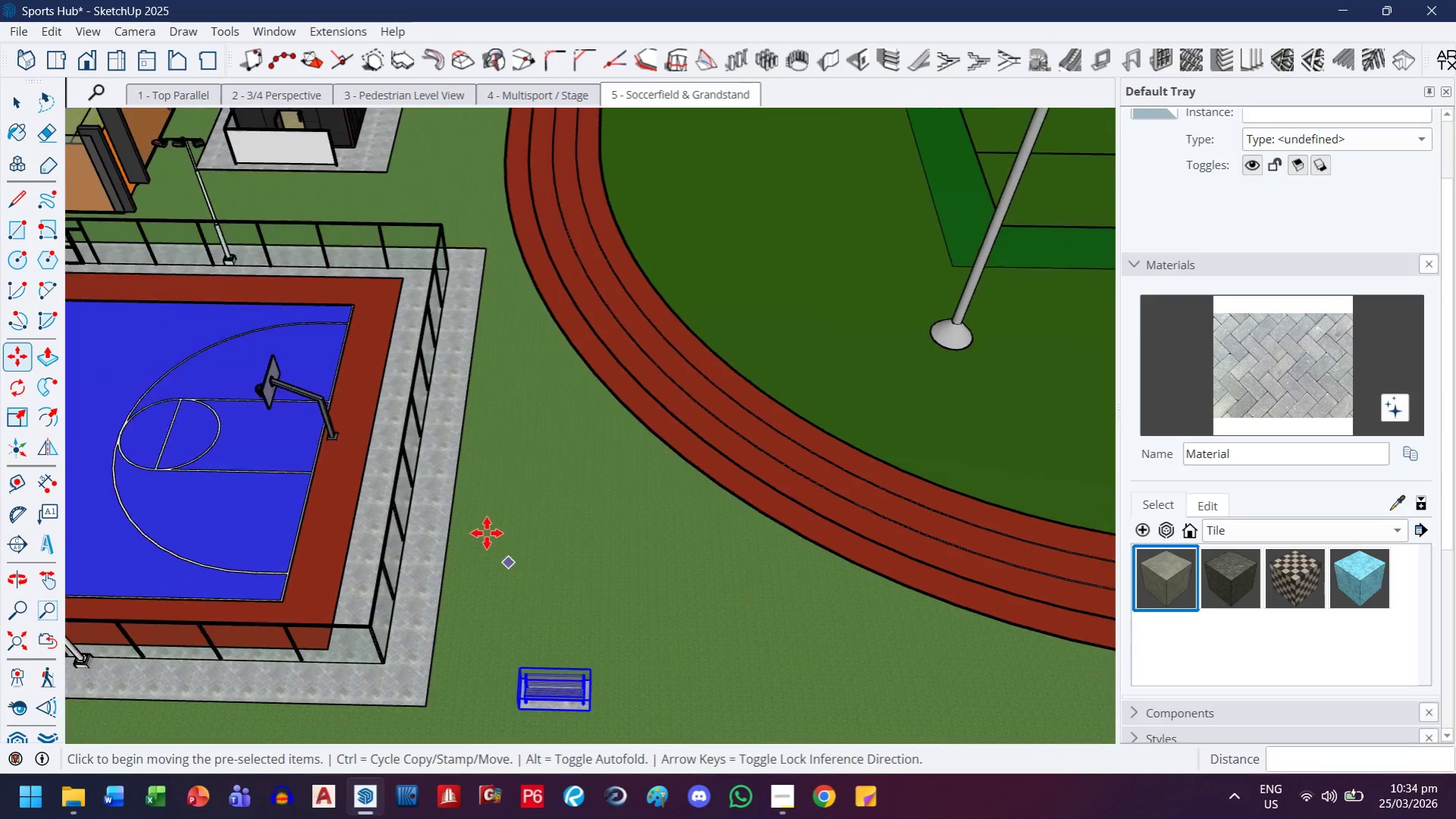 
mouse_move([506, 532])
 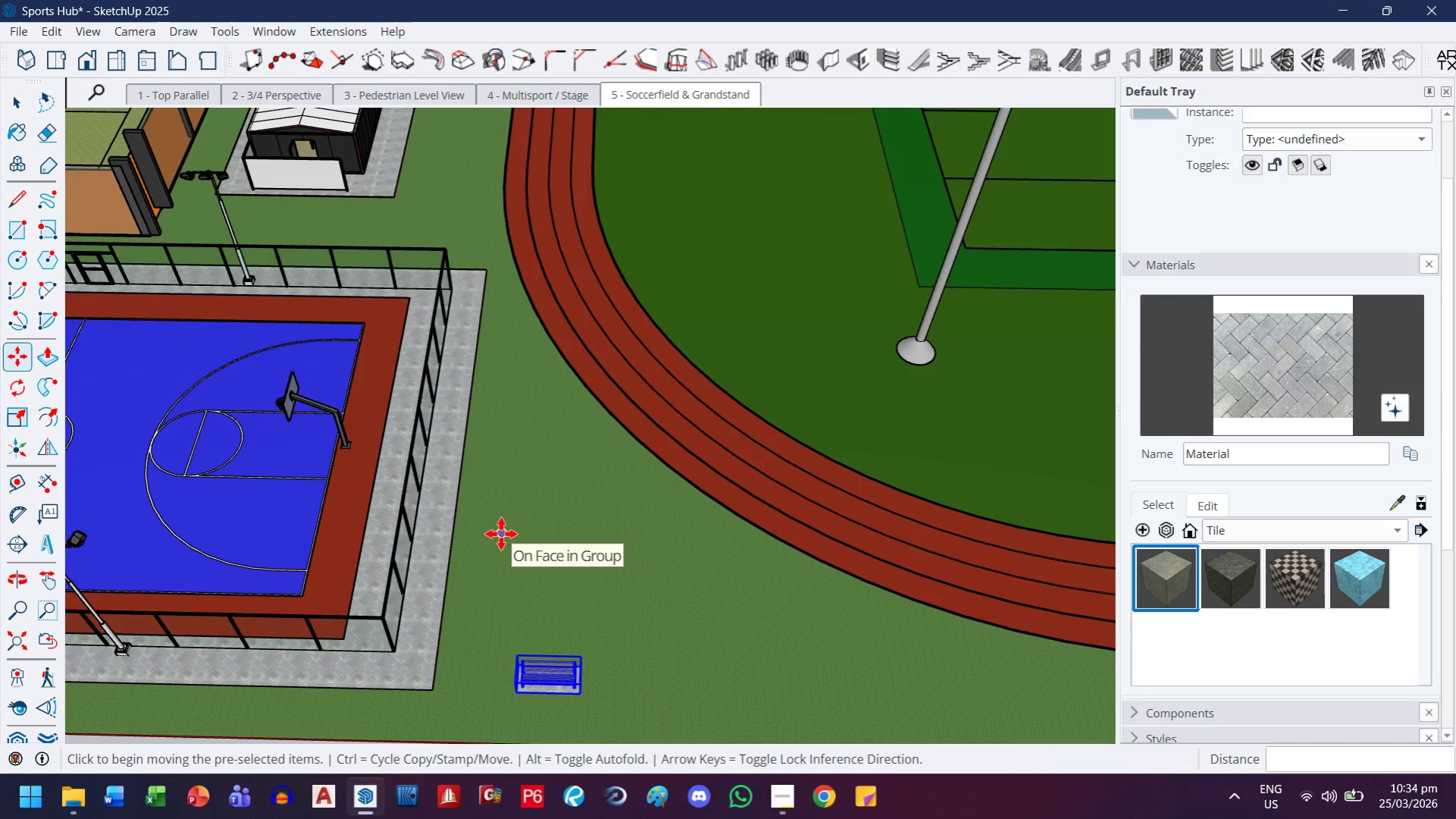 
left_click_drag(start_coordinate=[523, 507], to_coordinate=[539, 510])
 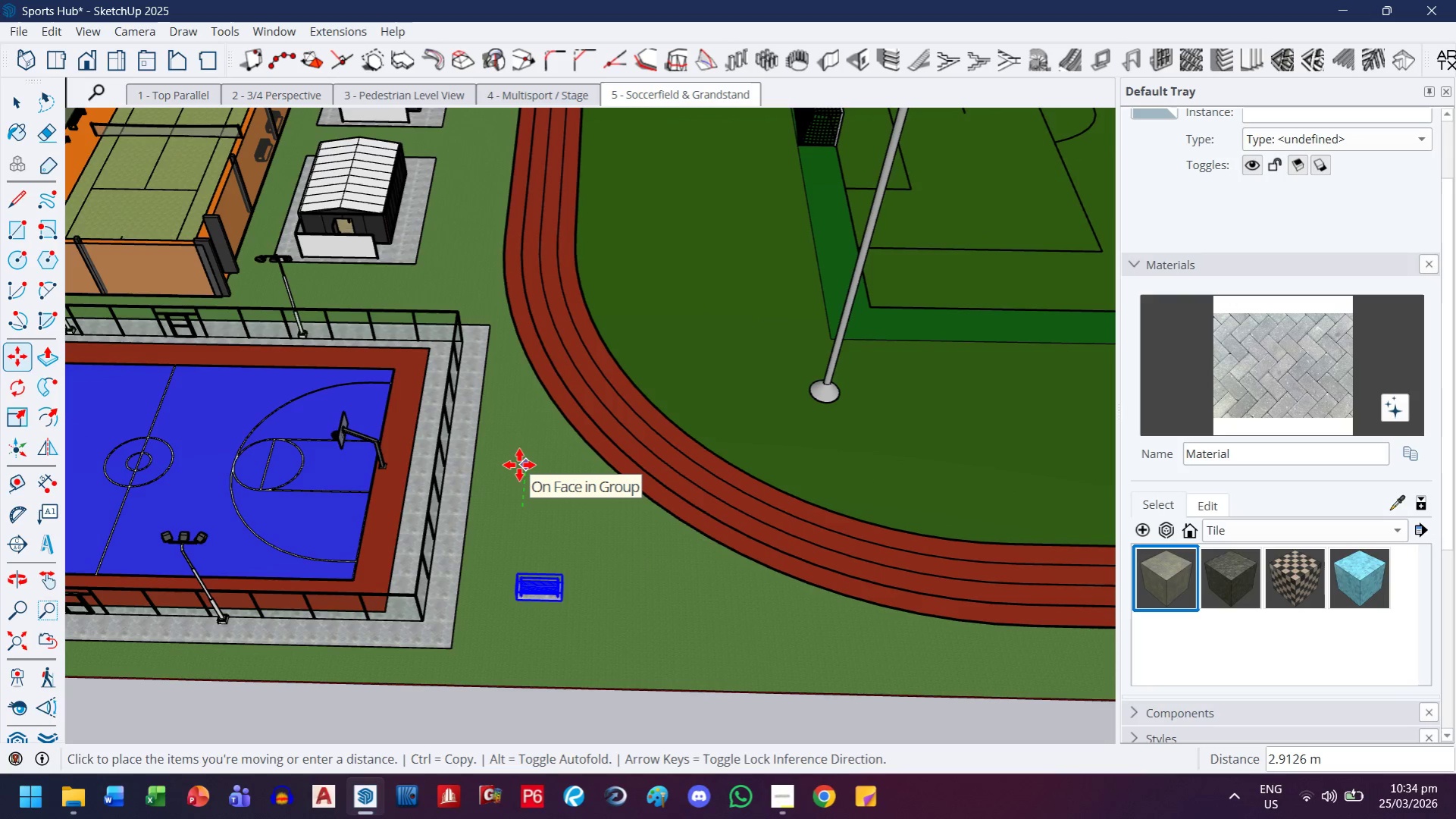 
scroll: coordinate [505, 534], scroll_direction: down, amount: 3.0
 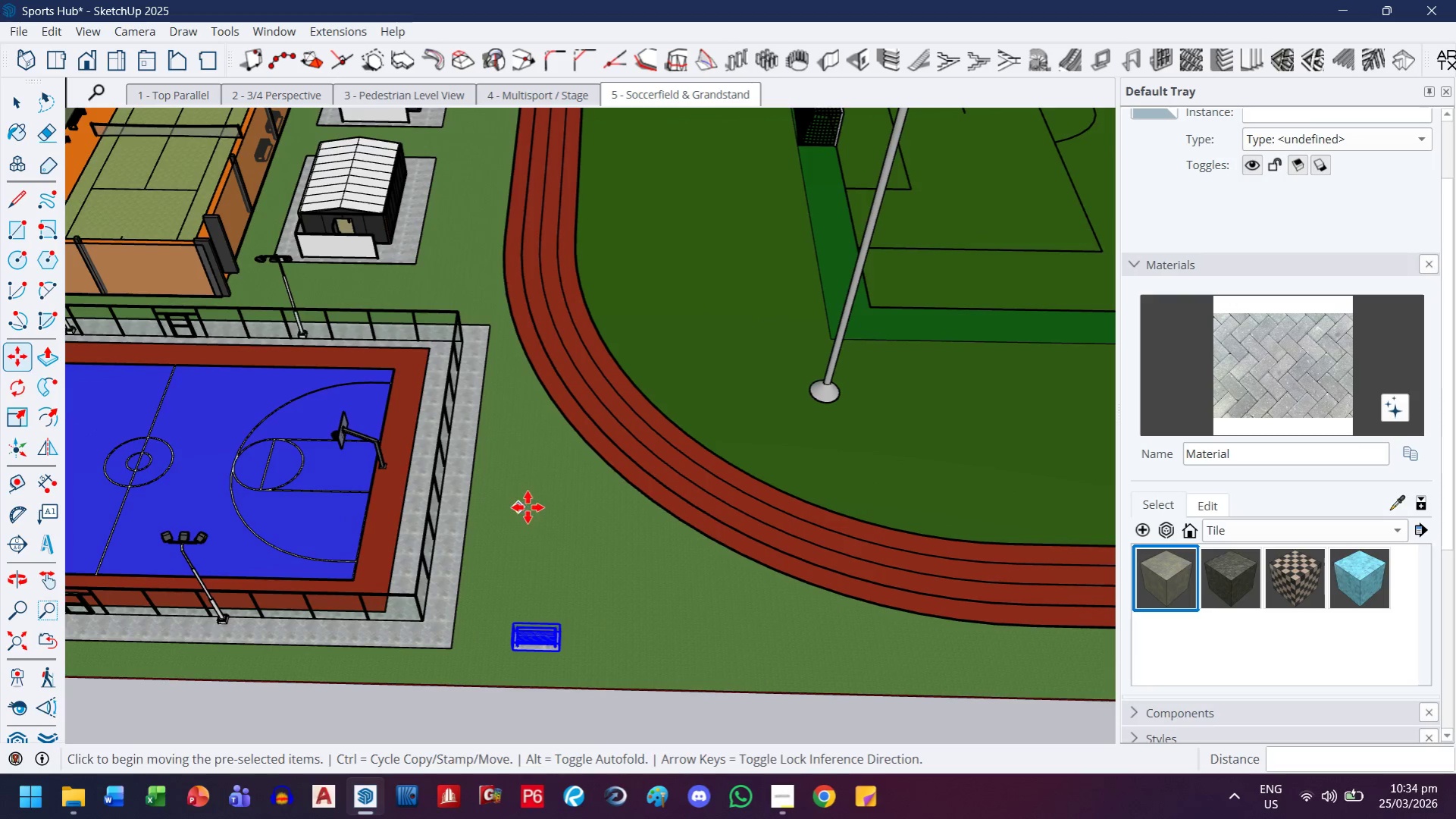 
key(H)
 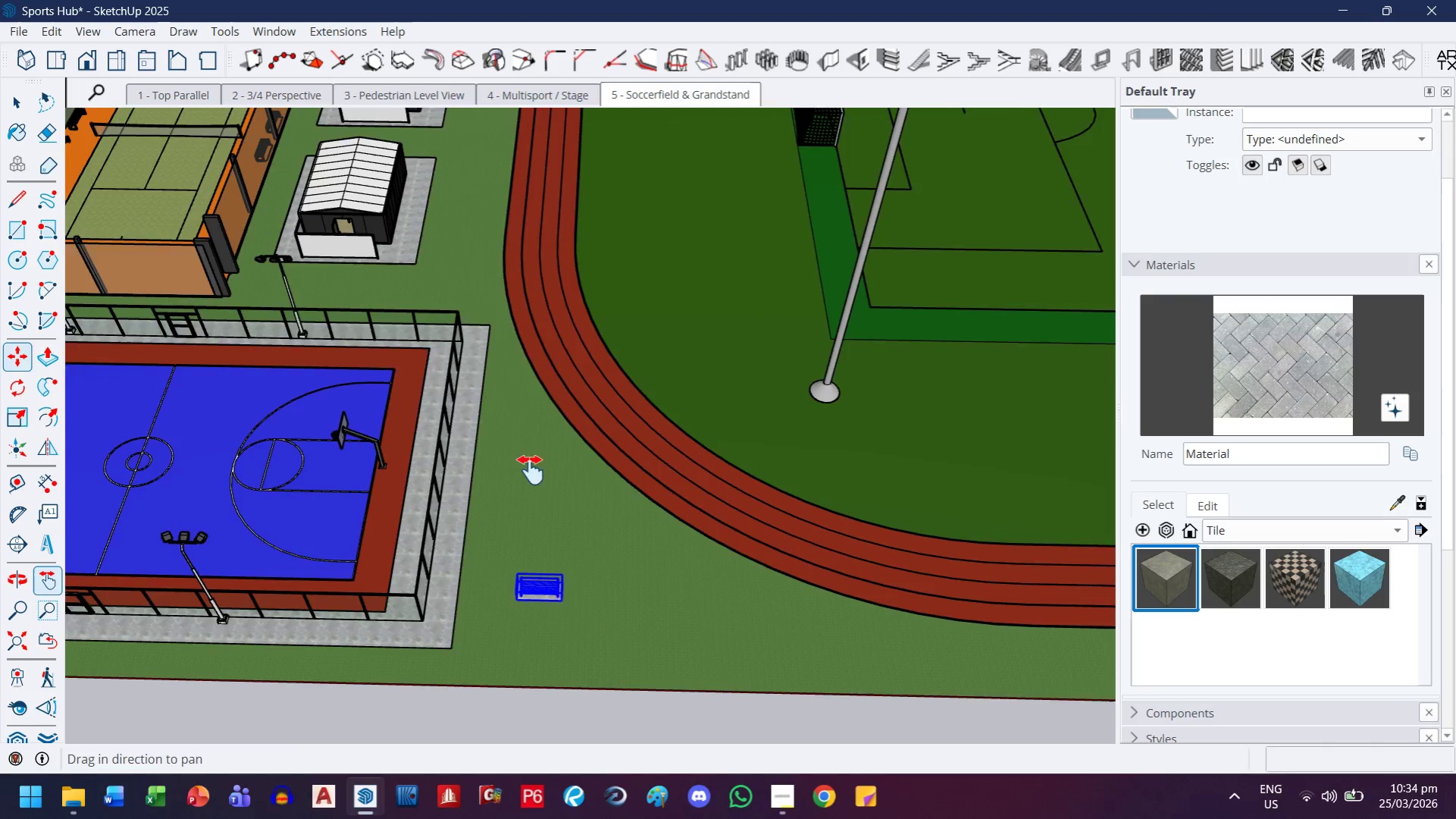 
left_click_drag(start_coordinate=[519, 465], to_coordinate=[749, 540])
 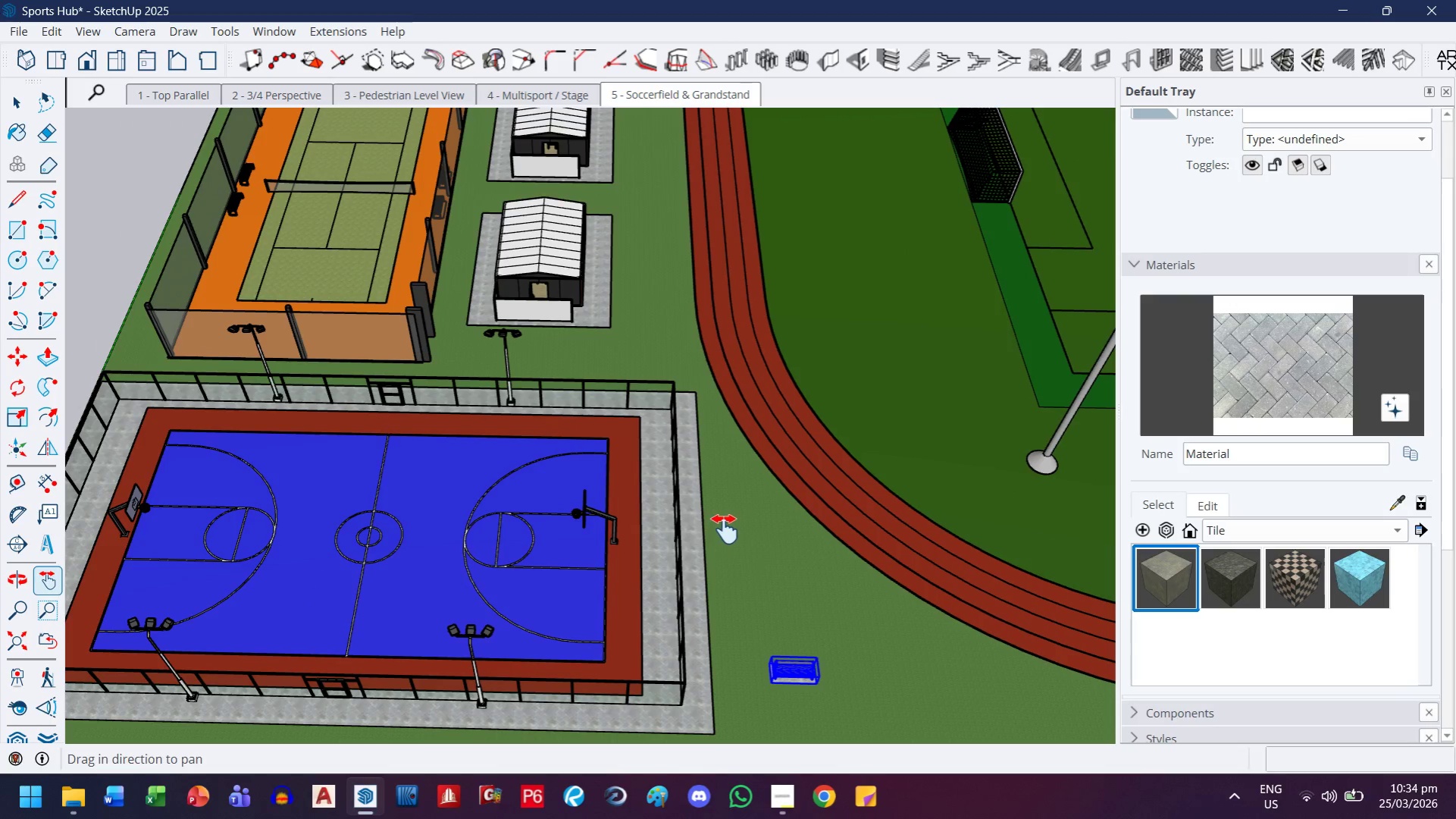 
scroll: coordinate [717, 548], scroll_direction: down, amount: 2.0
 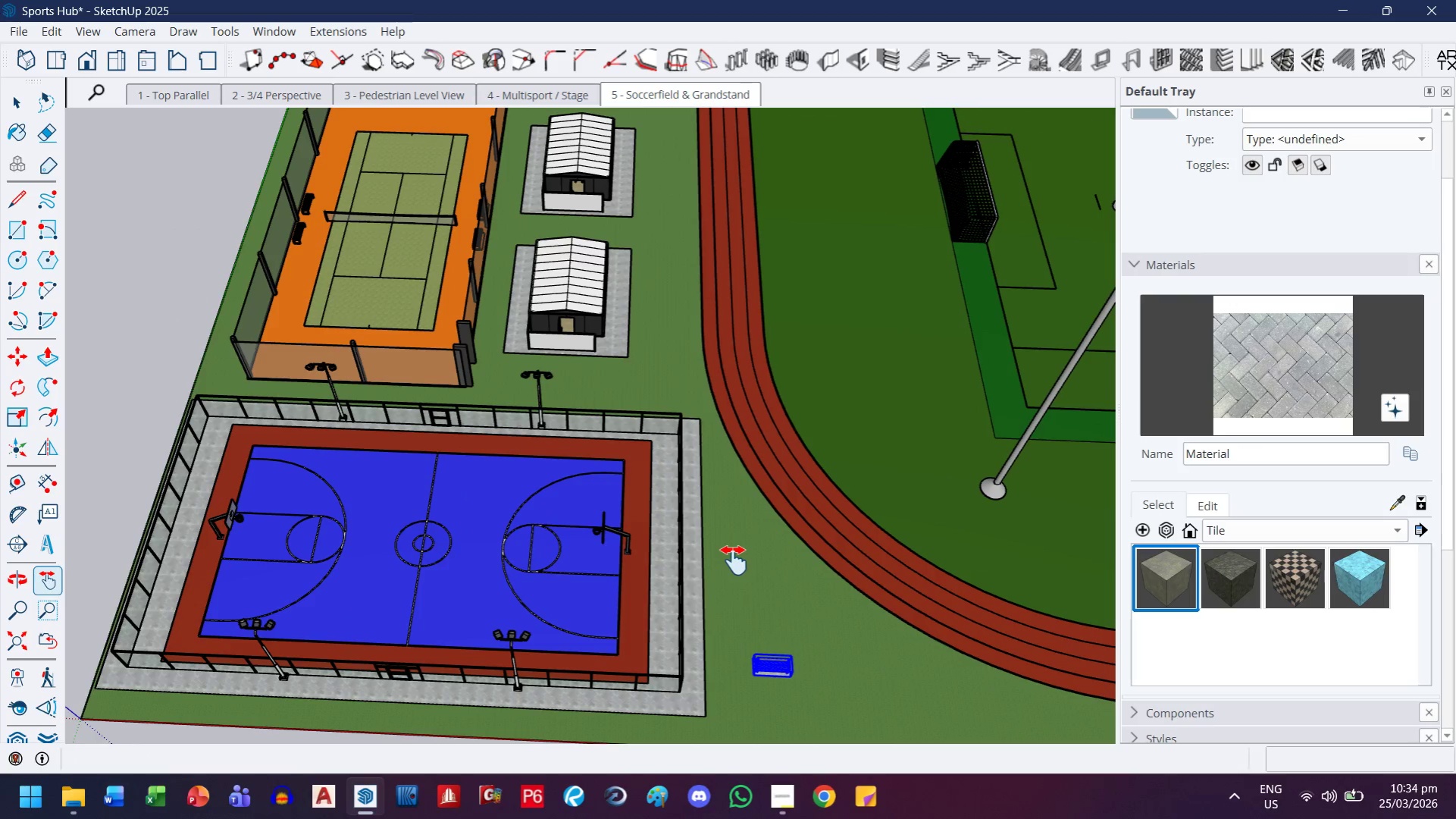 
key(Escape)
 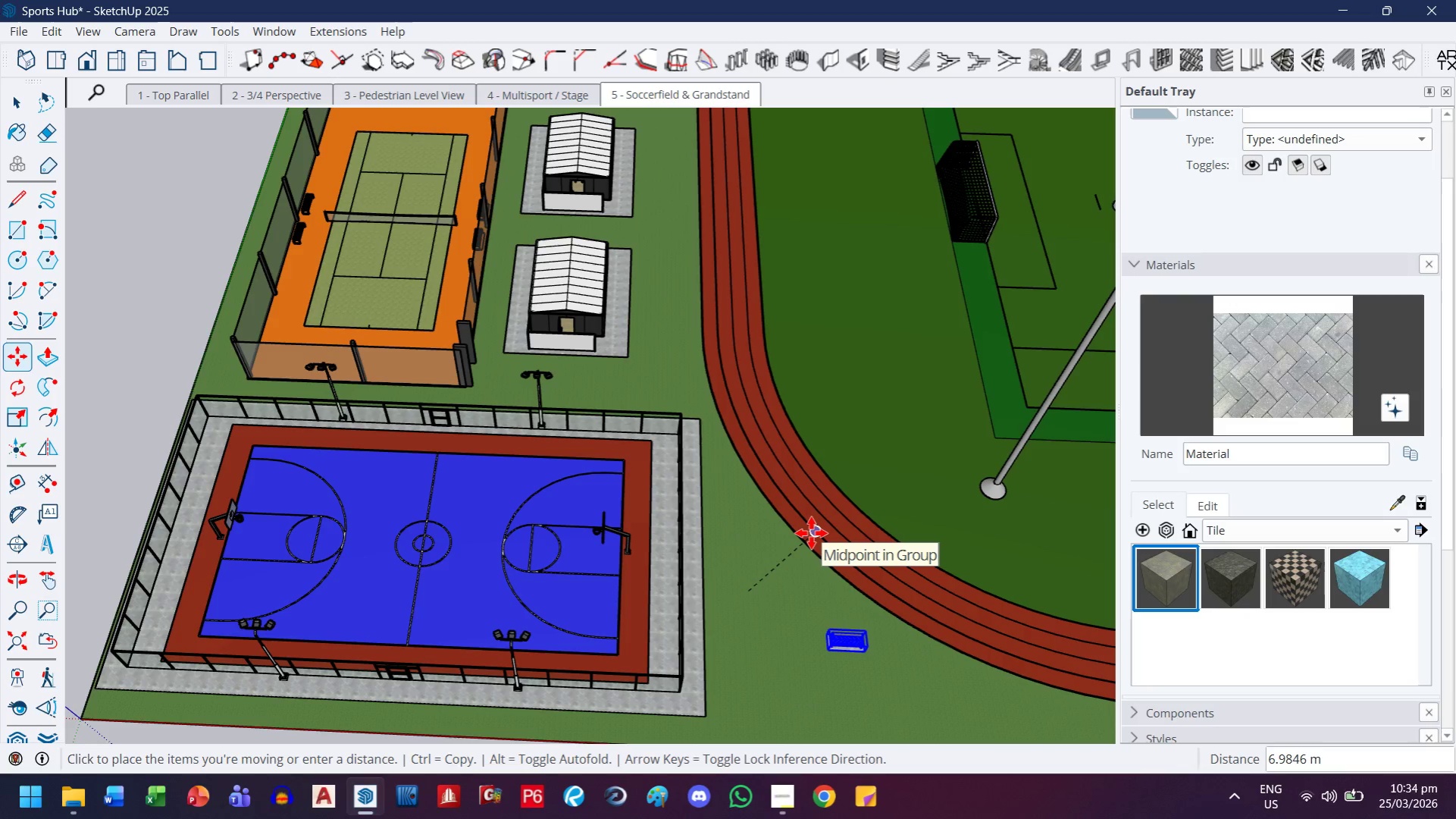 
key(Escape)
 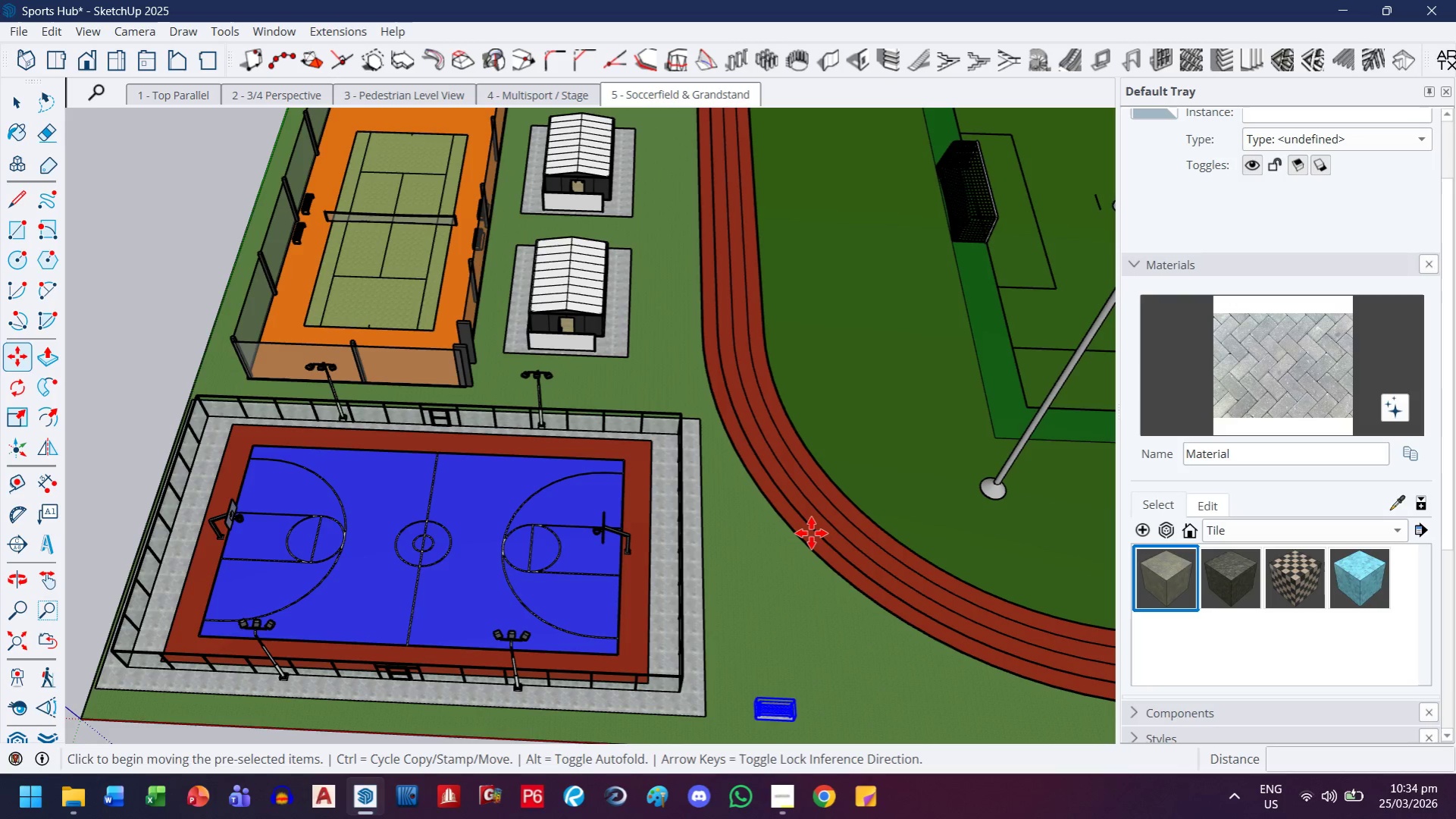 
key(M)
 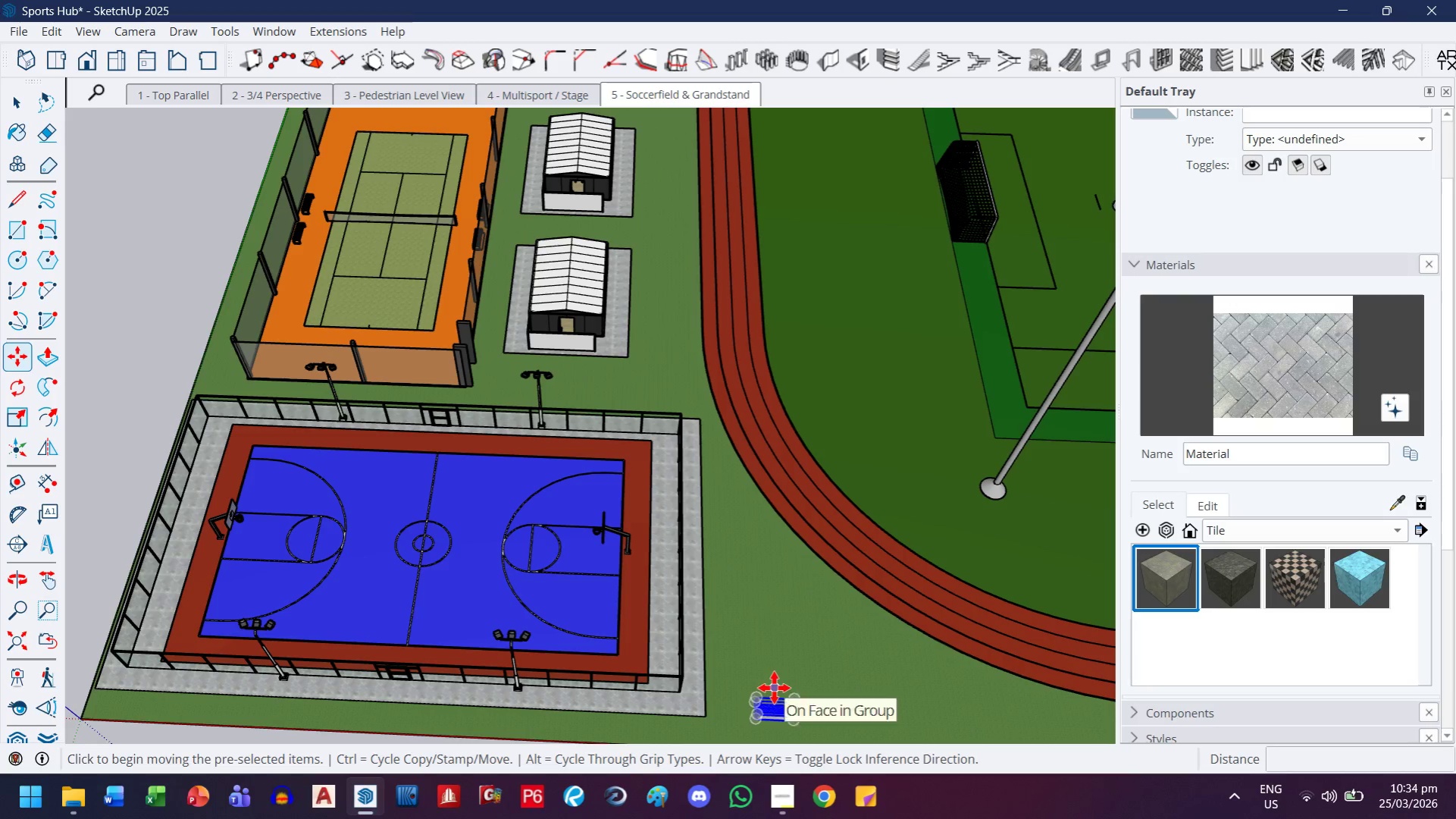 
left_click([770, 673])
 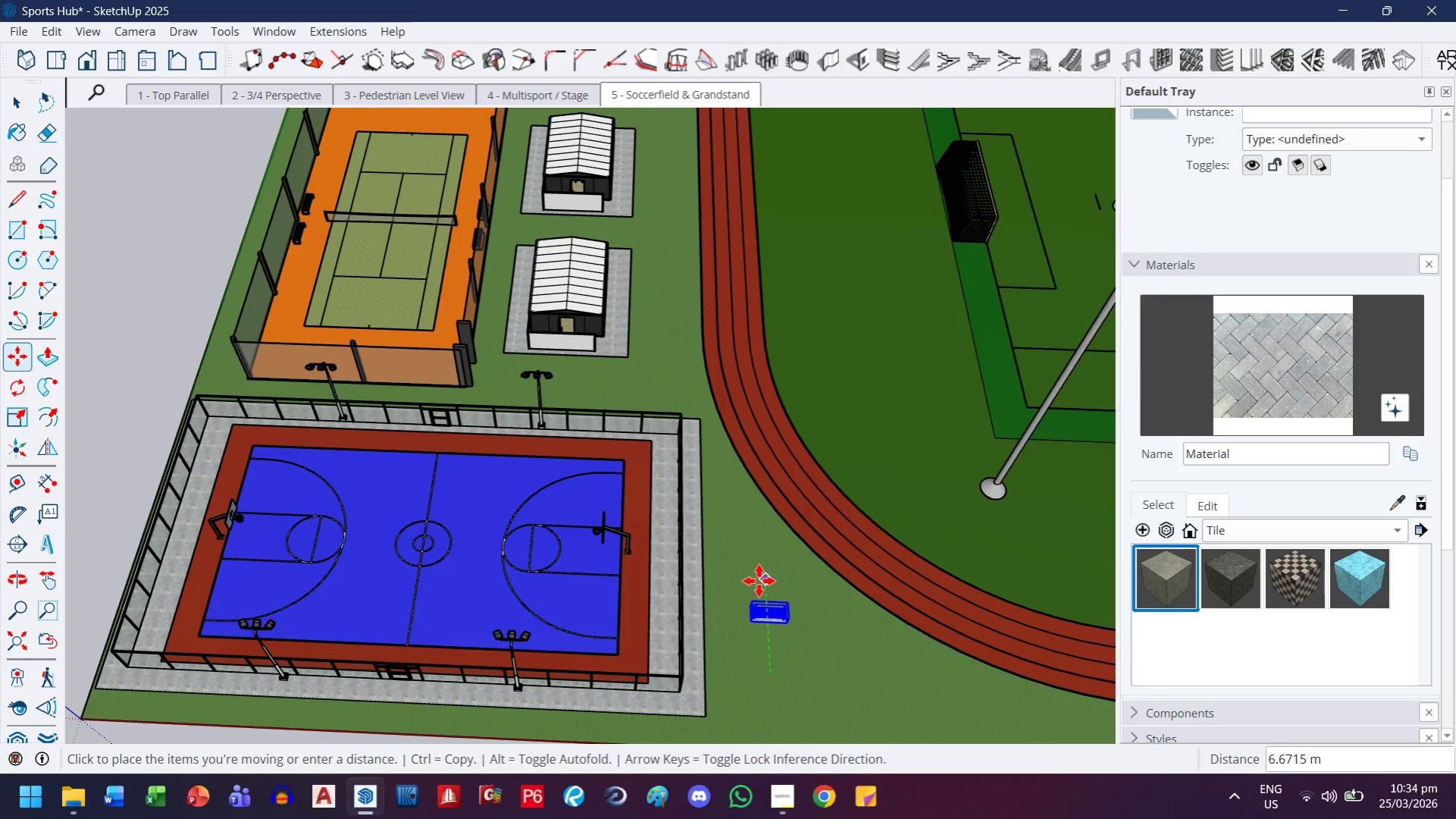 
left_click([759, 581])
 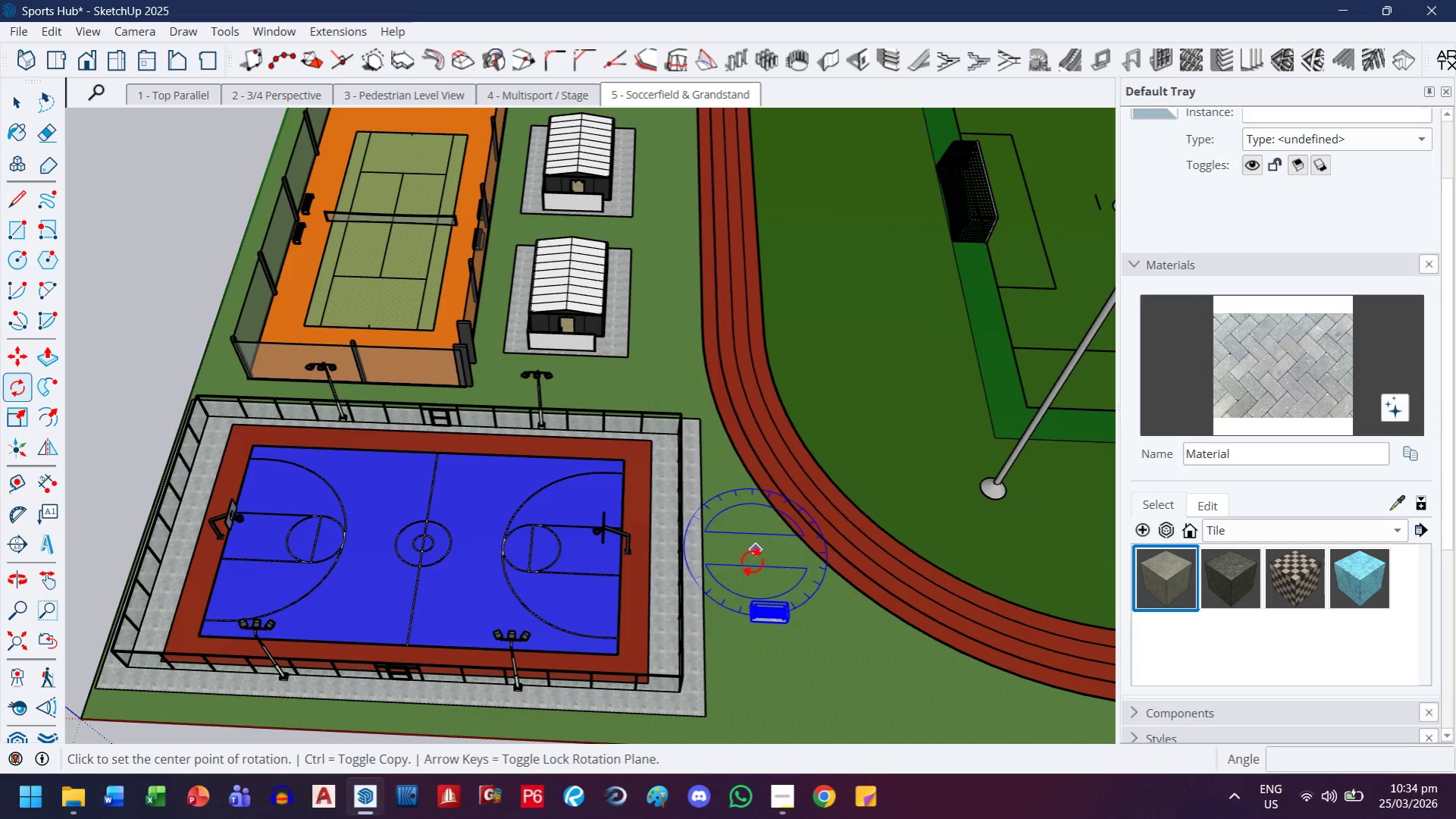 
left_click([784, 556])
 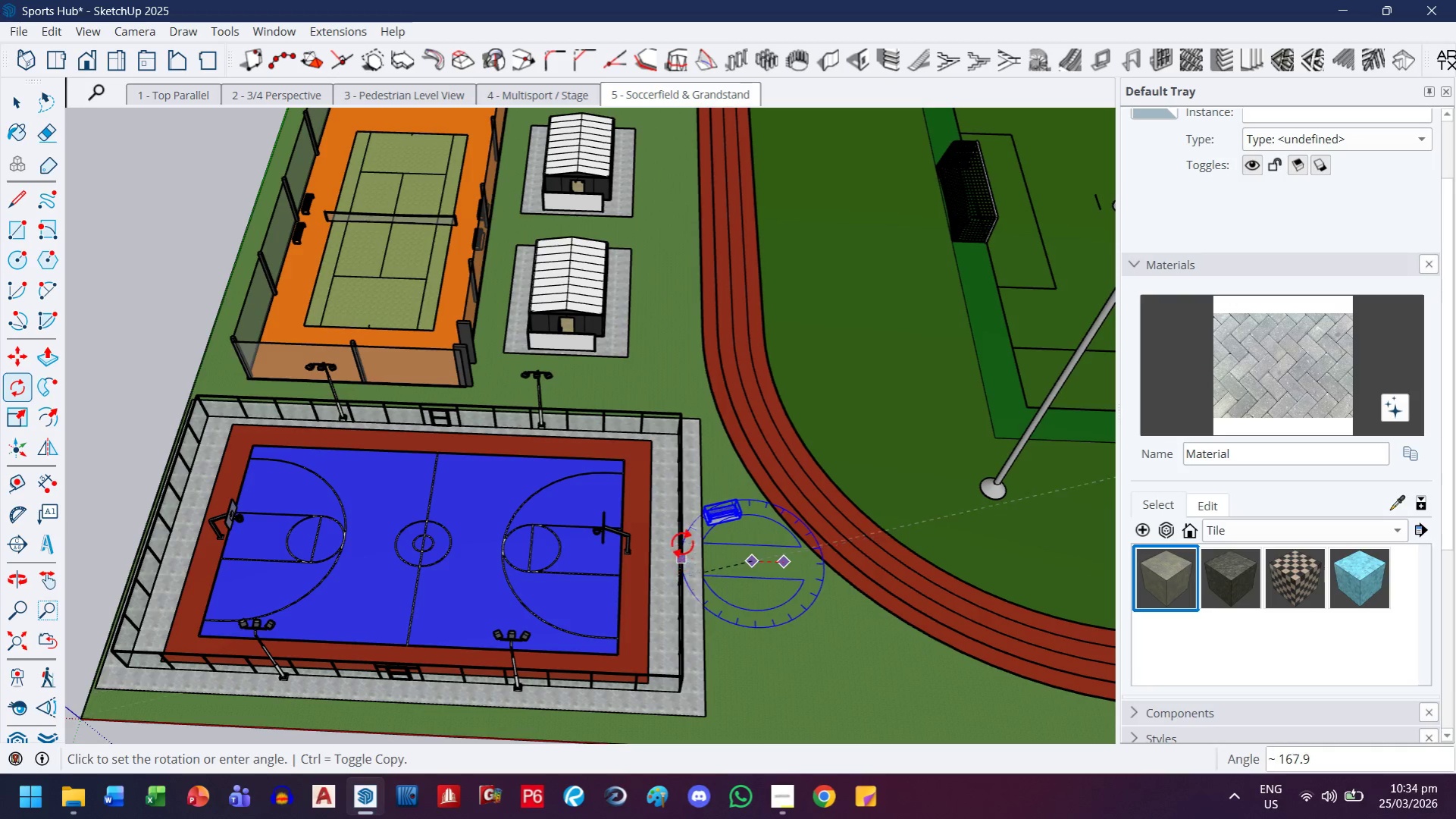 
wait(19.41)
 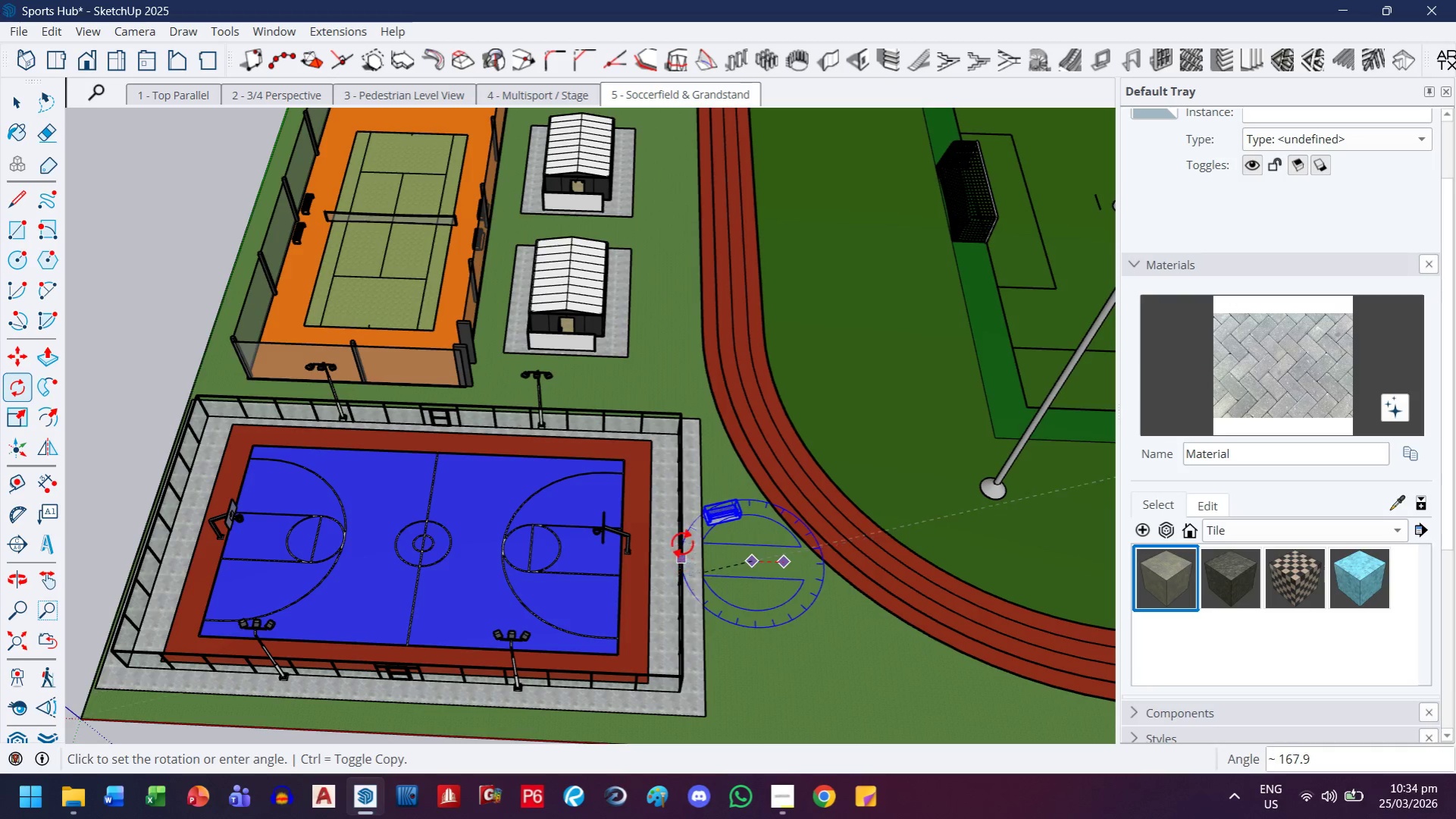 
left_click([755, 655])
 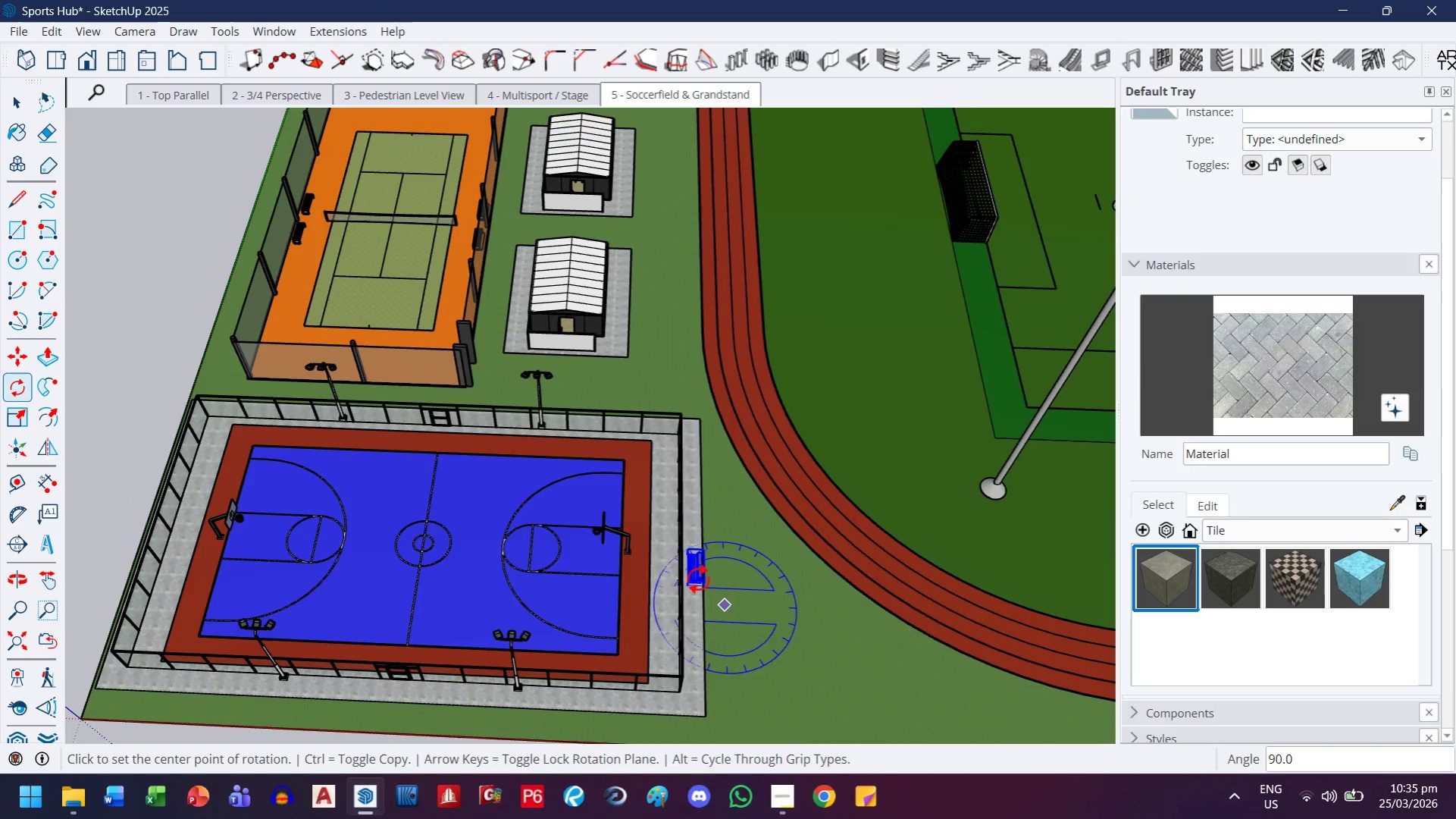 
key(M)
 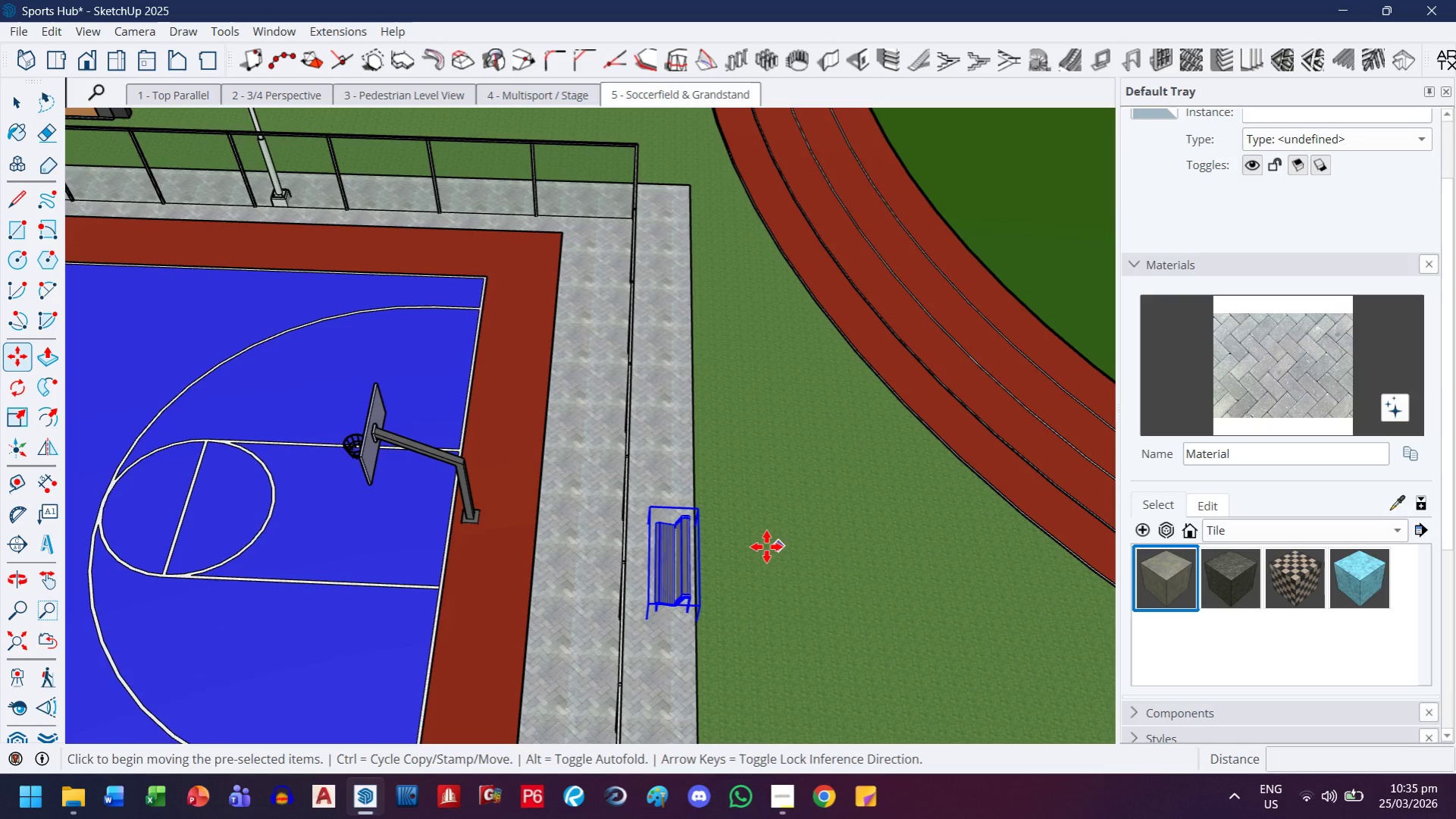 
scroll: coordinate [764, 554], scroll_direction: up, amount: 11.0
 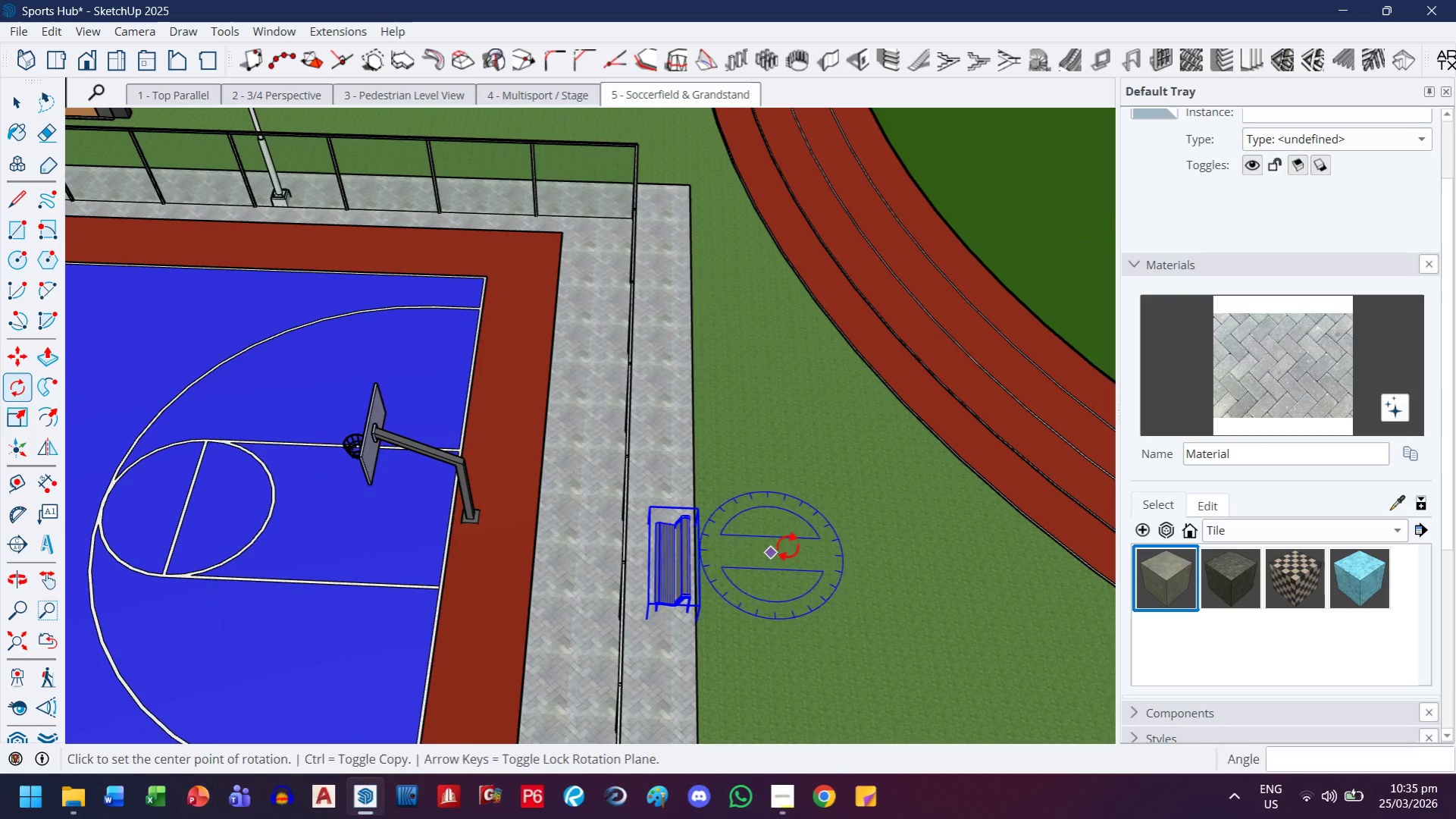 
left_click([766, 547])
 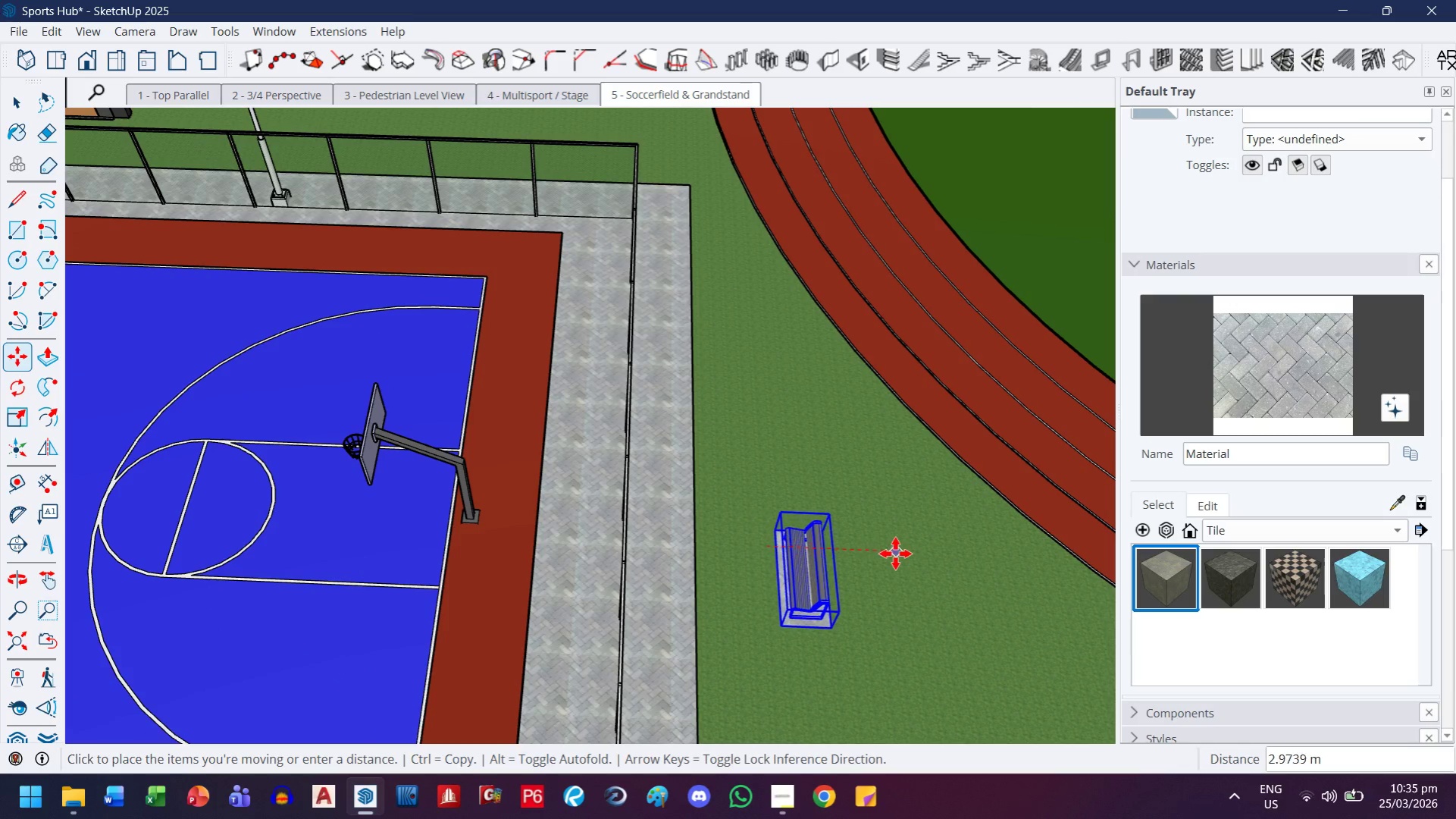 
double_click([890, 519])
 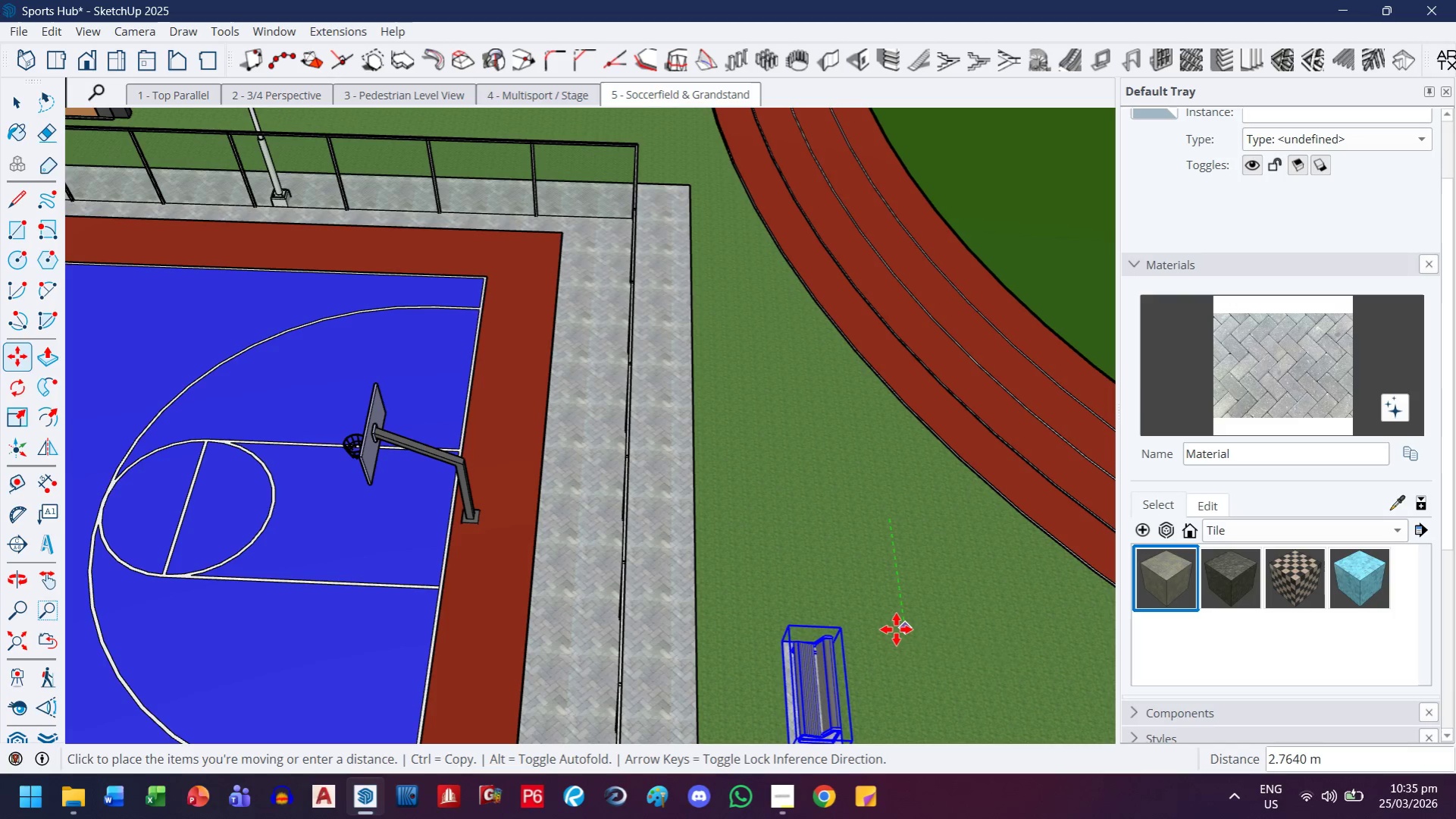 
left_click([896, 629])
 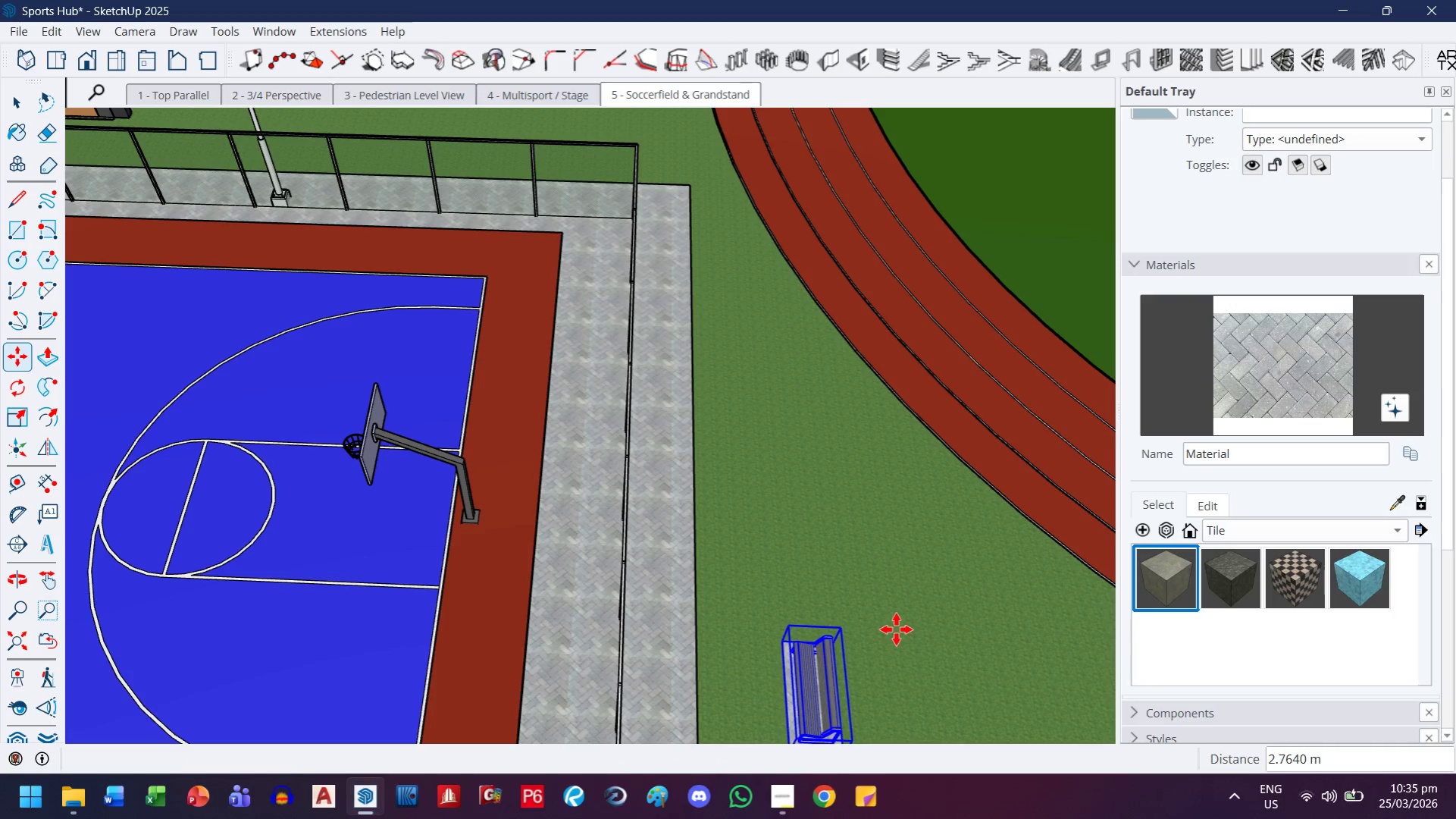 
key(H)
 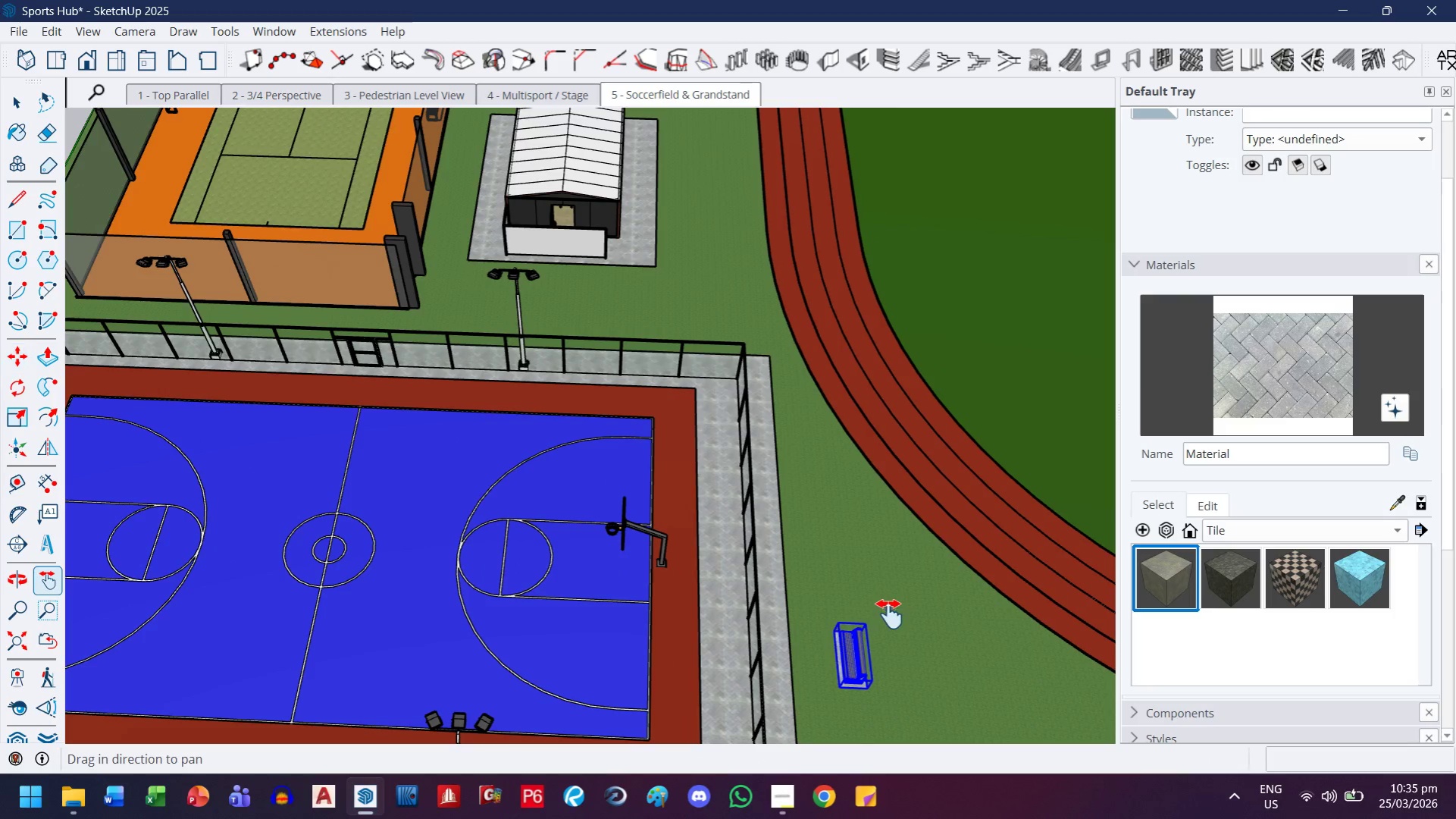 
left_click_drag(start_coordinate=[889, 614], to_coordinate=[734, 399])
 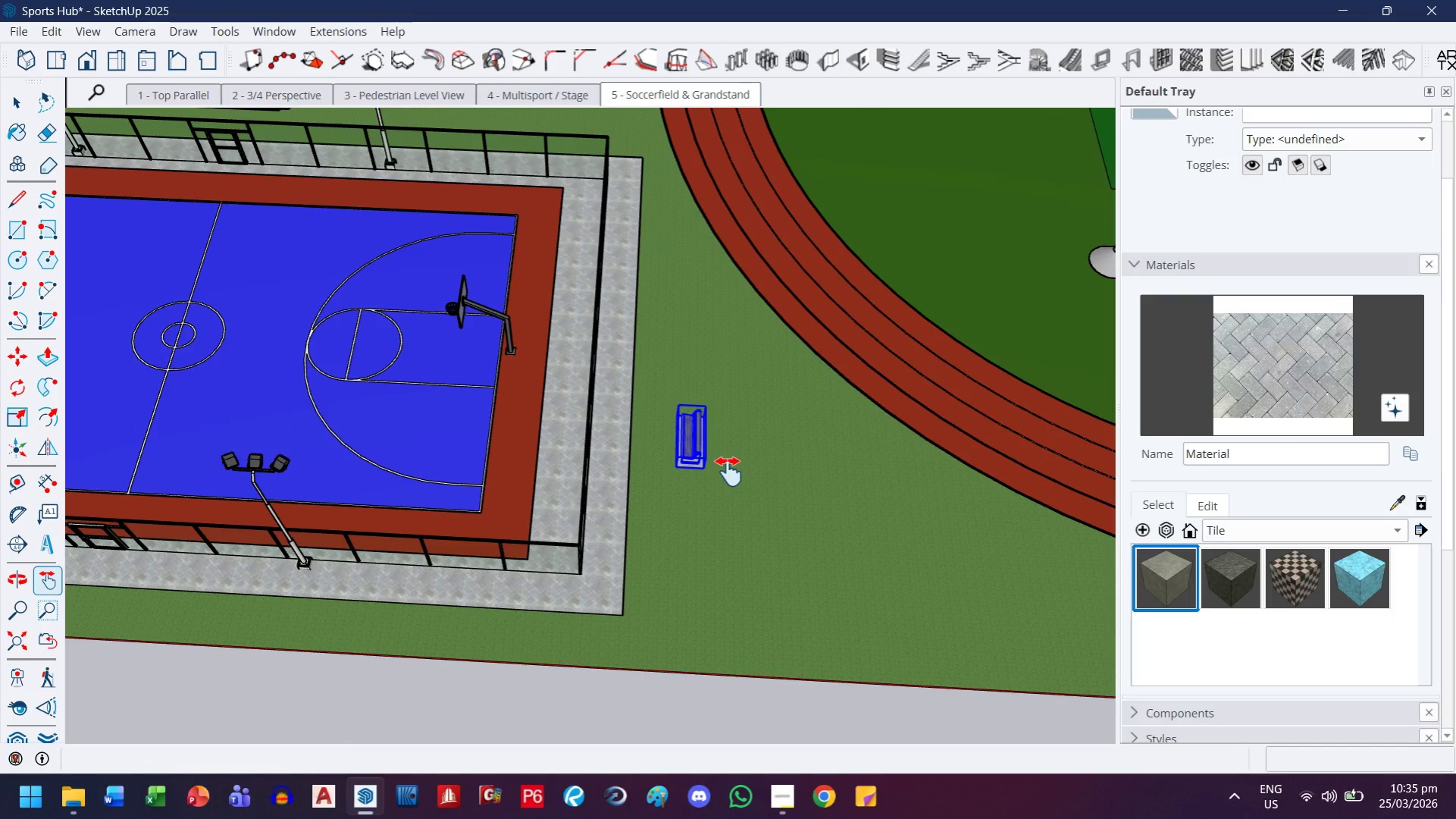 
scroll: coordinate [888, 610], scroll_direction: down, amount: 8.0
 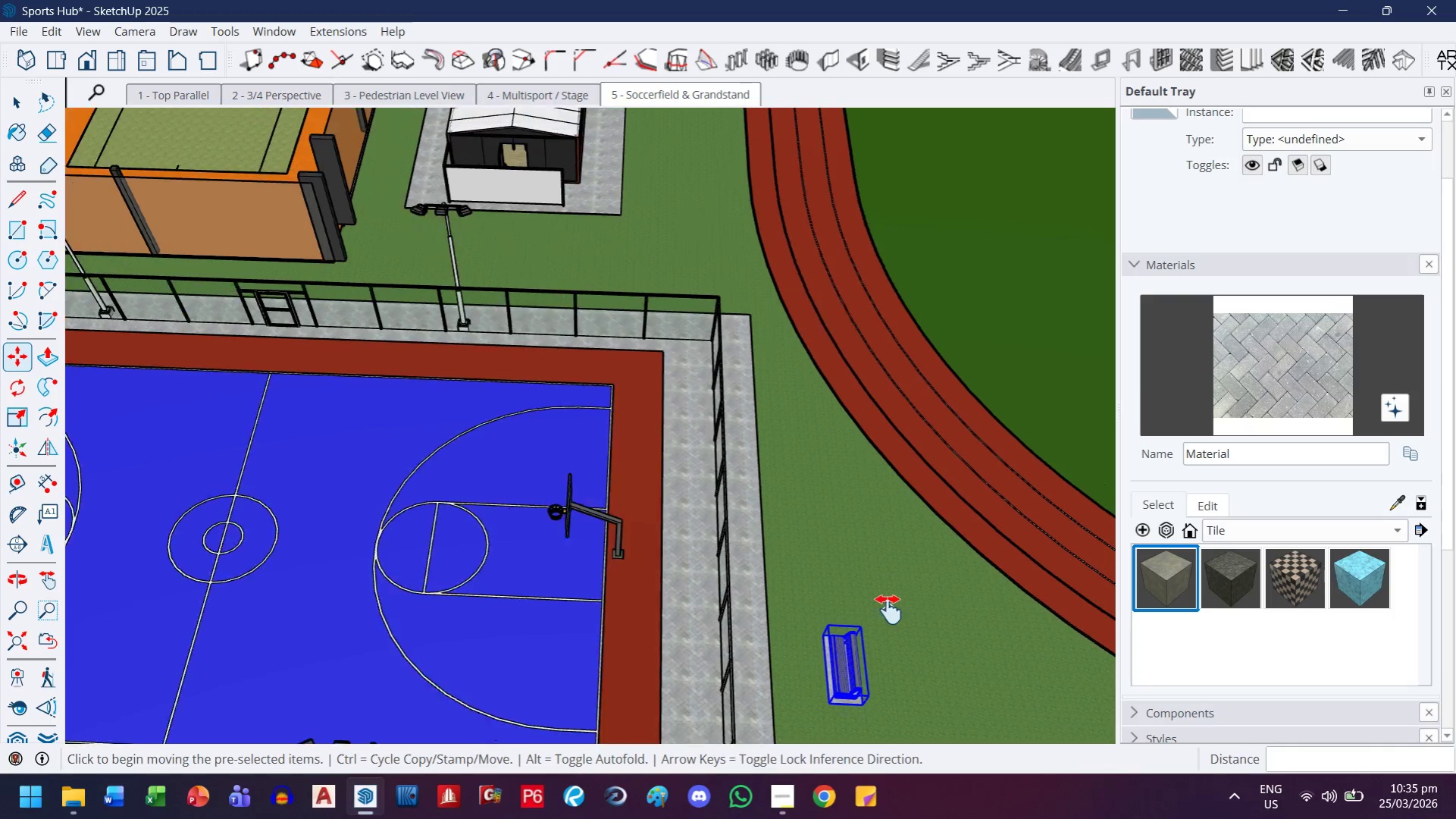 
key(M)
 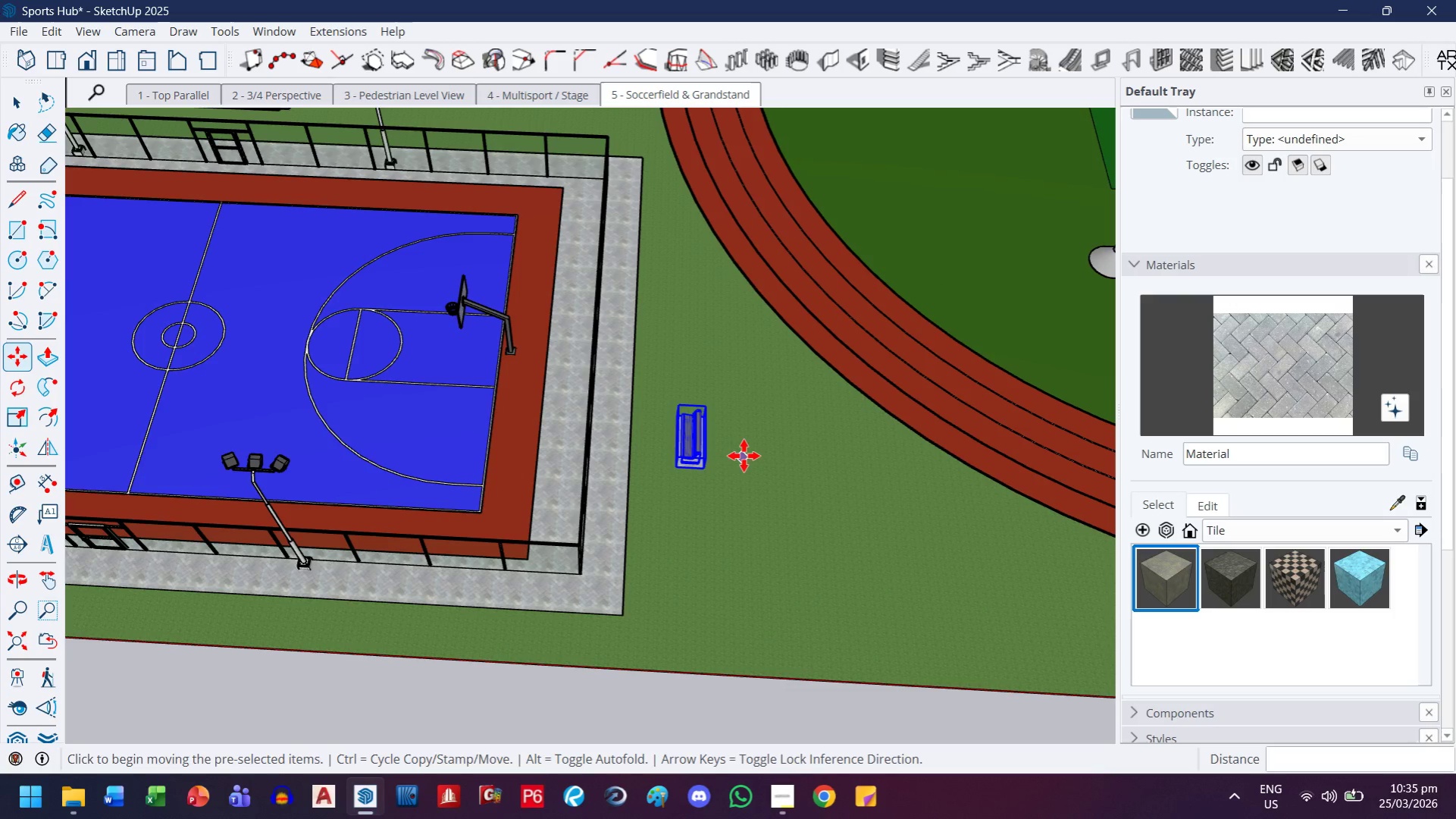 
left_click([744, 456])
 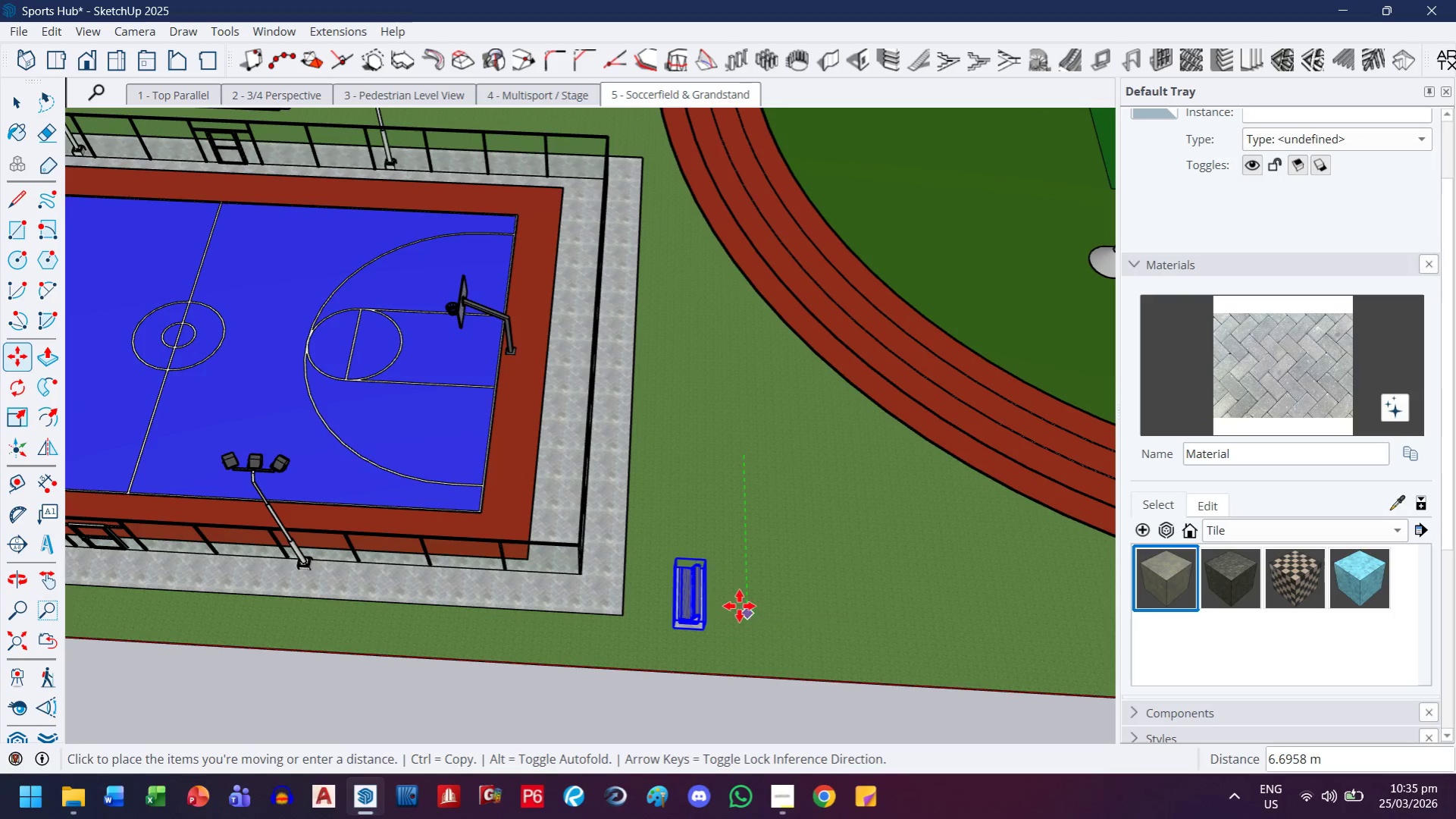 
left_click([739, 602])
 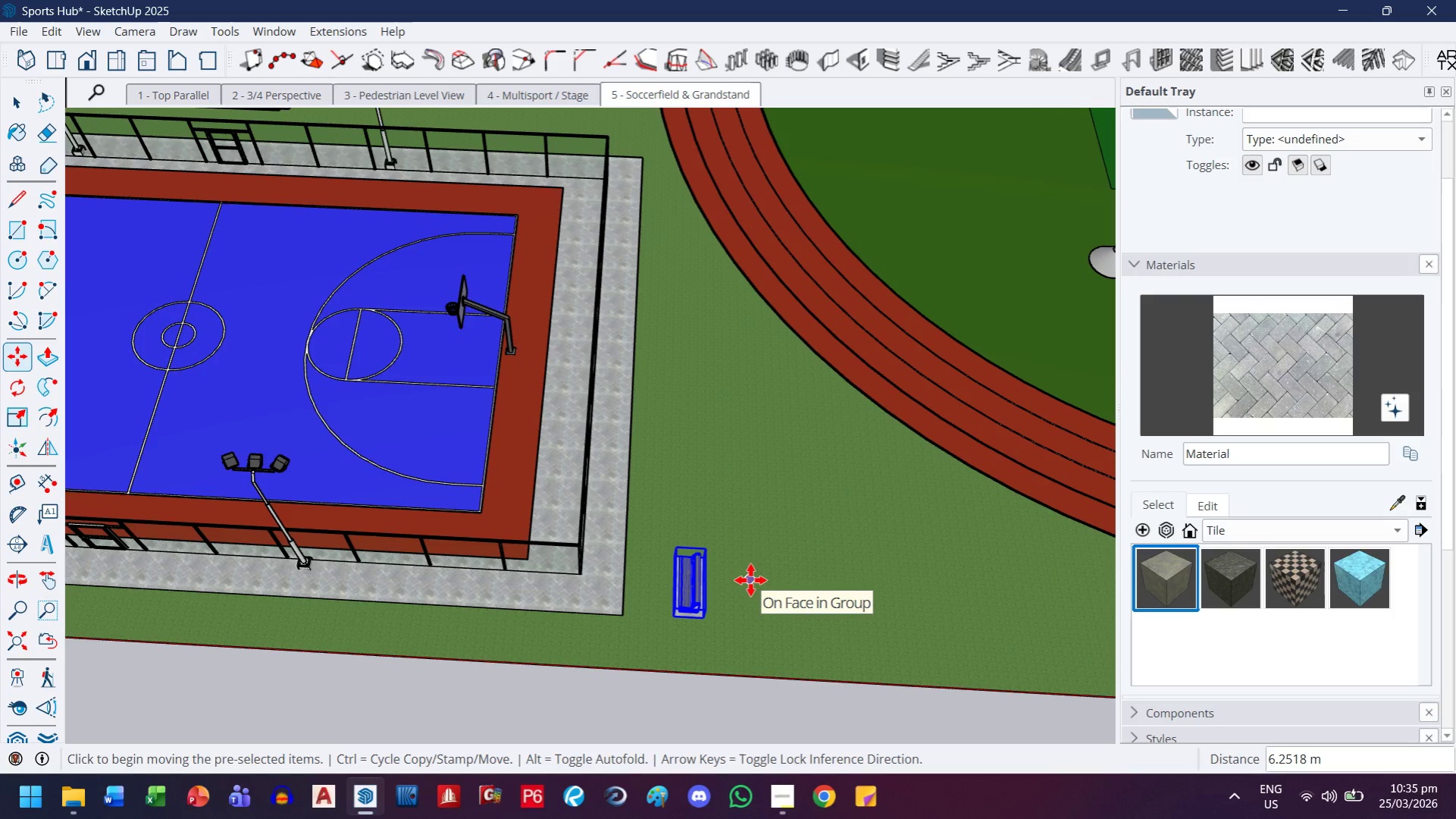 
key(Control+ControlLeft)
 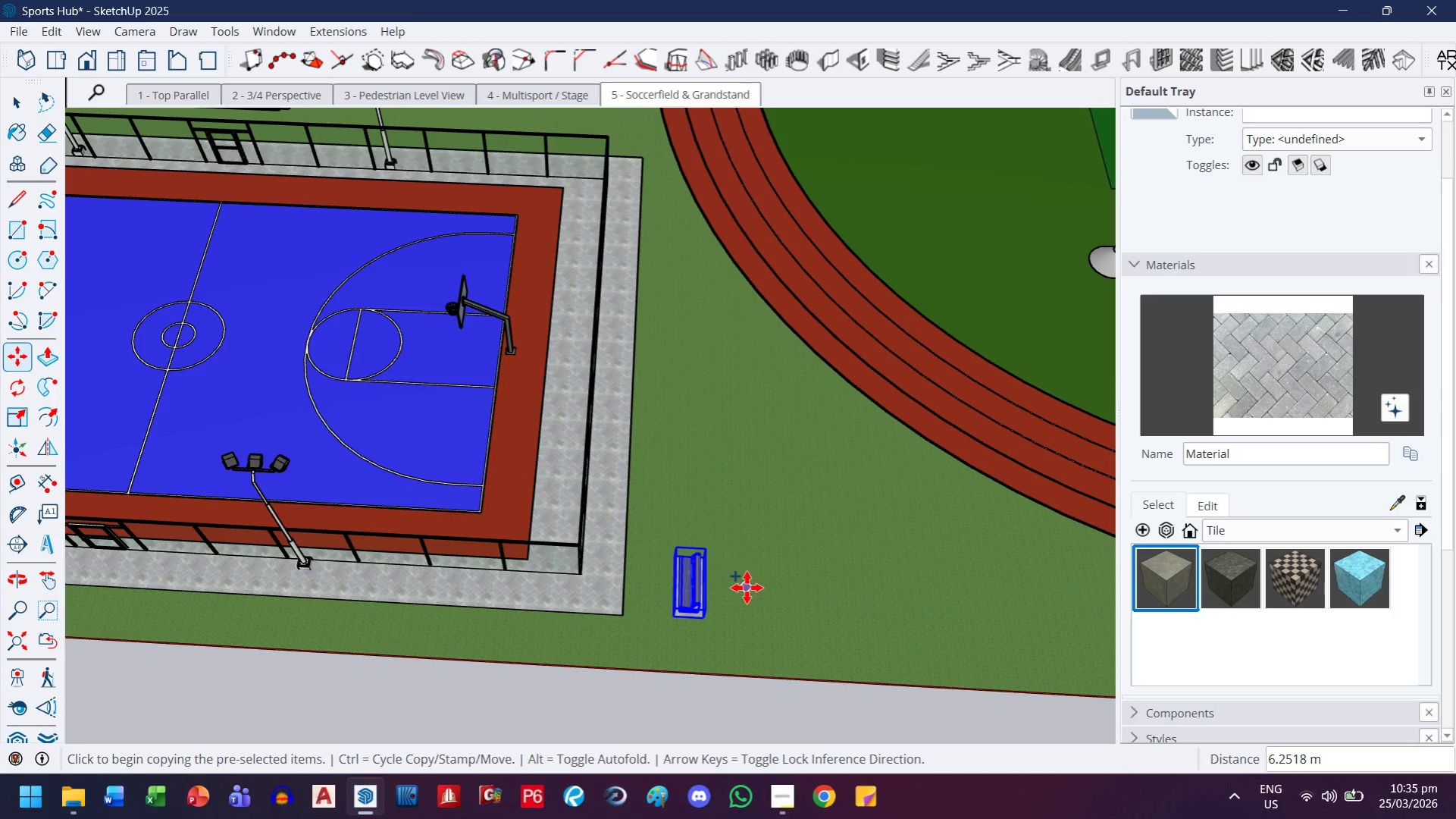 
left_click([747, 588])
 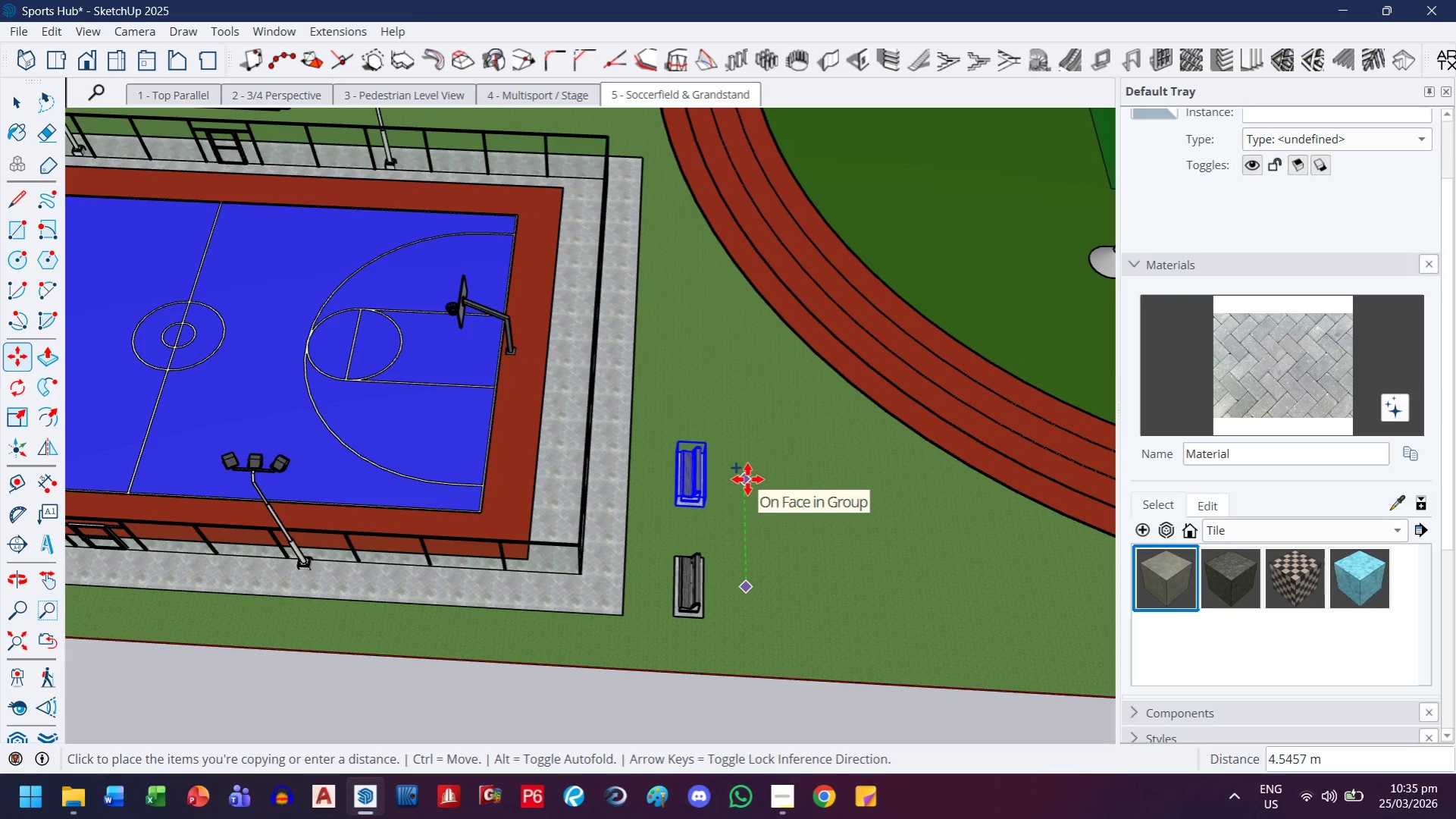 
left_click([747, 479])
 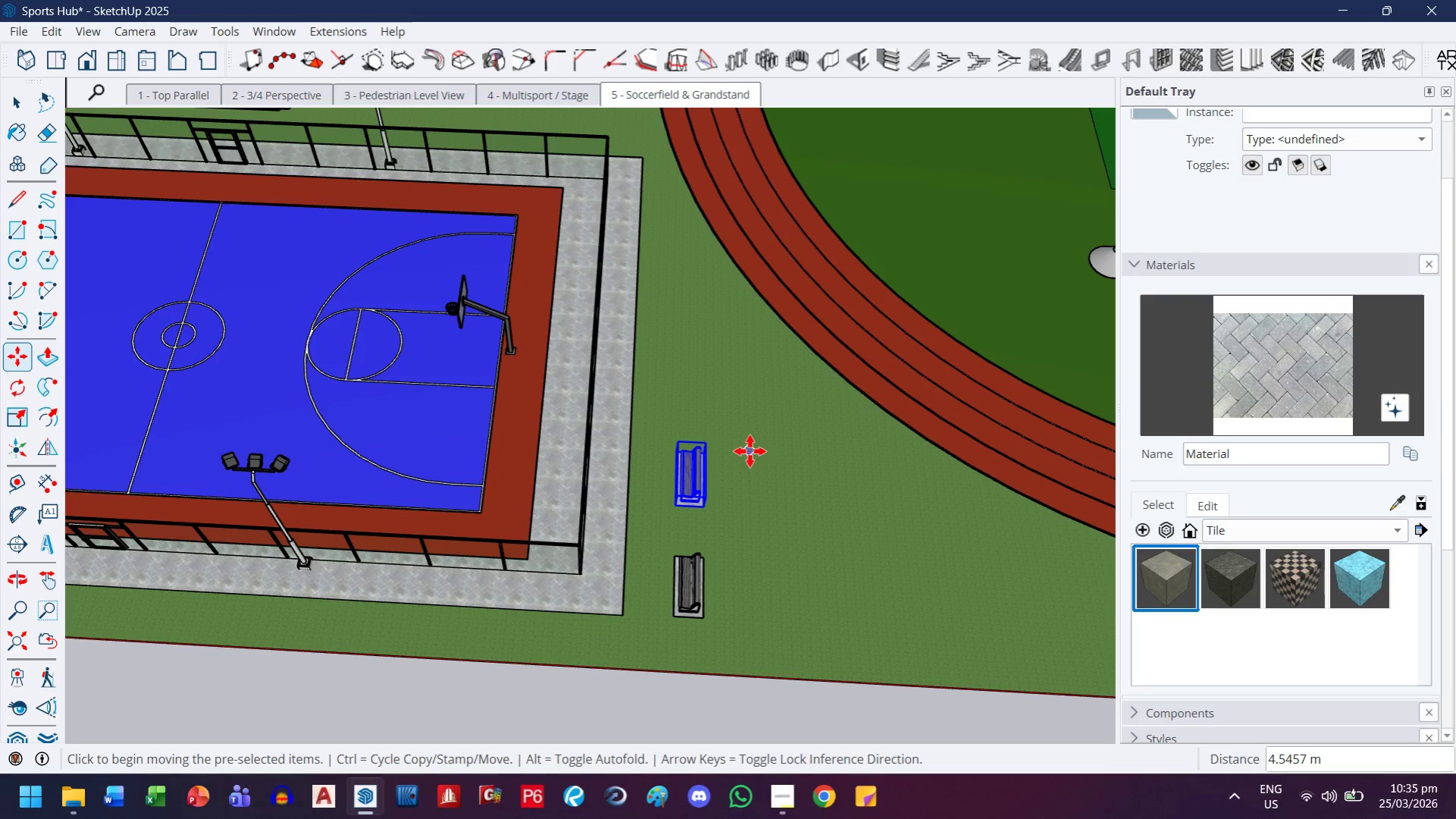 
key(H)
 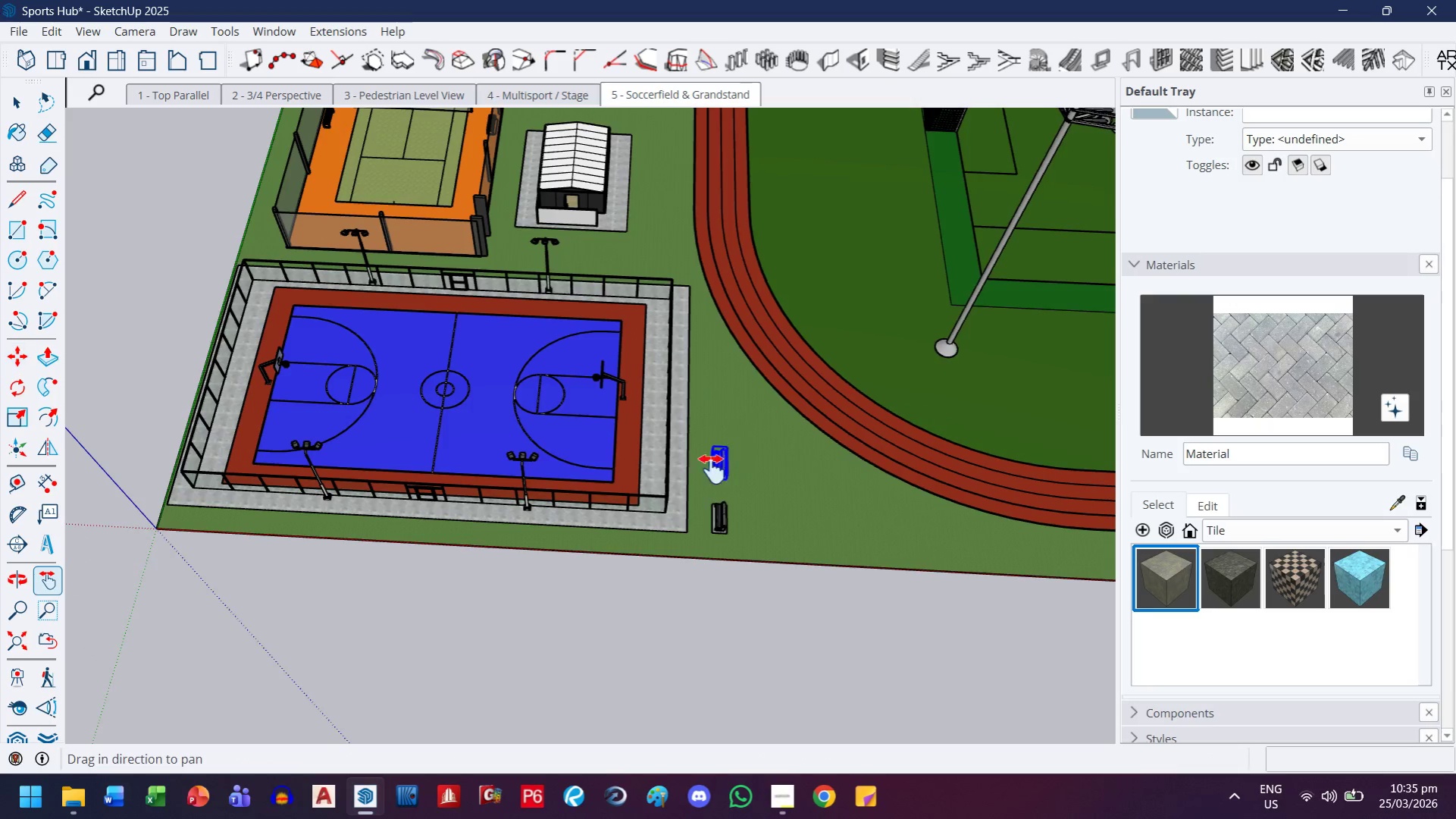 
left_click_drag(start_coordinate=[730, 457], to_coordinate=[687, 562])
 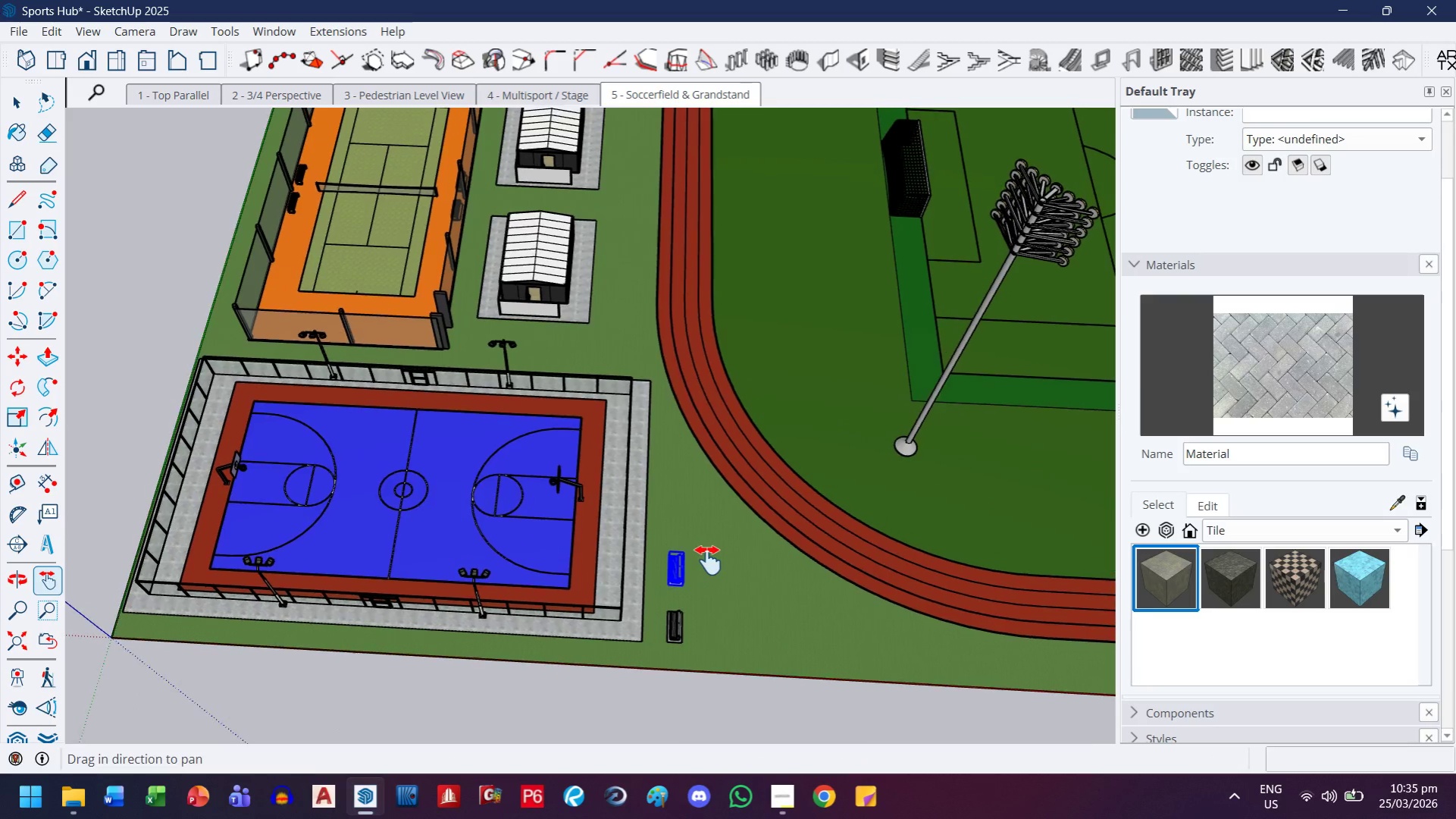 
scroll: coordinate [750, 451], scroll_direction: down, amount: 7.0
 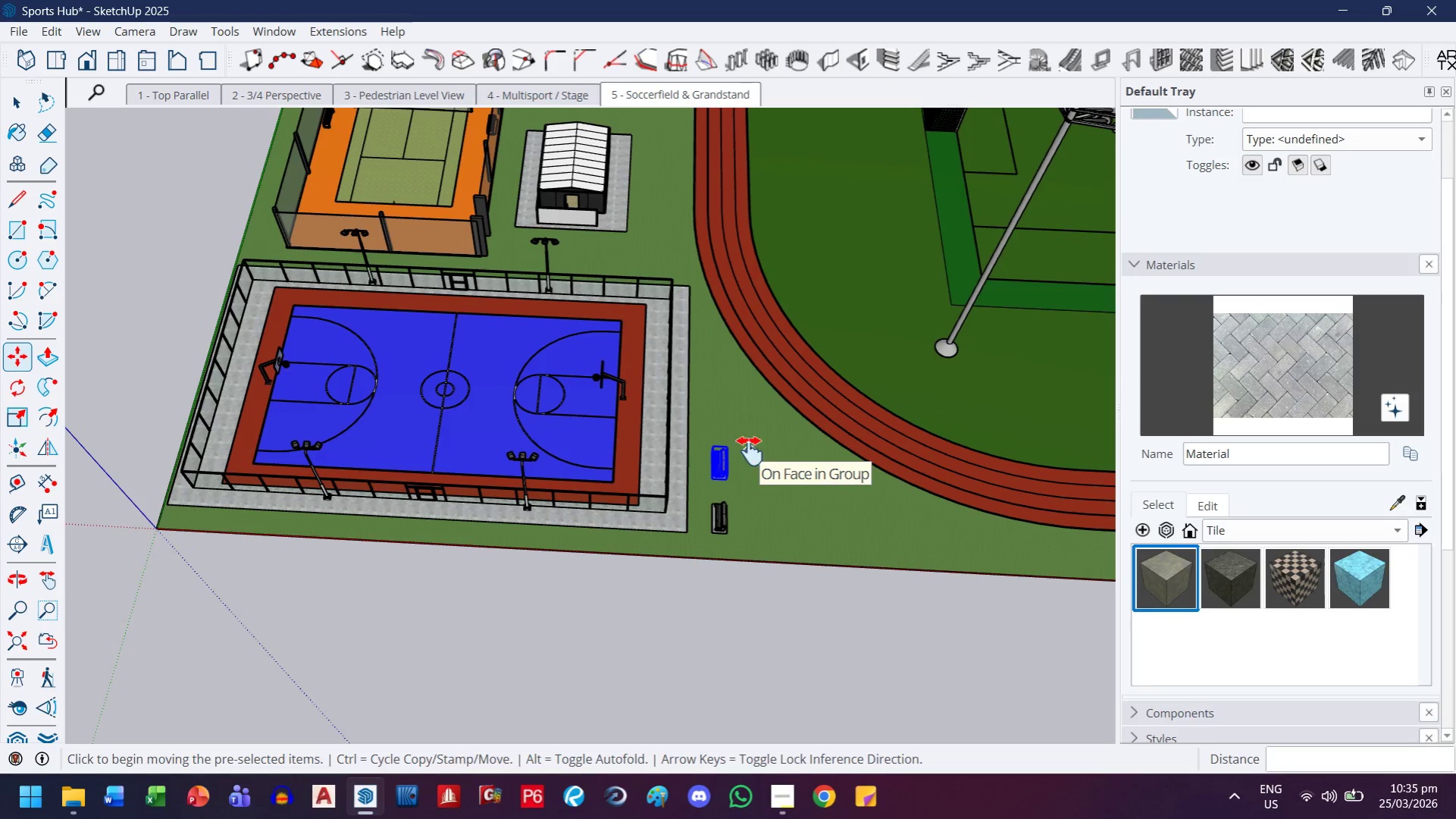 
middle_click([709, 560])
 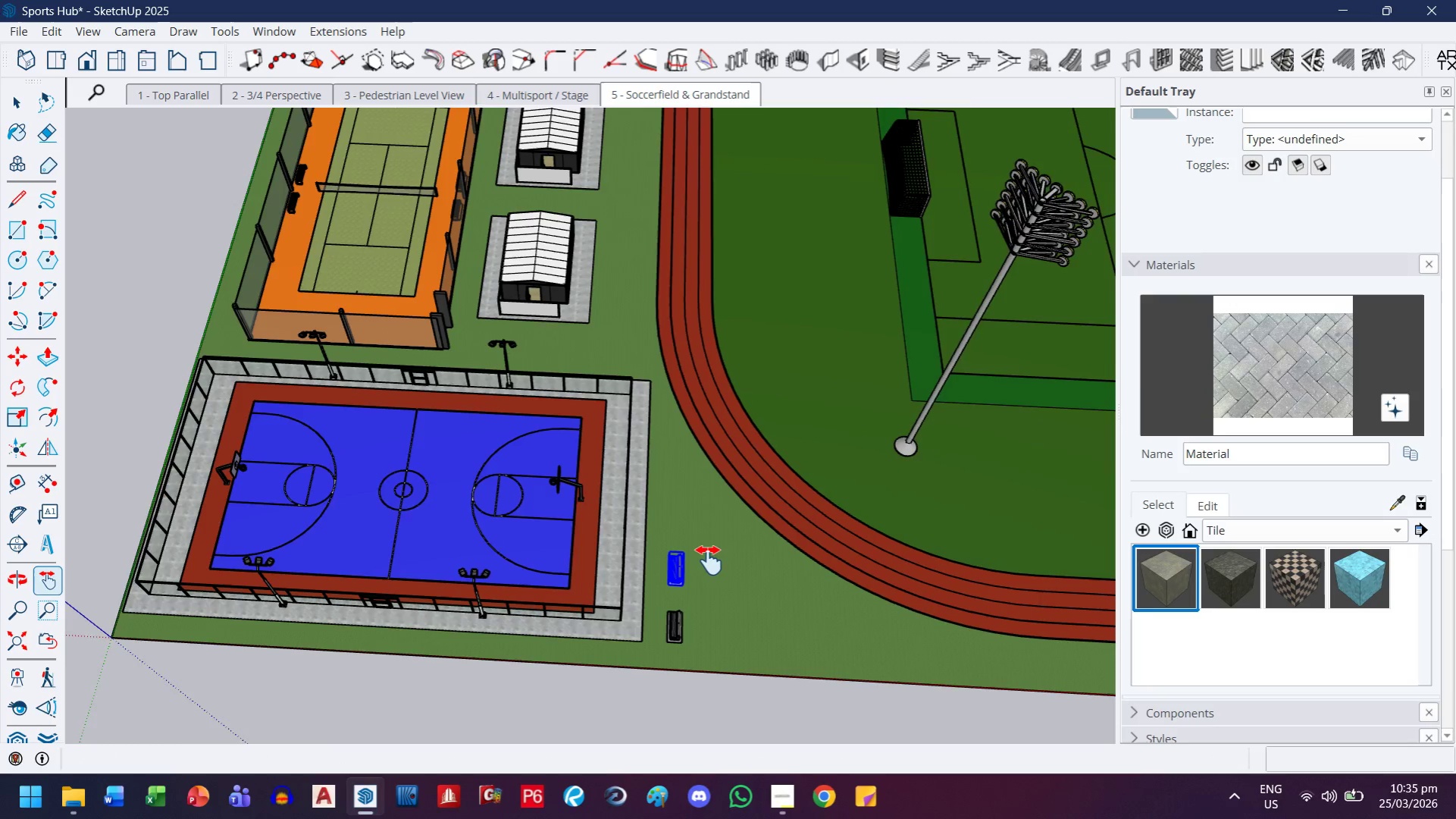 
scroll: coordinate [709, 560], scroll_direction: up, amount: 1.0
 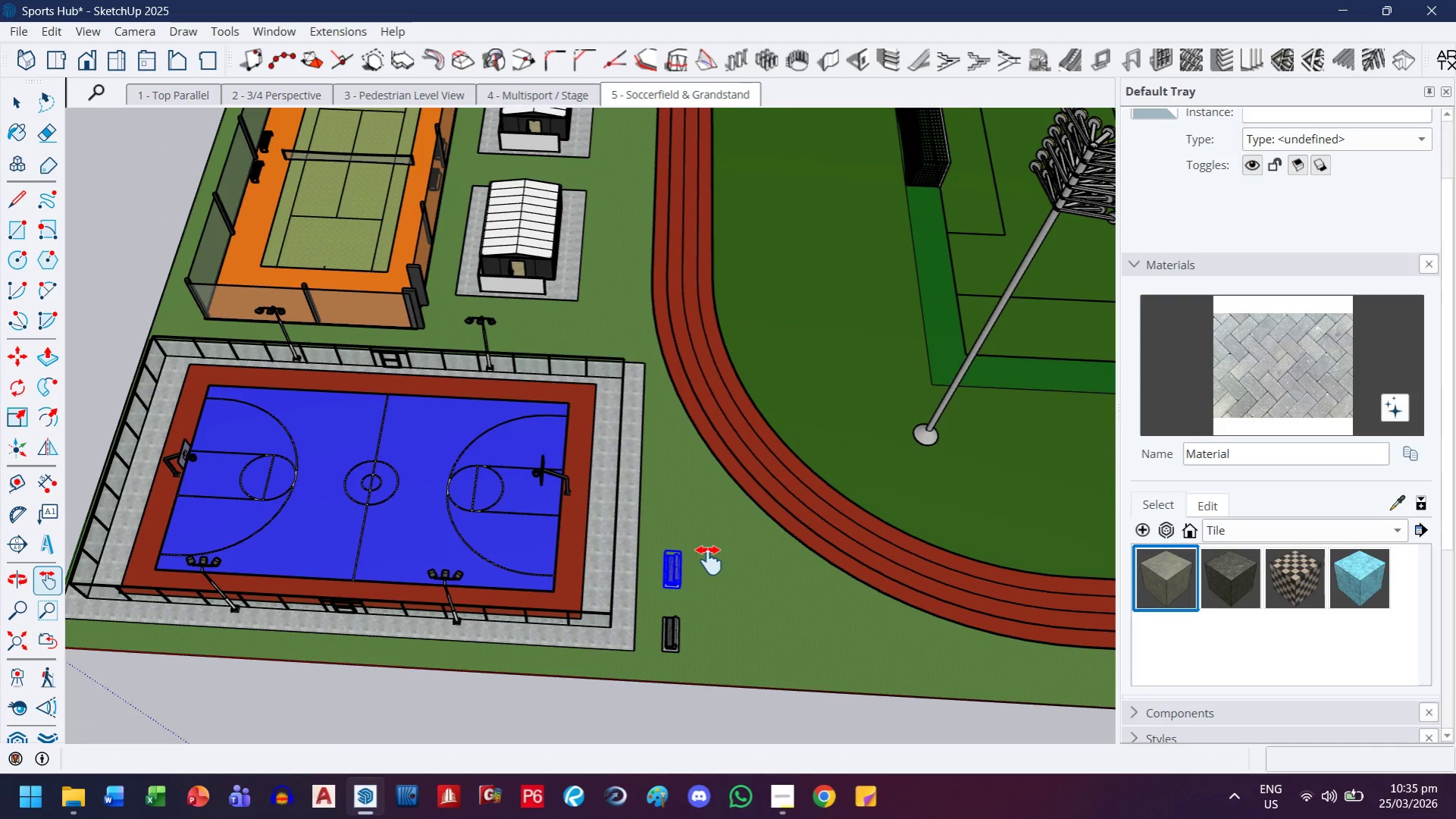 
scroll: coordinate [709, 560], scroll_direction: down, amount: 3.0
 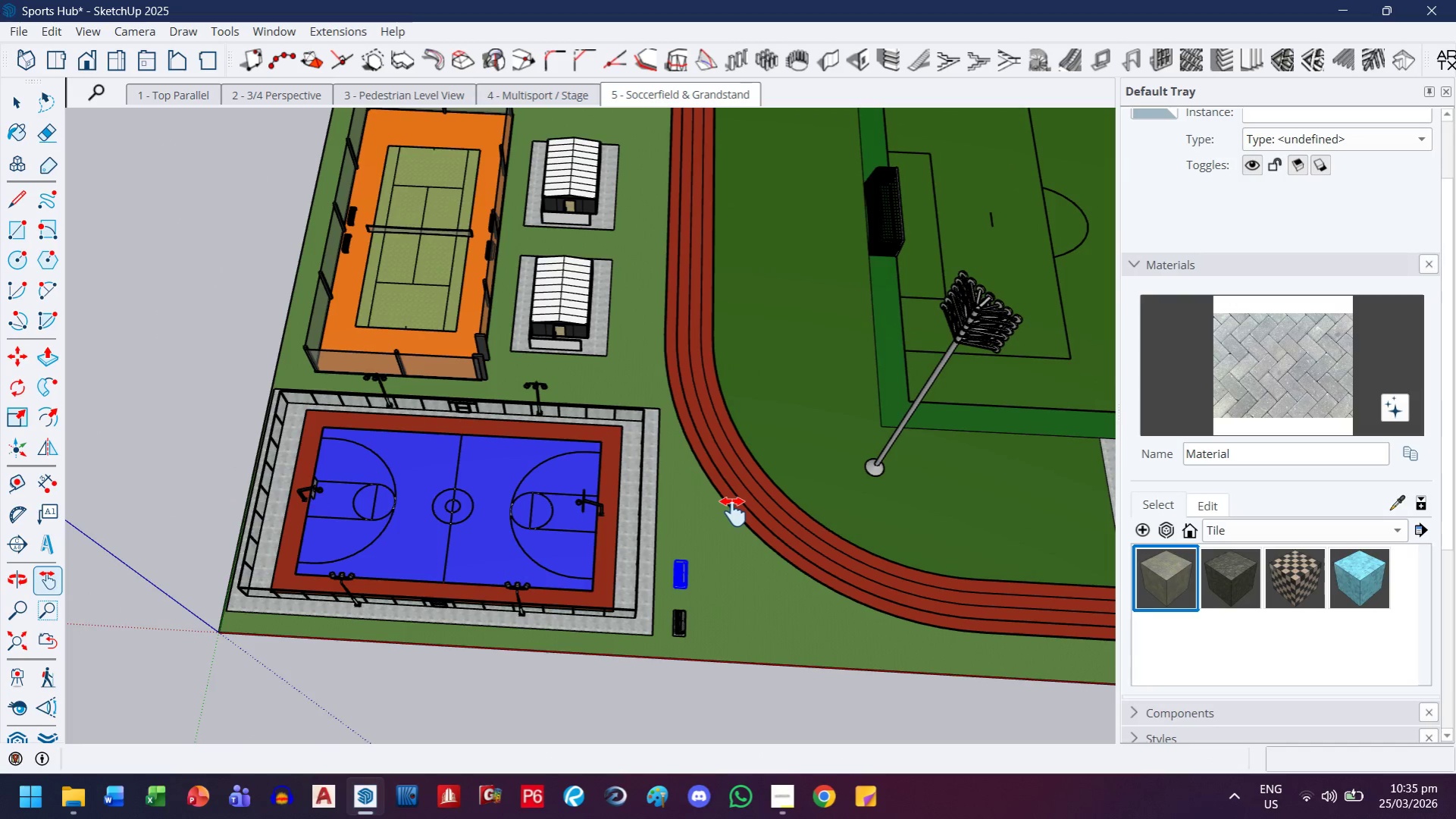 
wait(7.22)
 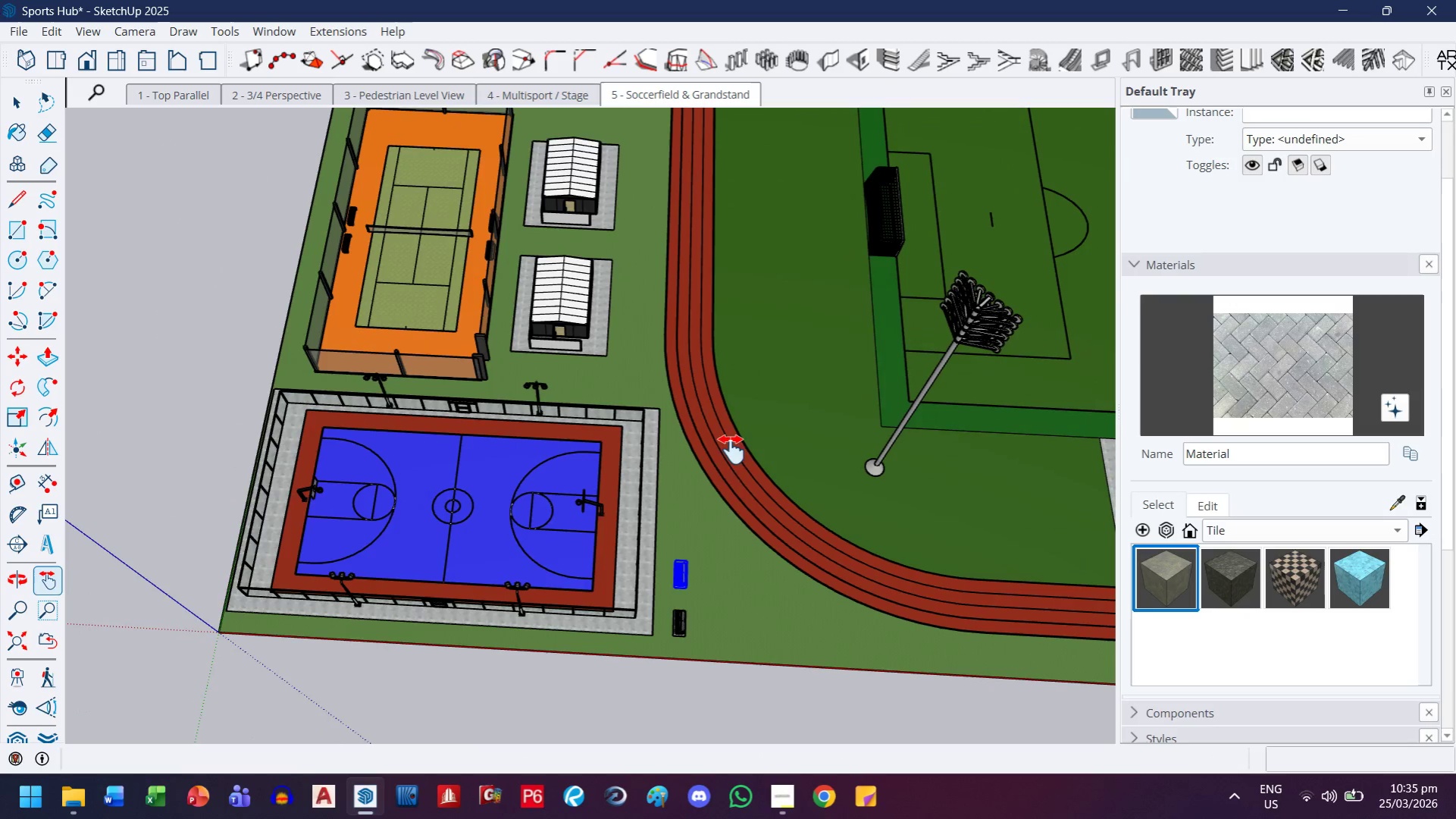 
key(M)
 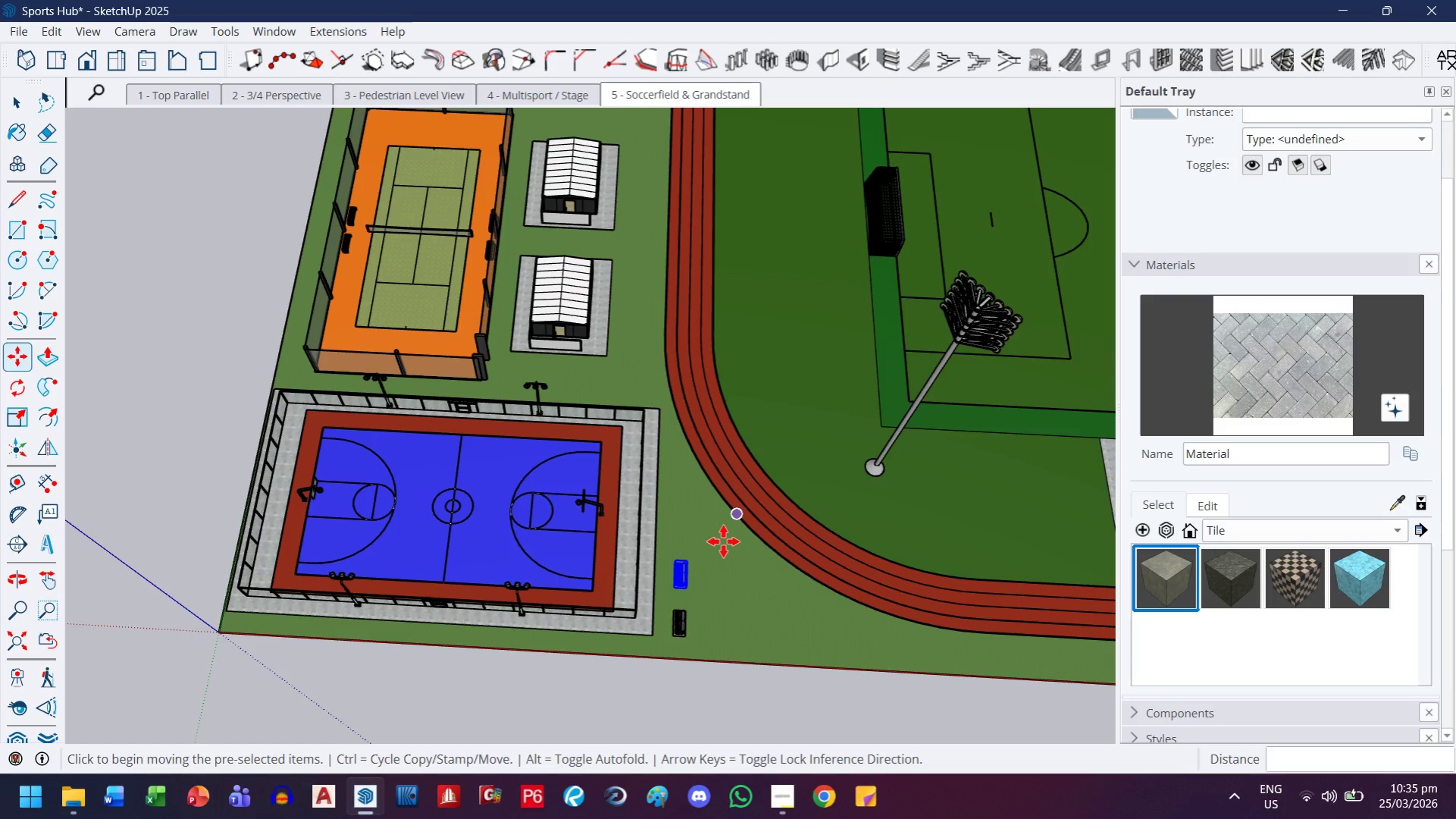 
key(Control+ControlLeft)
 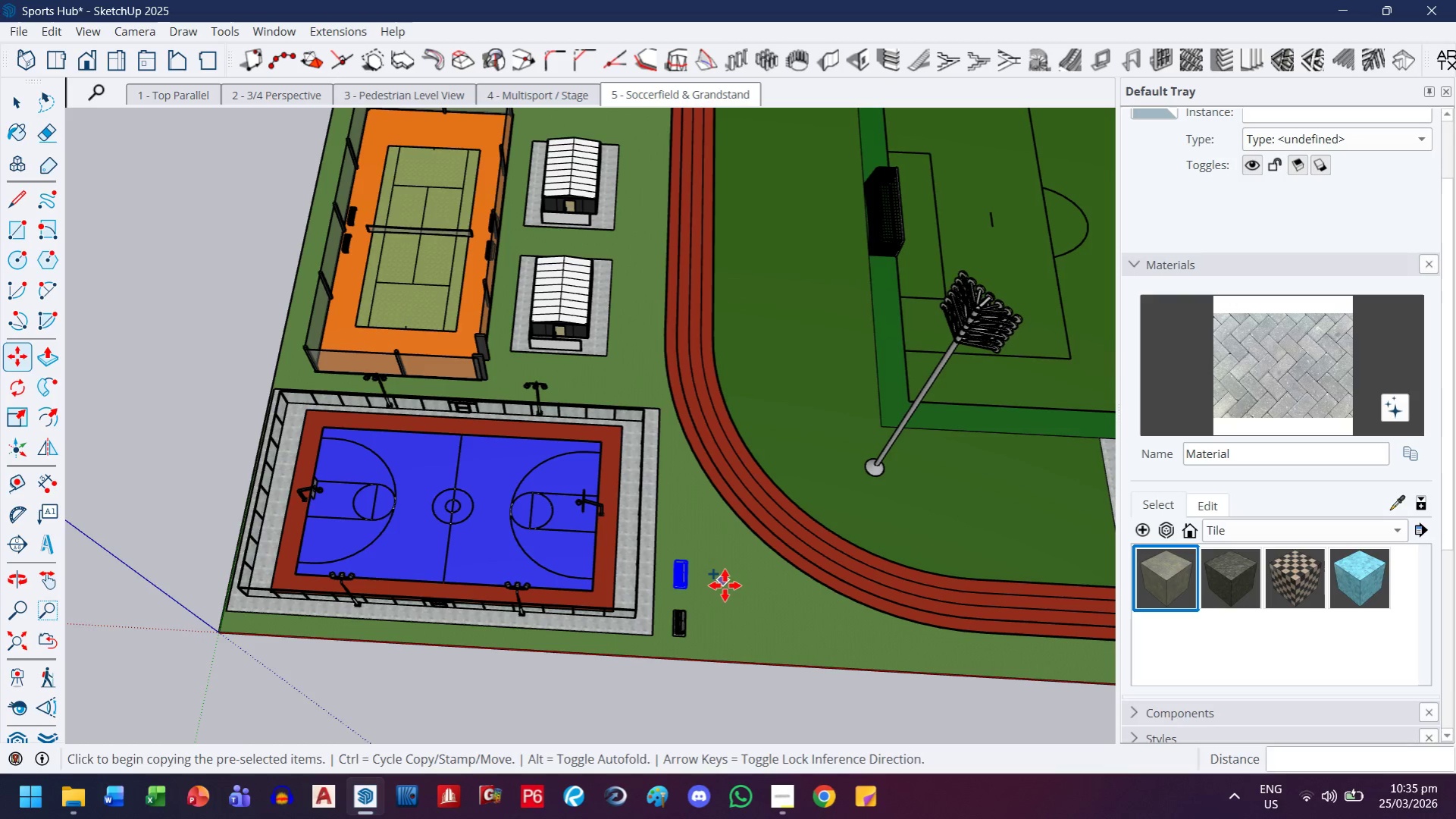 
left_click([725, 585])
 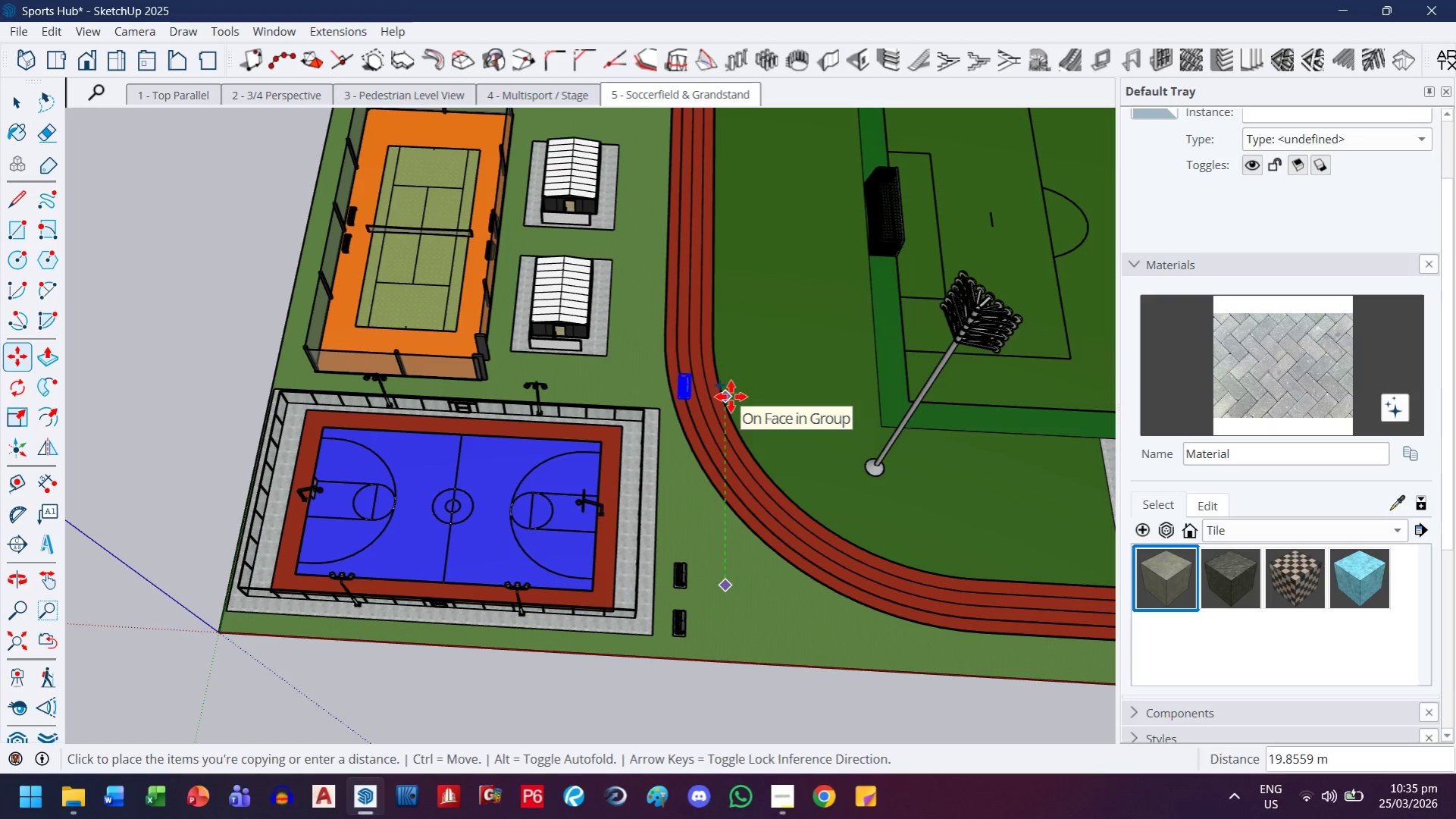 
key(ArrowUp)
 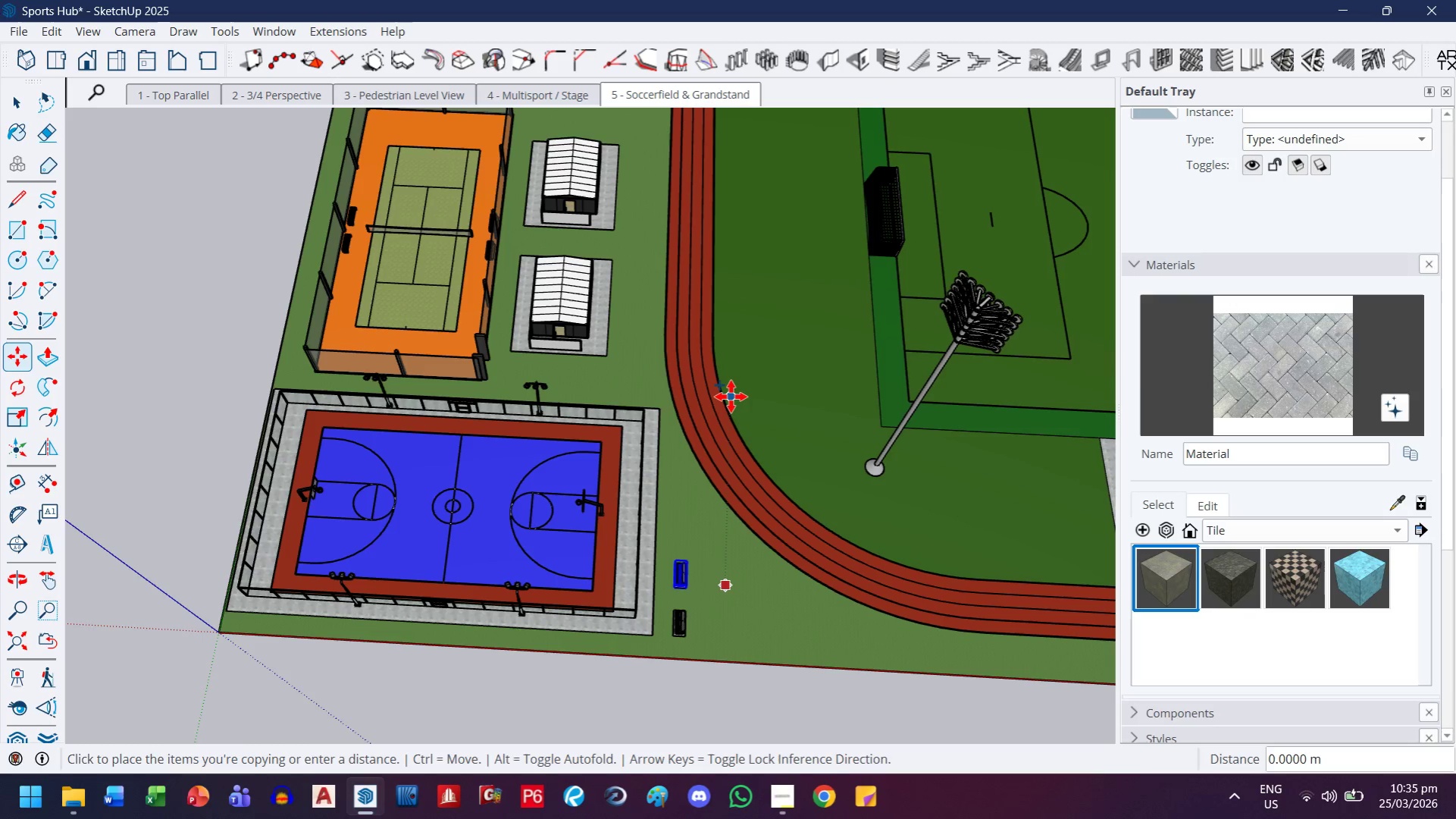 
key(ArrowLeft)
 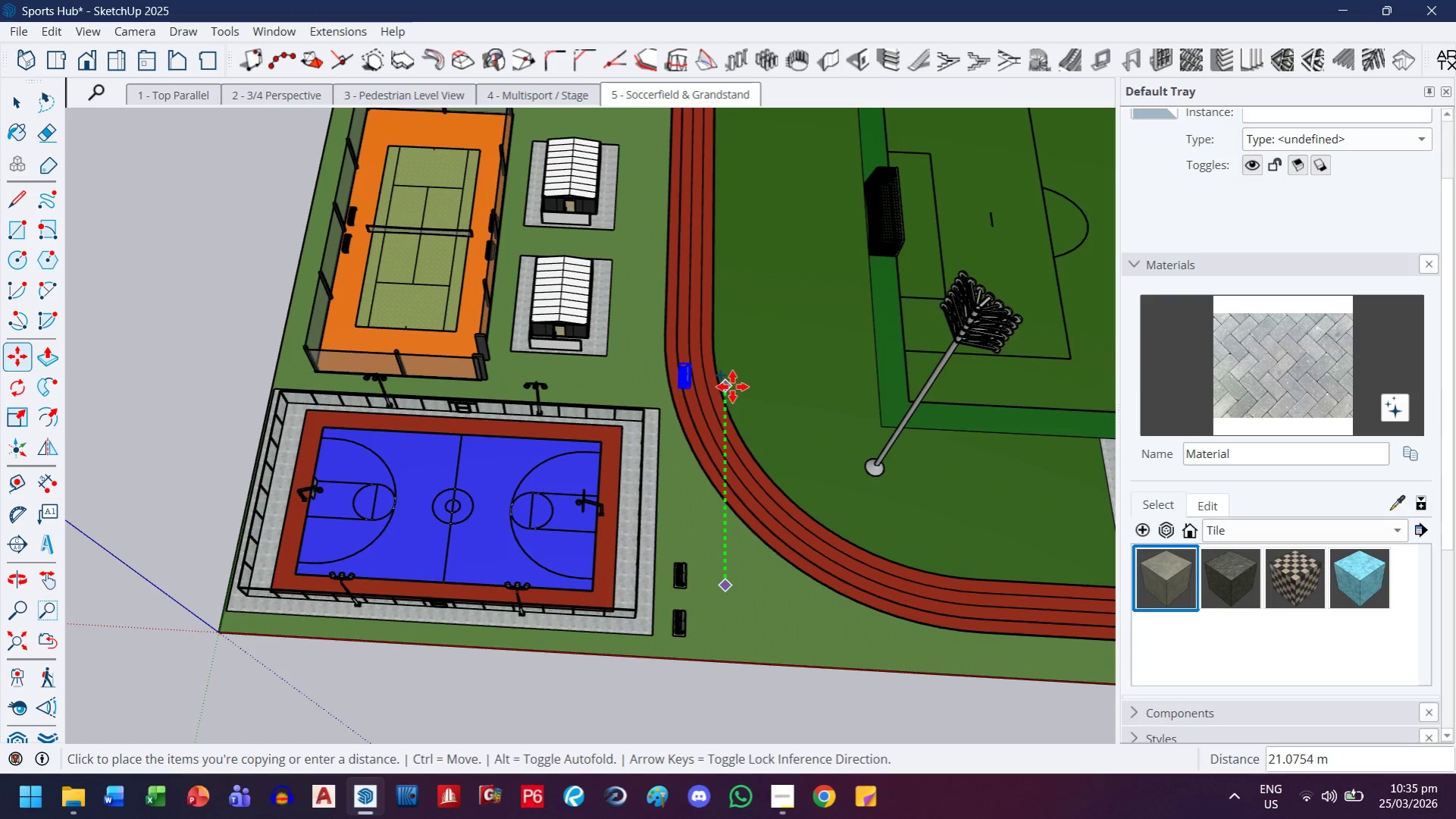 
left_click([732, 371])
 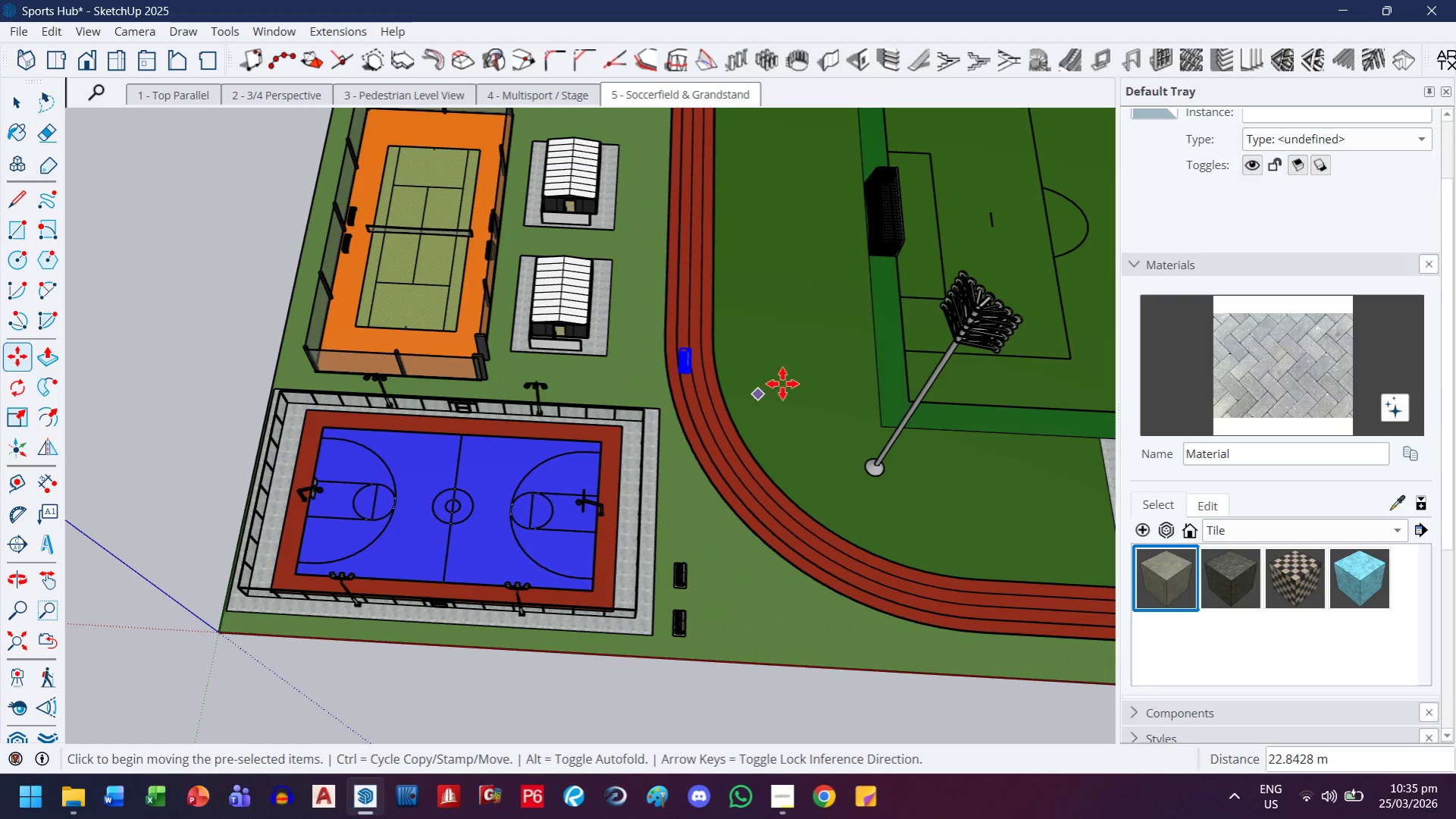 
left_click([824, 365])
 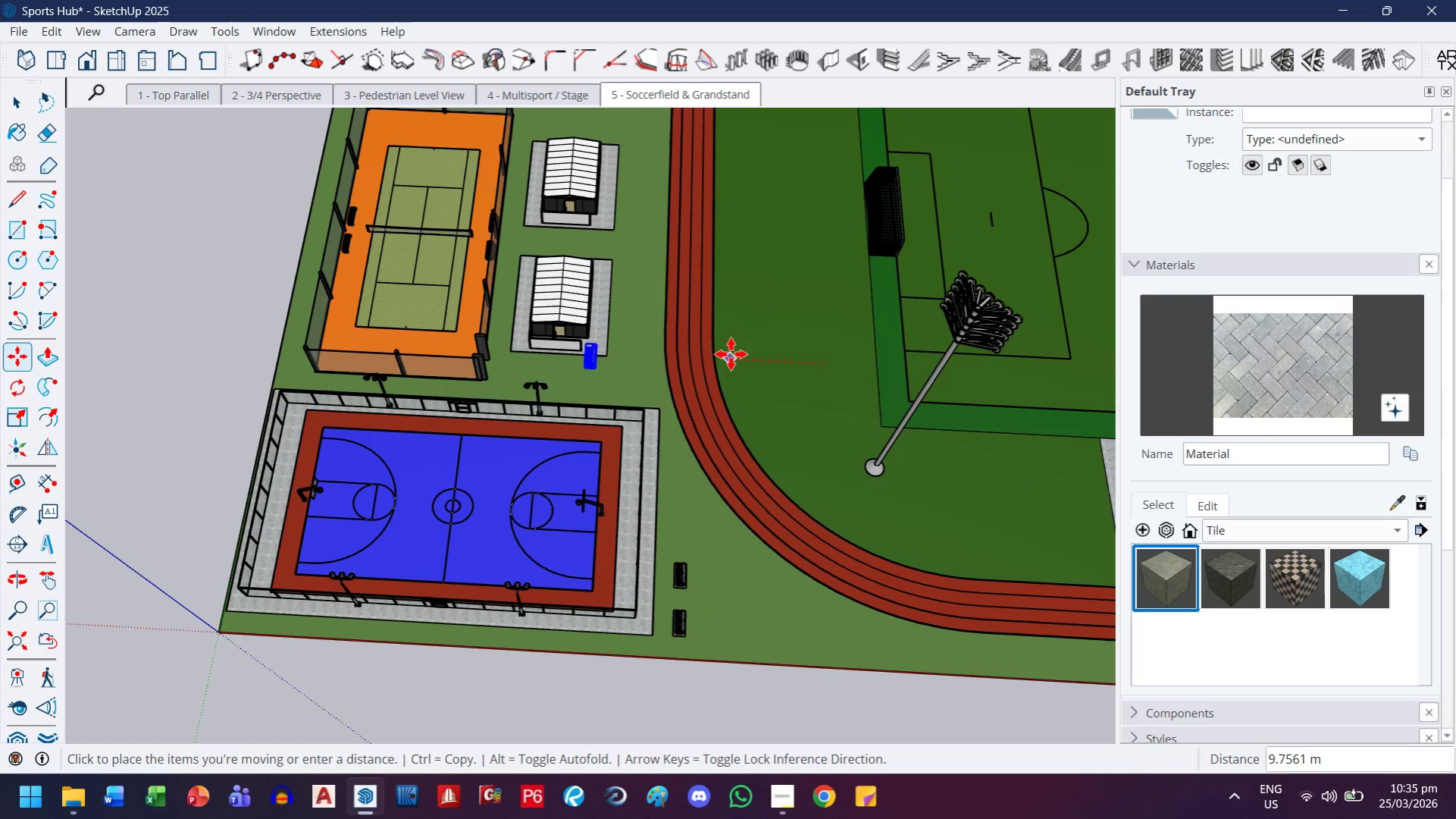 
left_click([731, 354])
 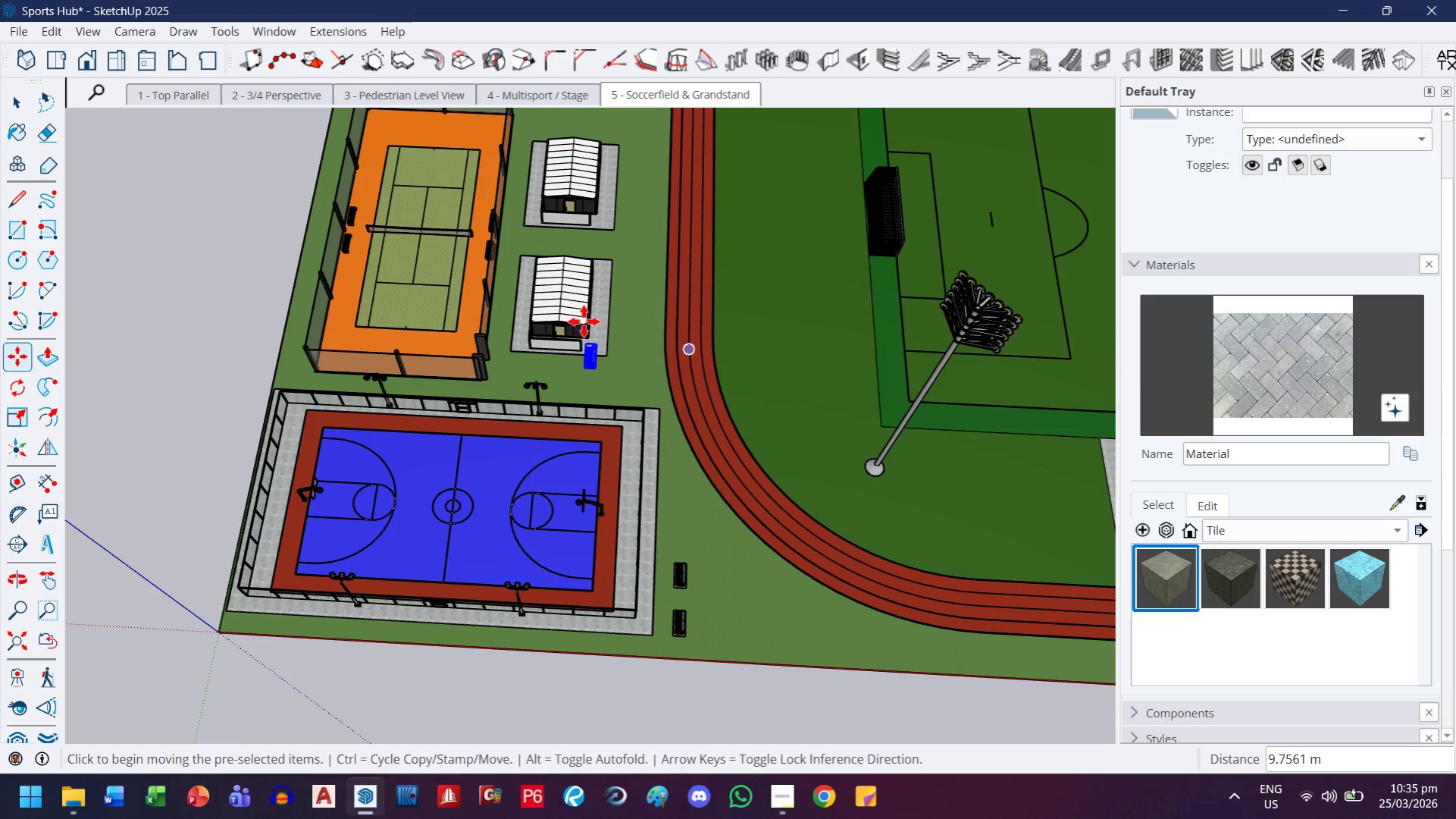 
left_click([657, 369])
 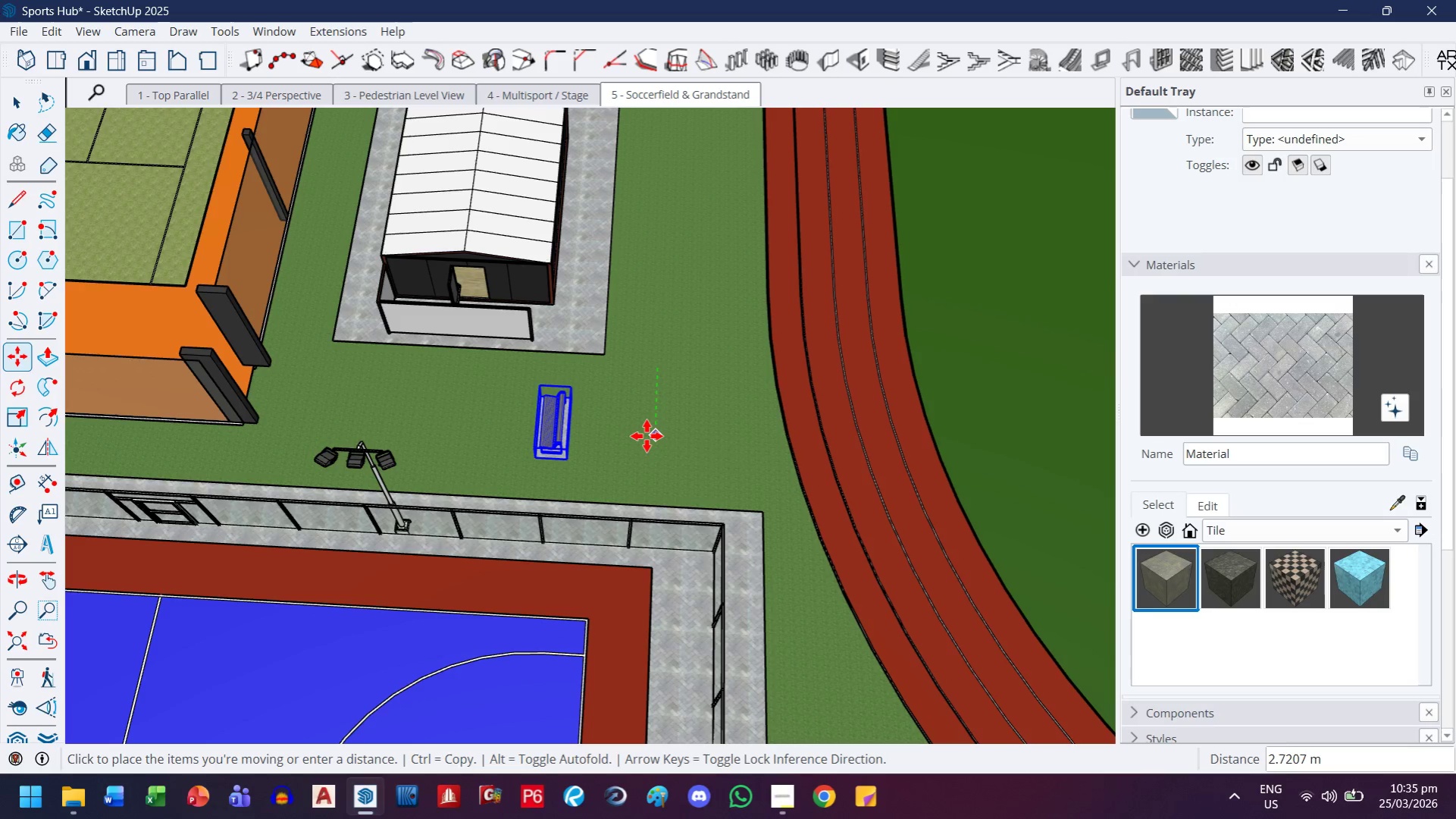 
scroll: coordinate [615, 379], scroll_direction: up, amount: 11.0
 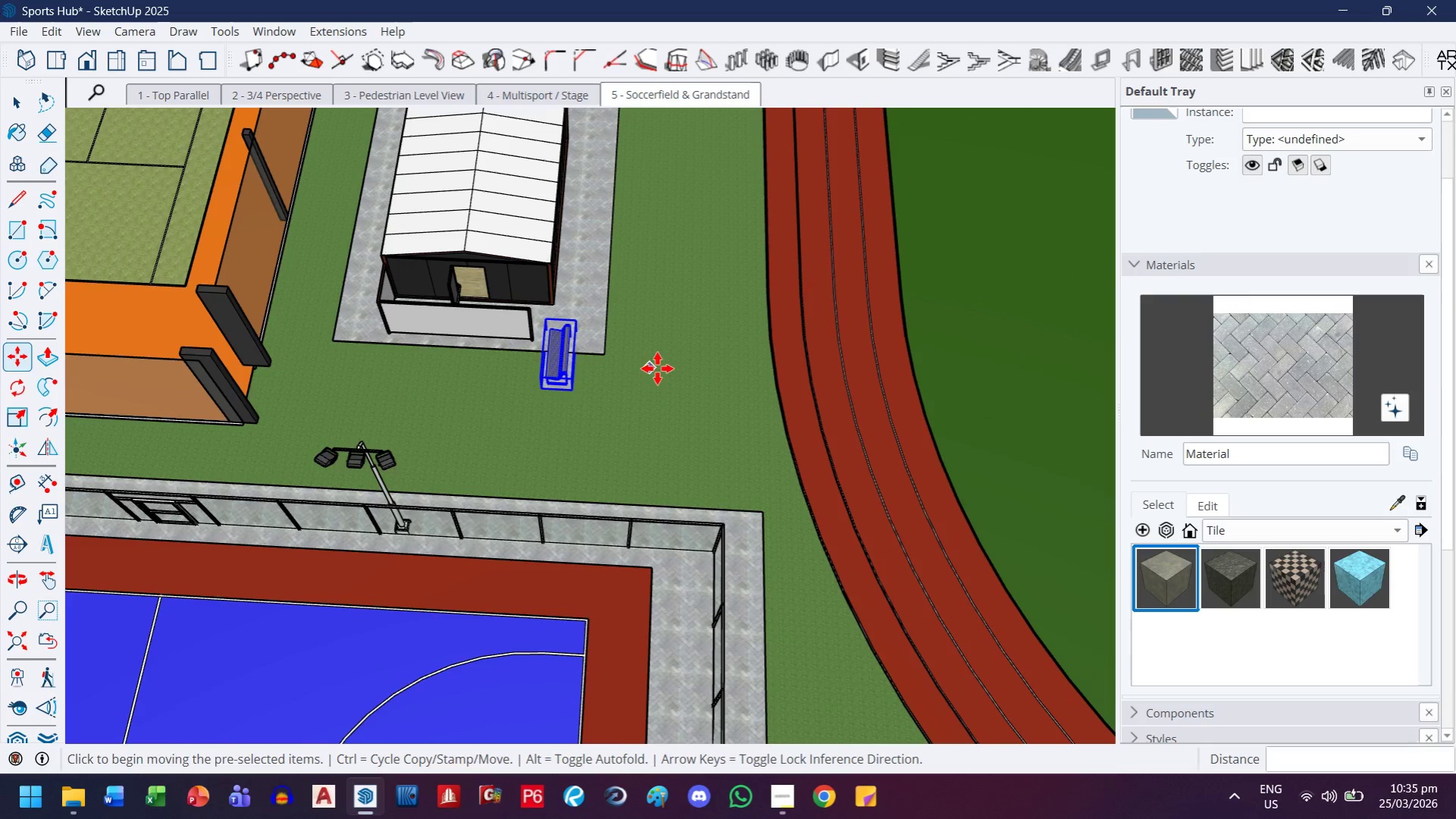 
left_click([647, 436])
 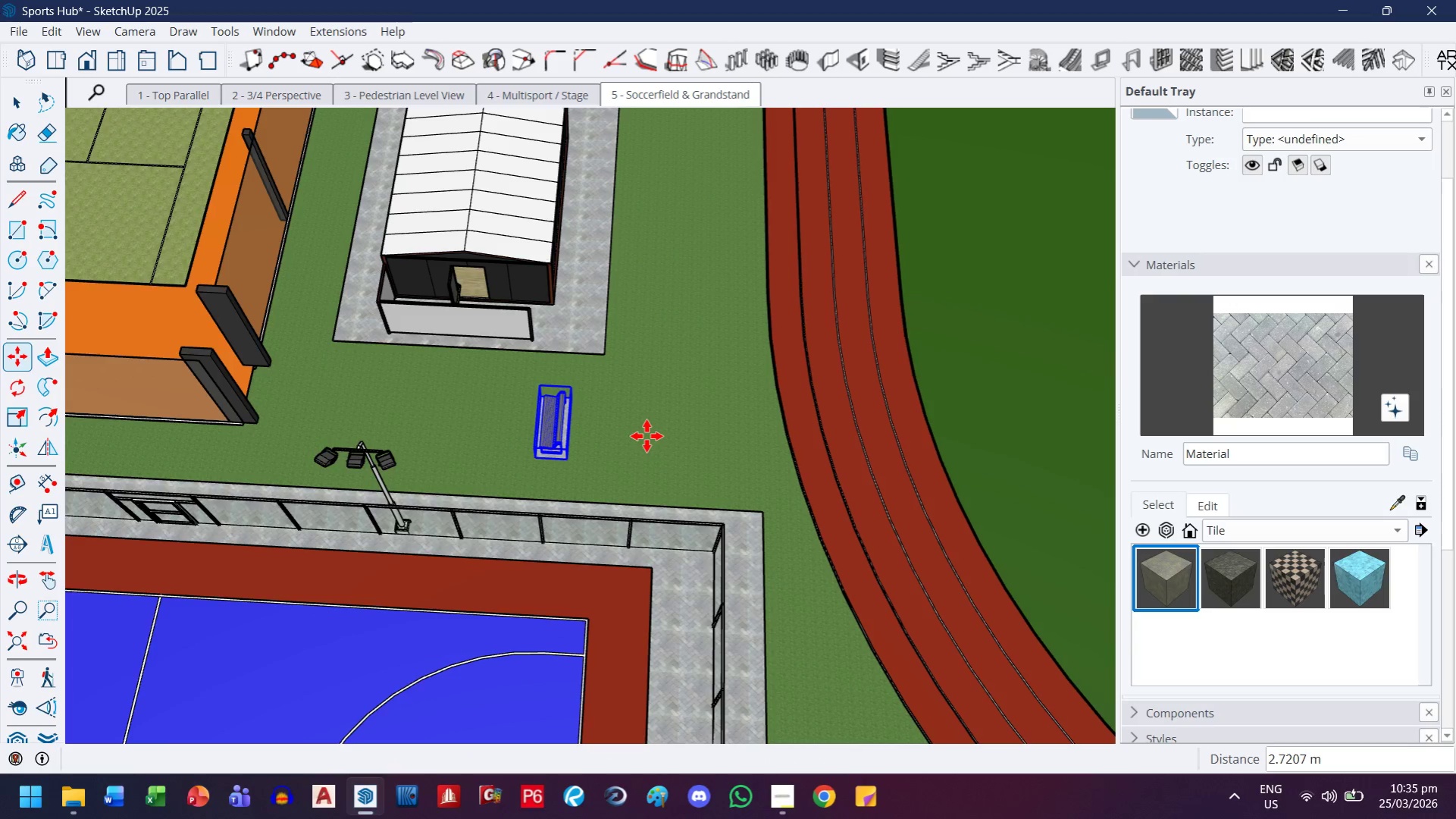 
scroll: coordinate [647, 436], scroll_direction: down, amount: 3.0
 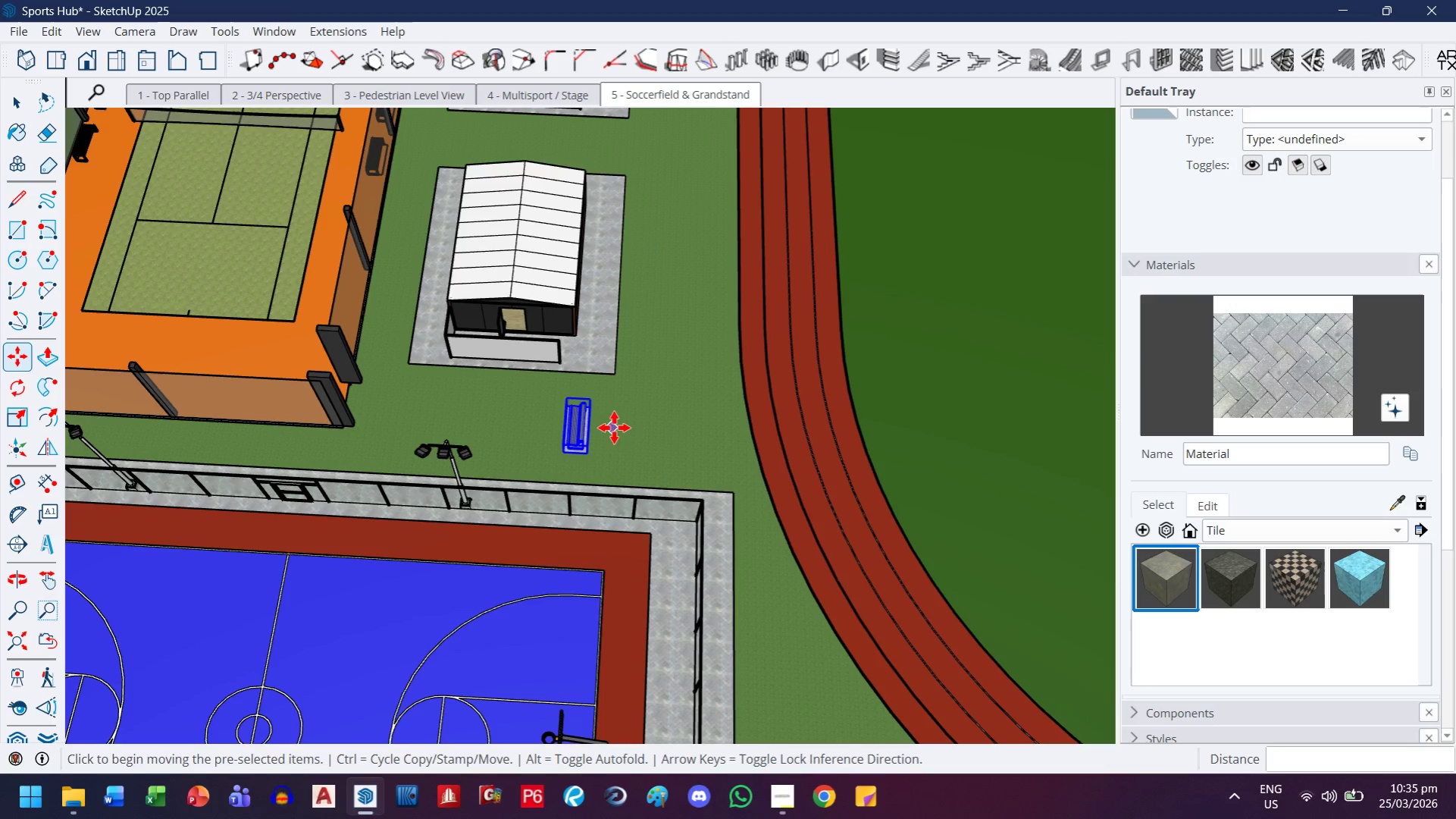 
scroll: coordinate [618, 428], scroll_direction: up, amount: 1.0
 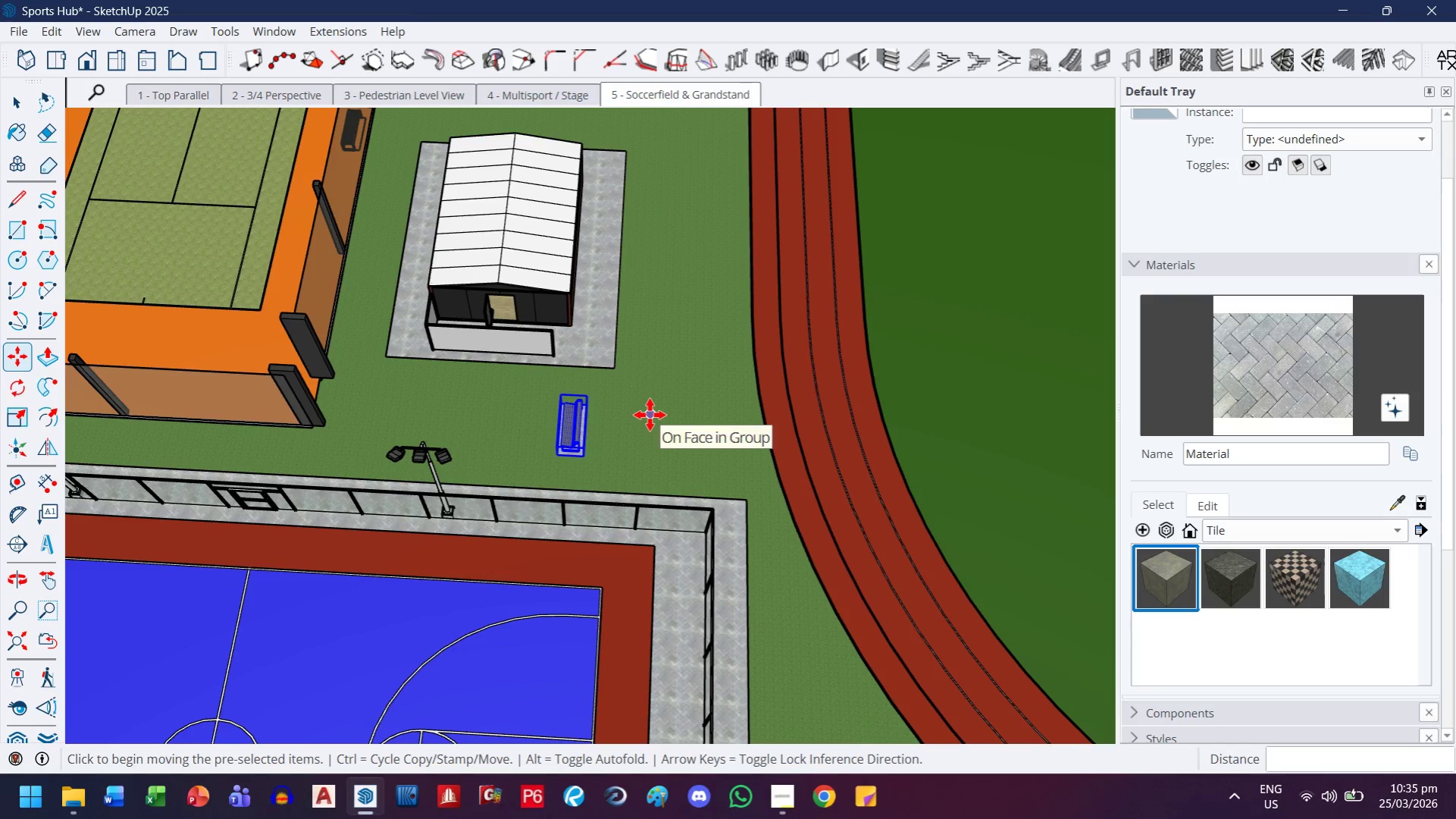 
scroll: coordinate [650, 415], scroll_direction: down, amount: 8.0
 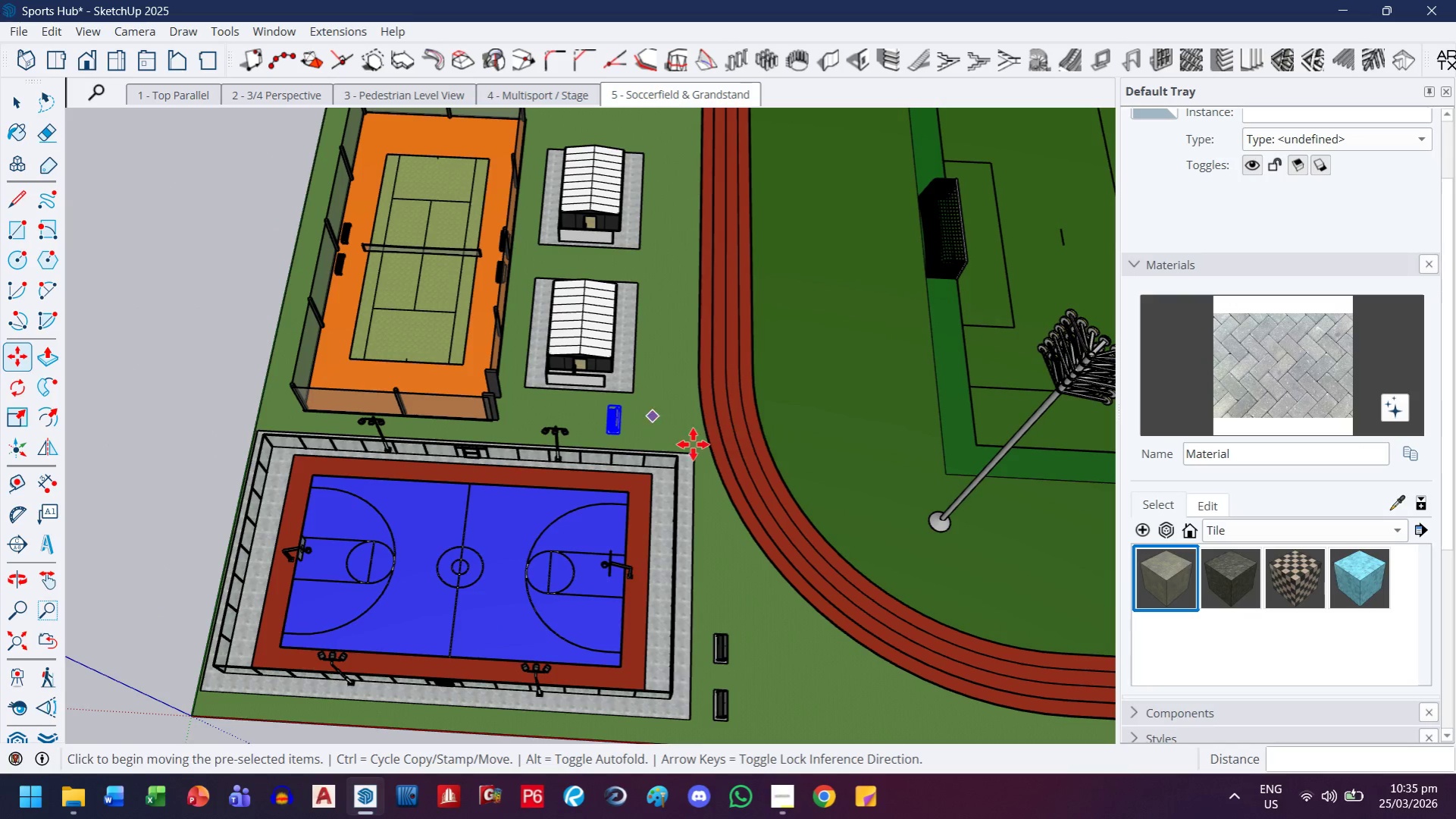 
key(H)
 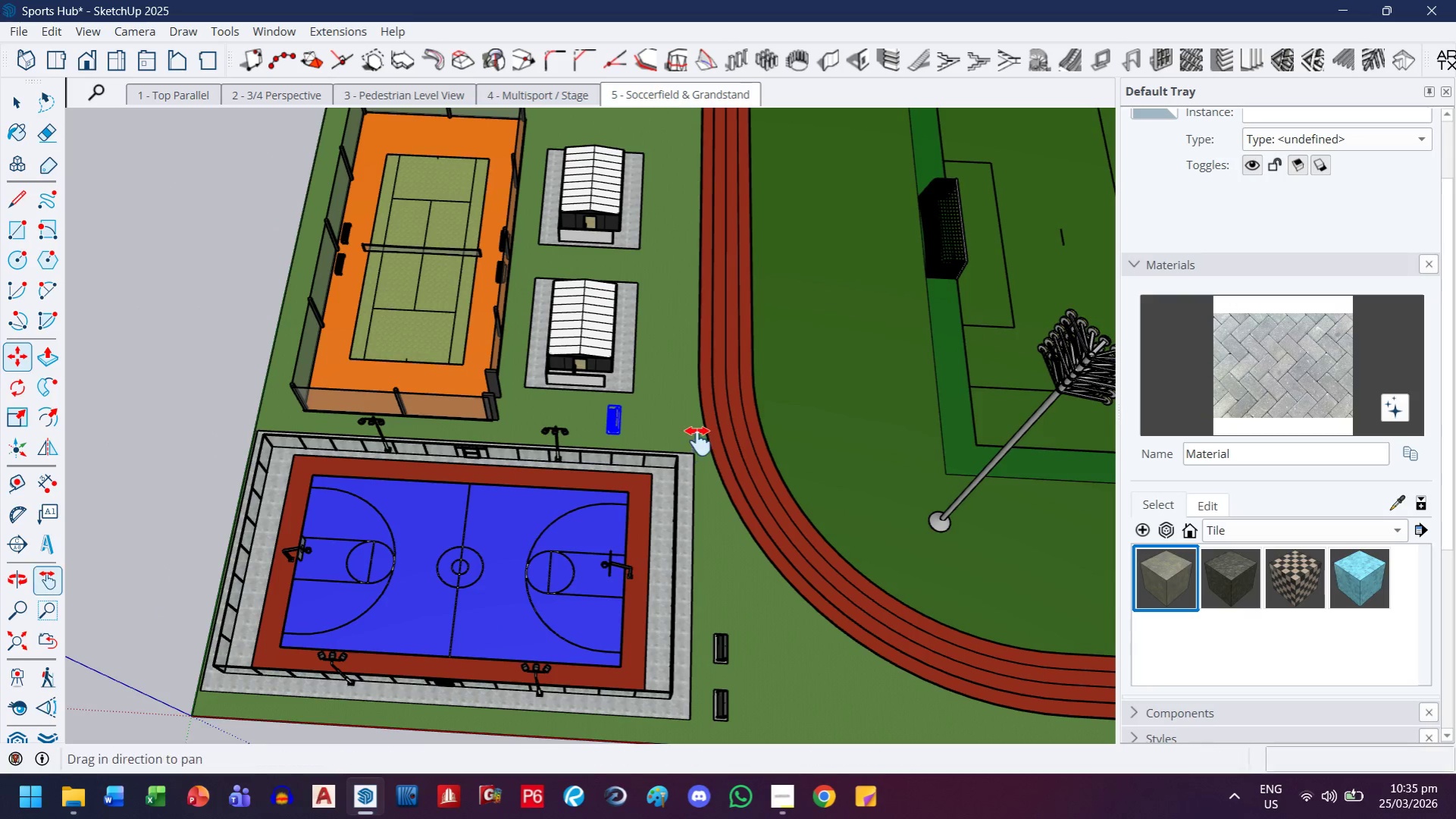 
left_click_drag(start_coordinate=[698, 449], to_coordinate=[680, 306])
 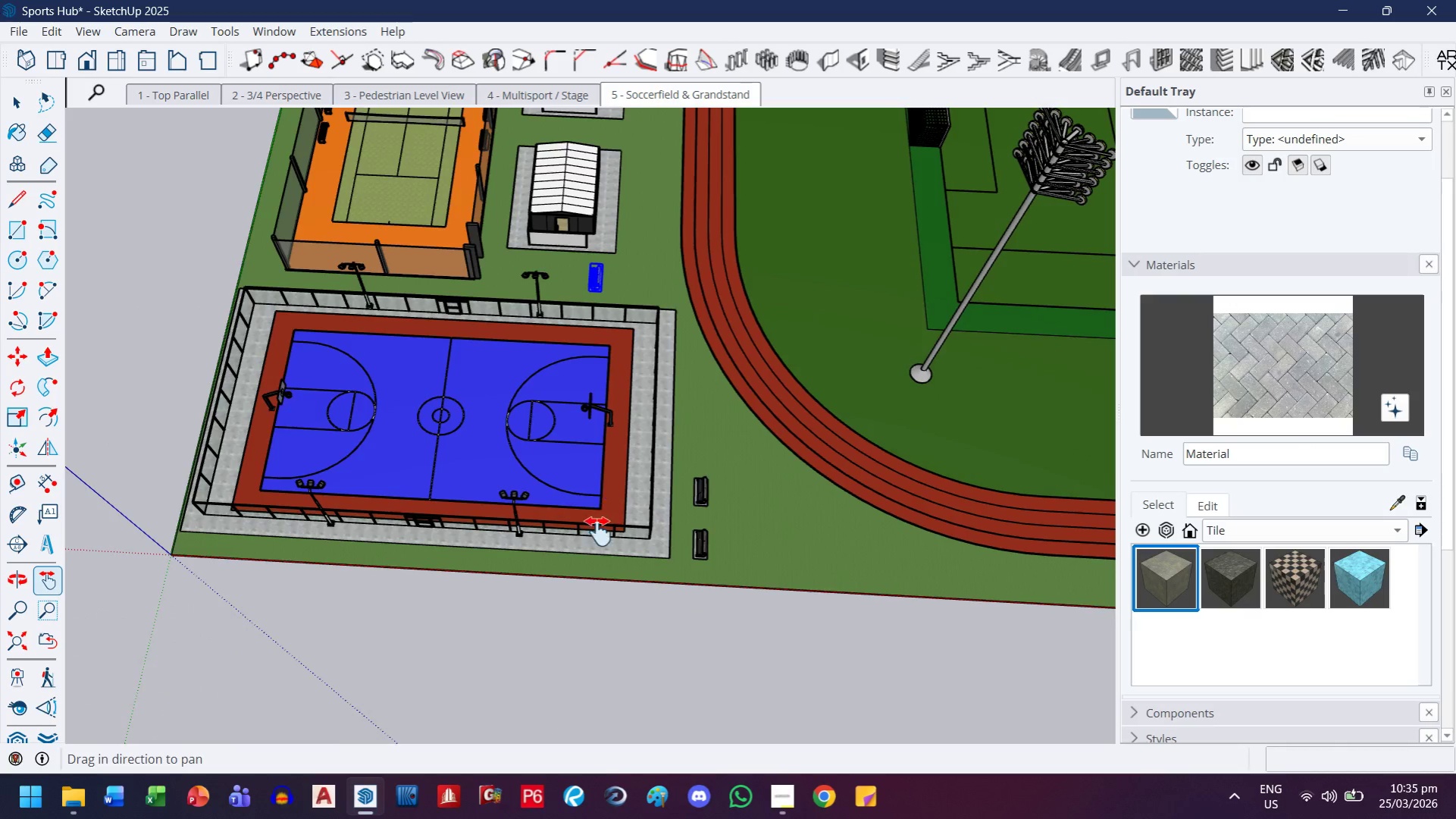 
scroll: coordinate [687, 560], scroll_direction: up, amount: 8.0
 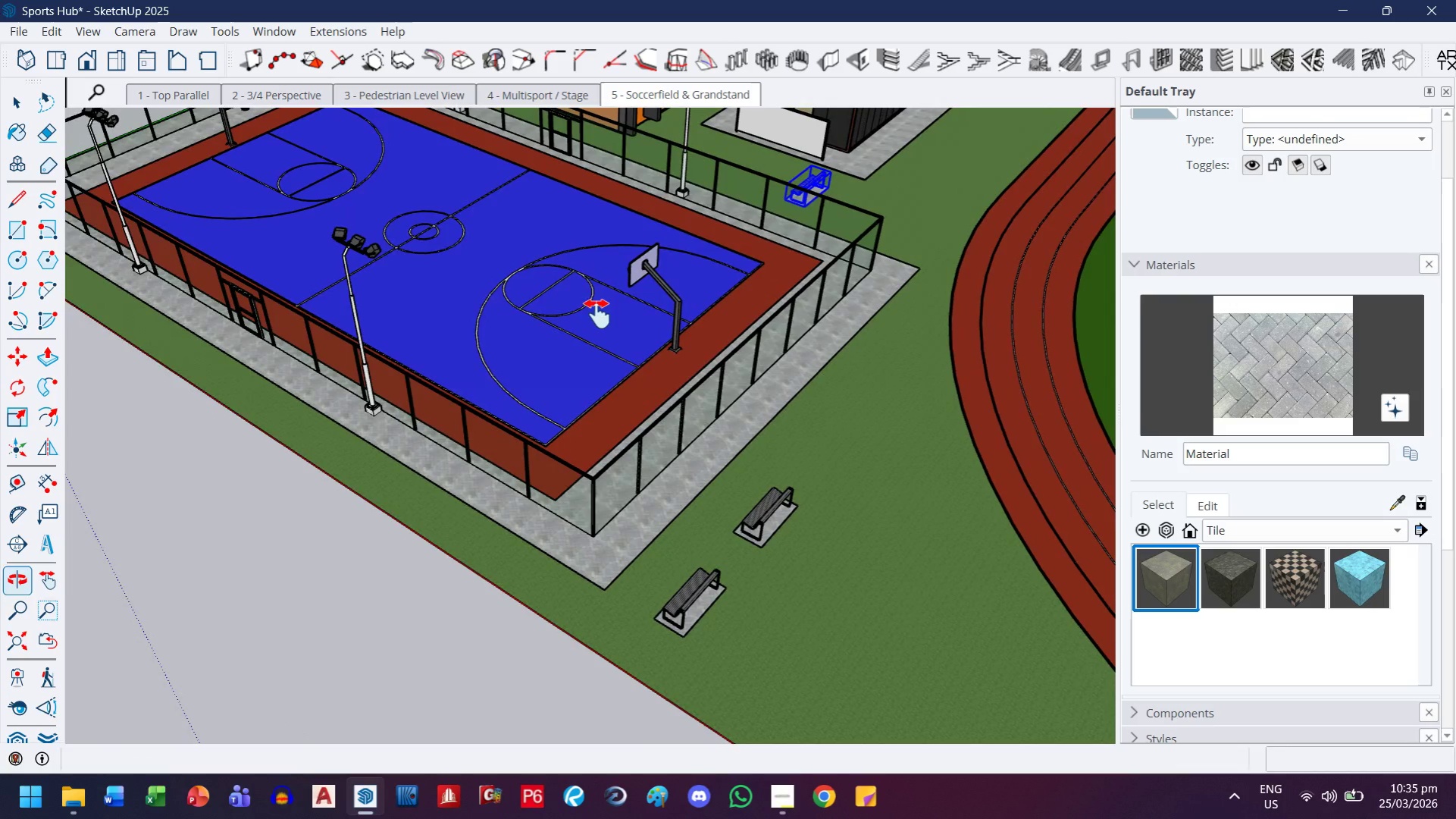 
scroll: coordinate [804, 425], scroll_direction: down, amount: 5.0
 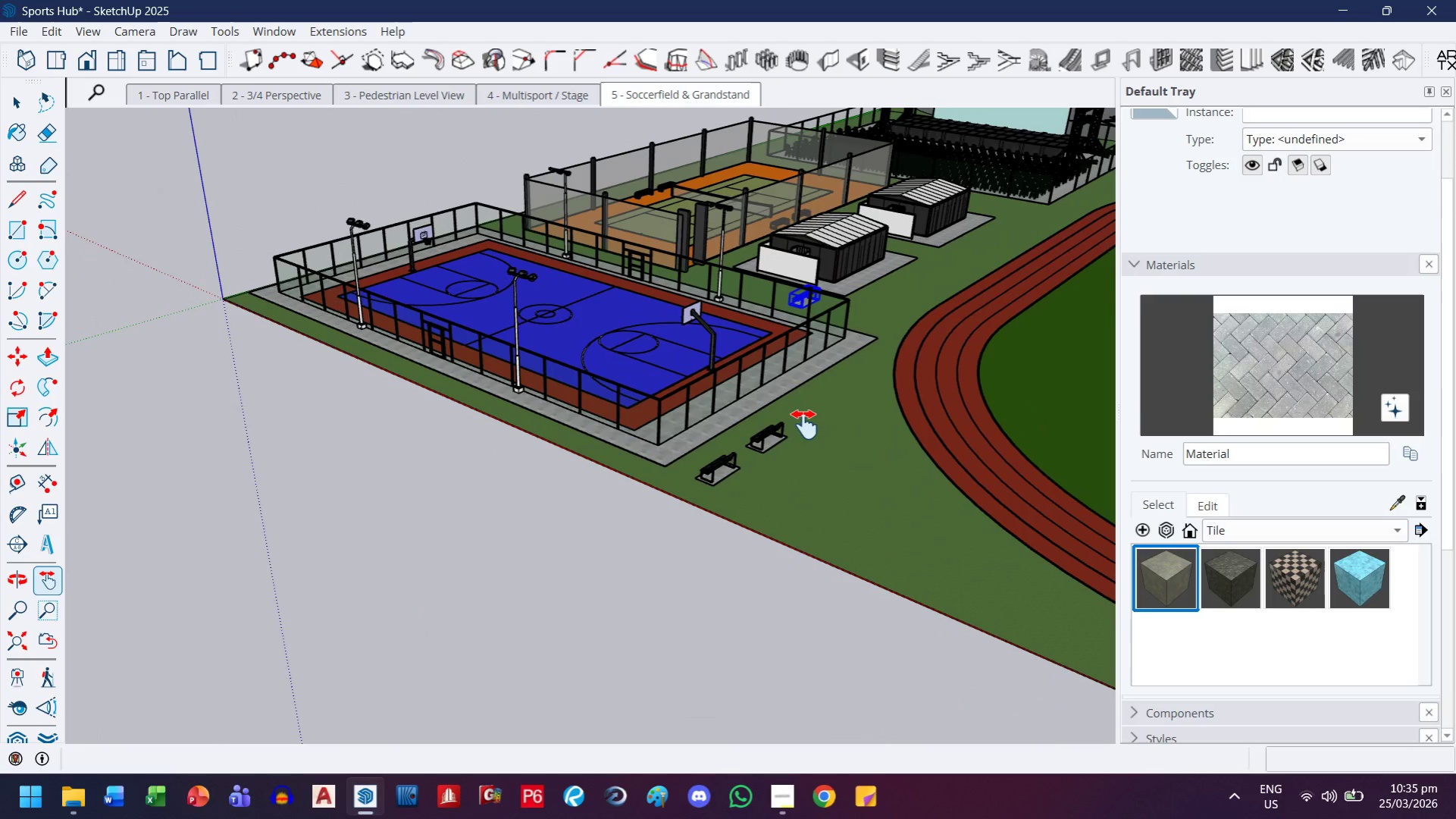 
key(H)
 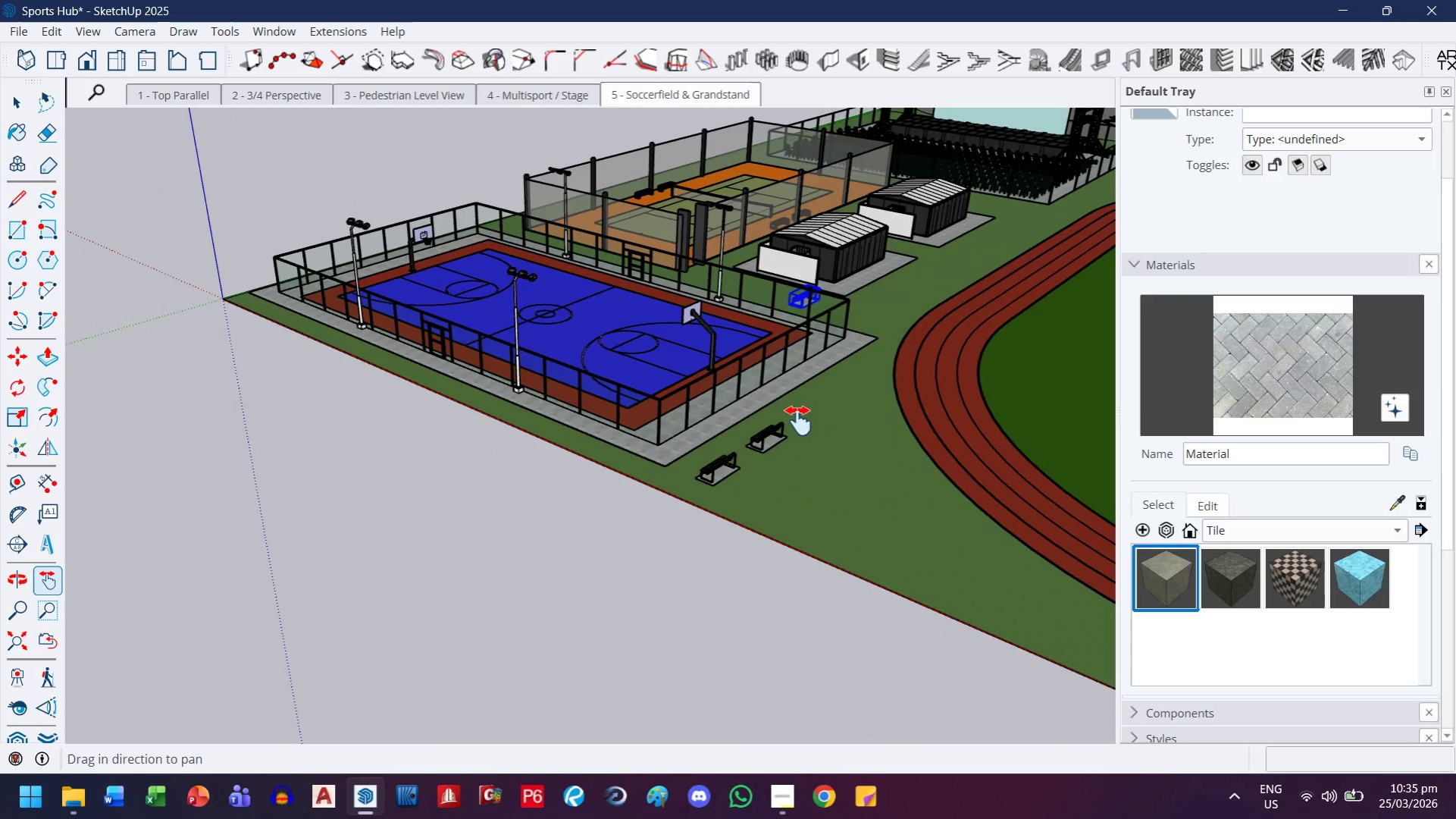 
left_click_drag(start_coordinate=[795, 419], to_coordinate=[672, 375])
 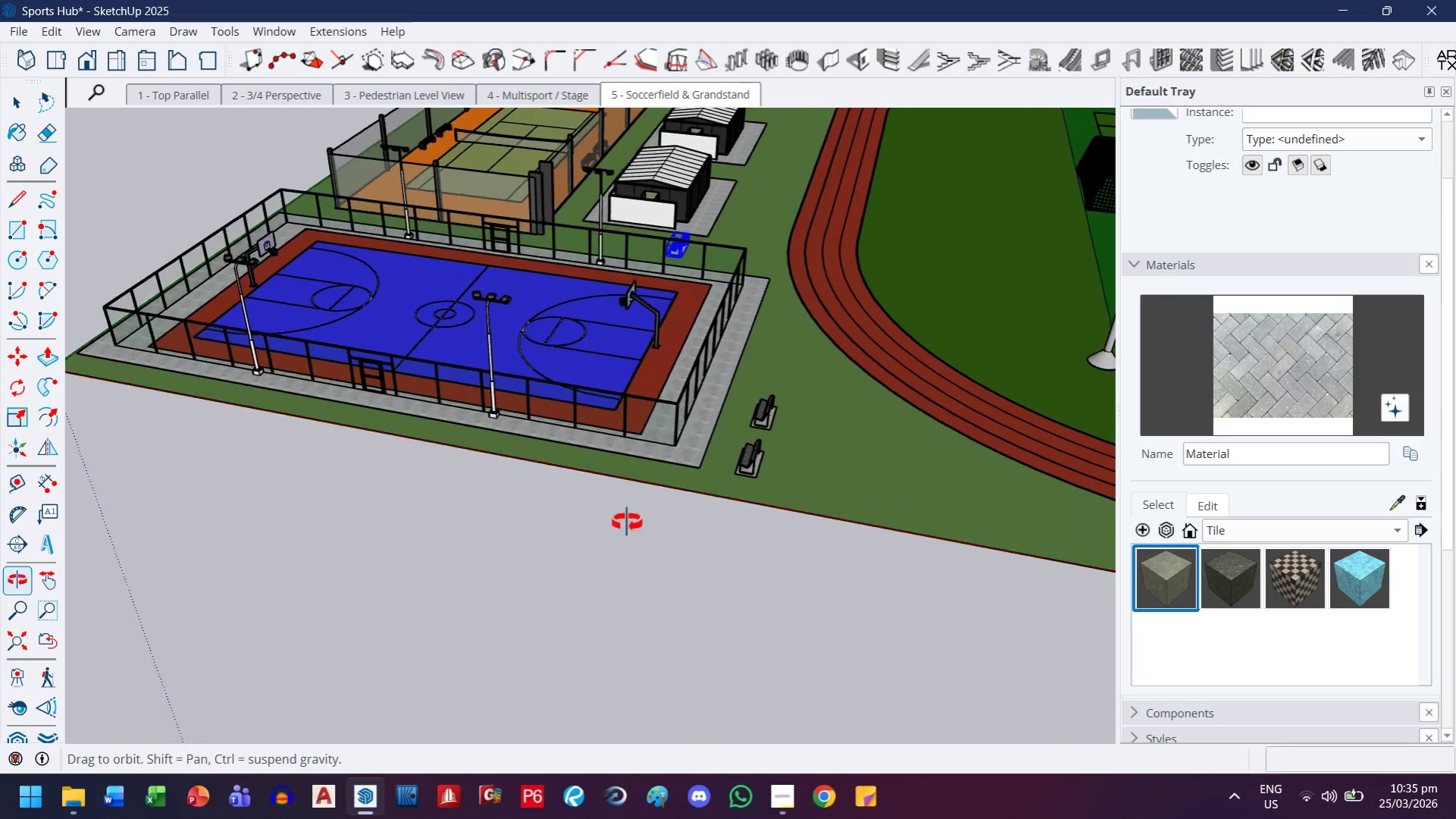 
scroll: coordinate [793, 381], scroll_direction: up, amount: 3.0
 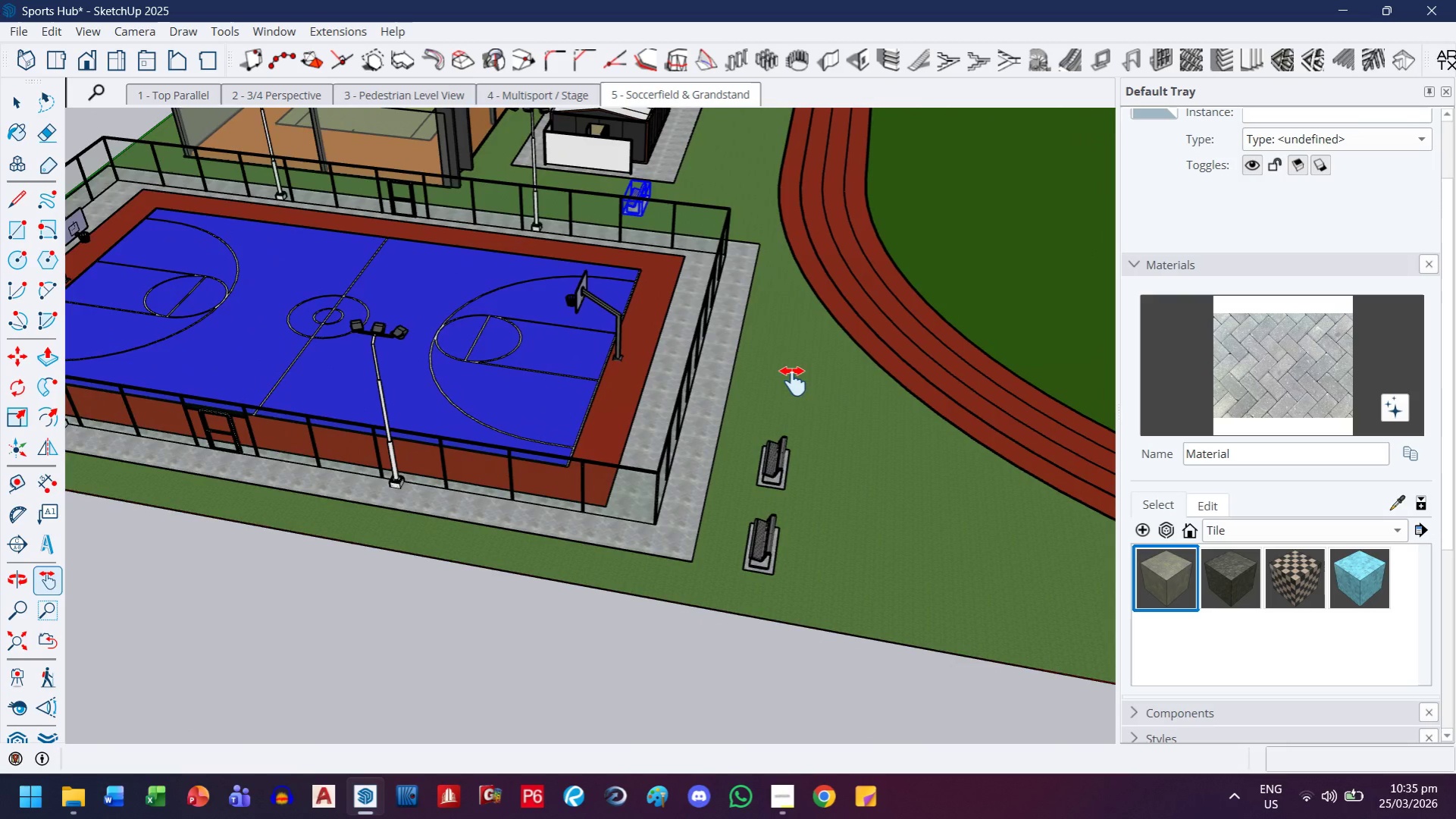 
left_click_drag(start_coordinate=[627, 427], to_coordinate=[675, 561])
 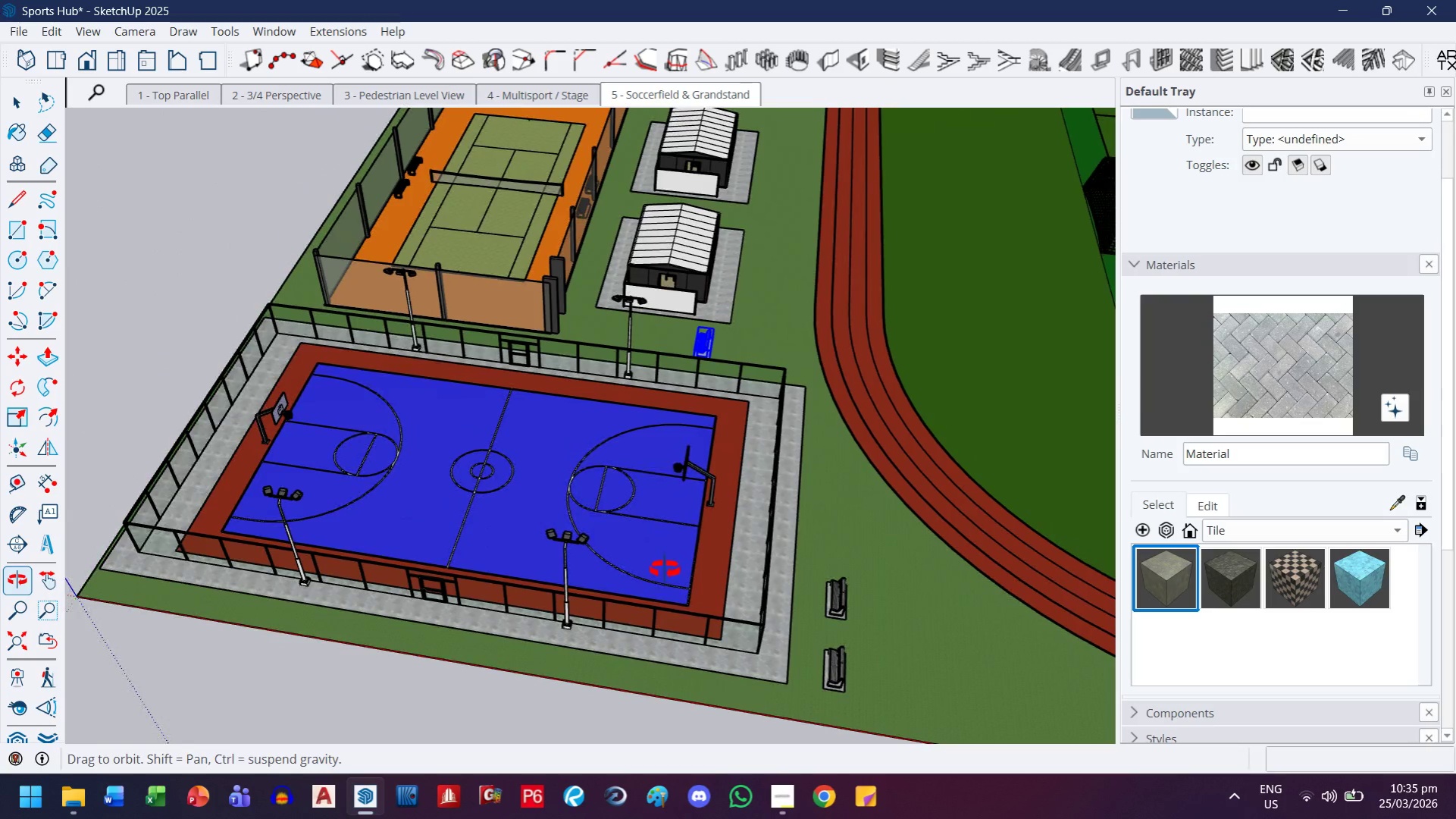 
scroll: coordinate [787, 393], scroll_direction: down, amount: 3.0
 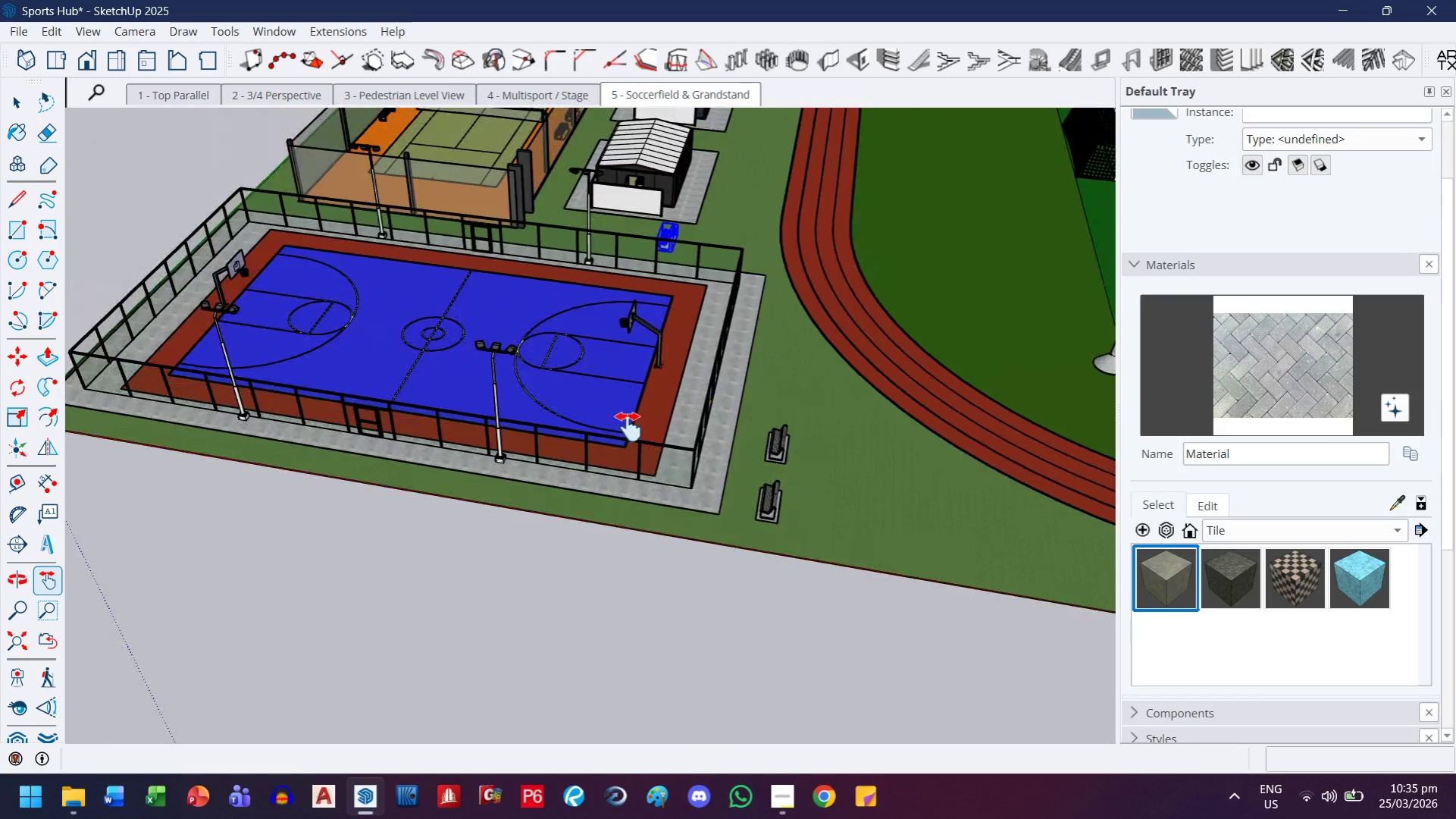 
scroll: coordinate [822, 561], scroll_direction: up, amount: 2.0
 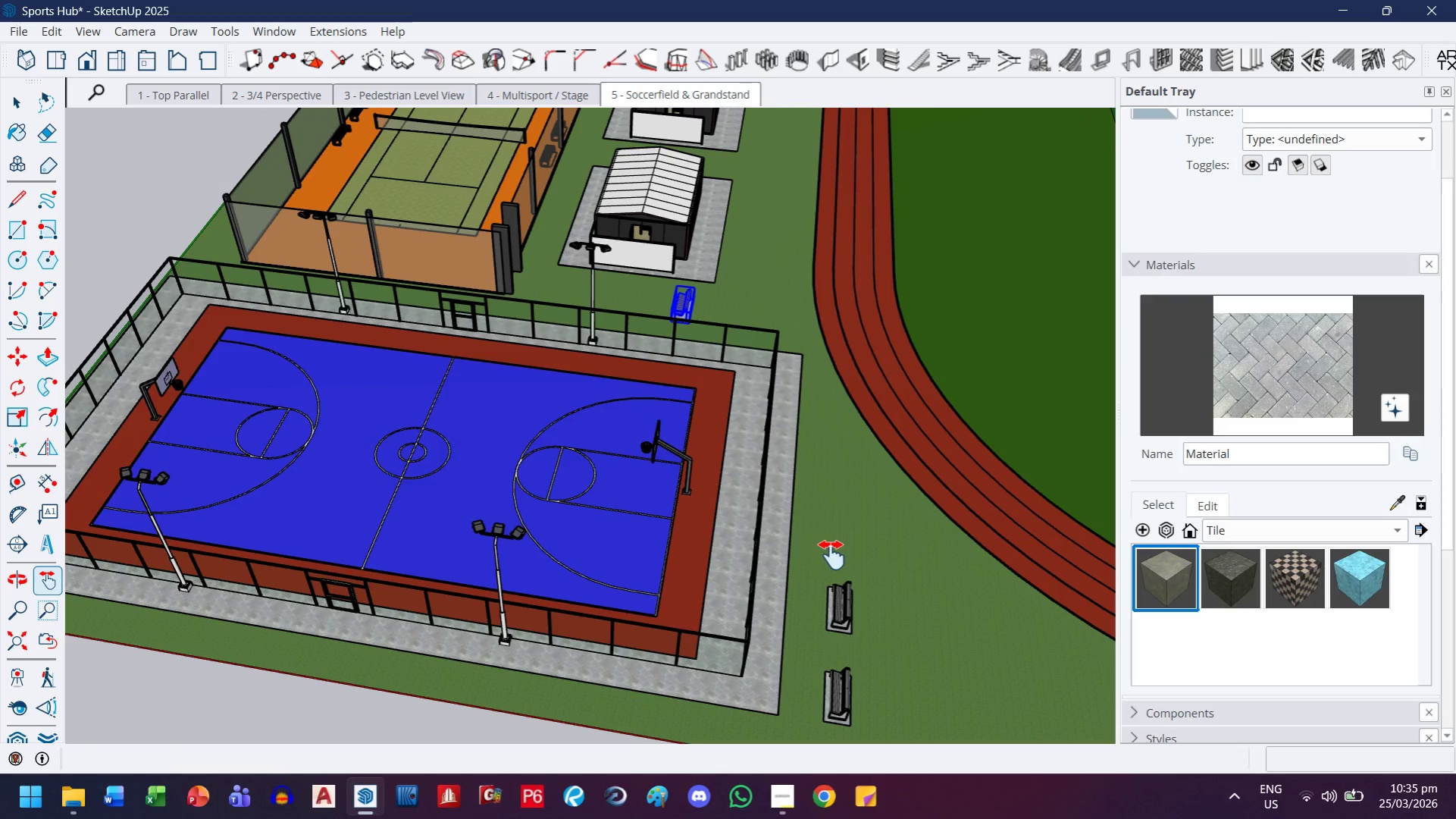 
left_click_drag(start_coordinate=[832, 547], to_coordinate=[767, 475])
 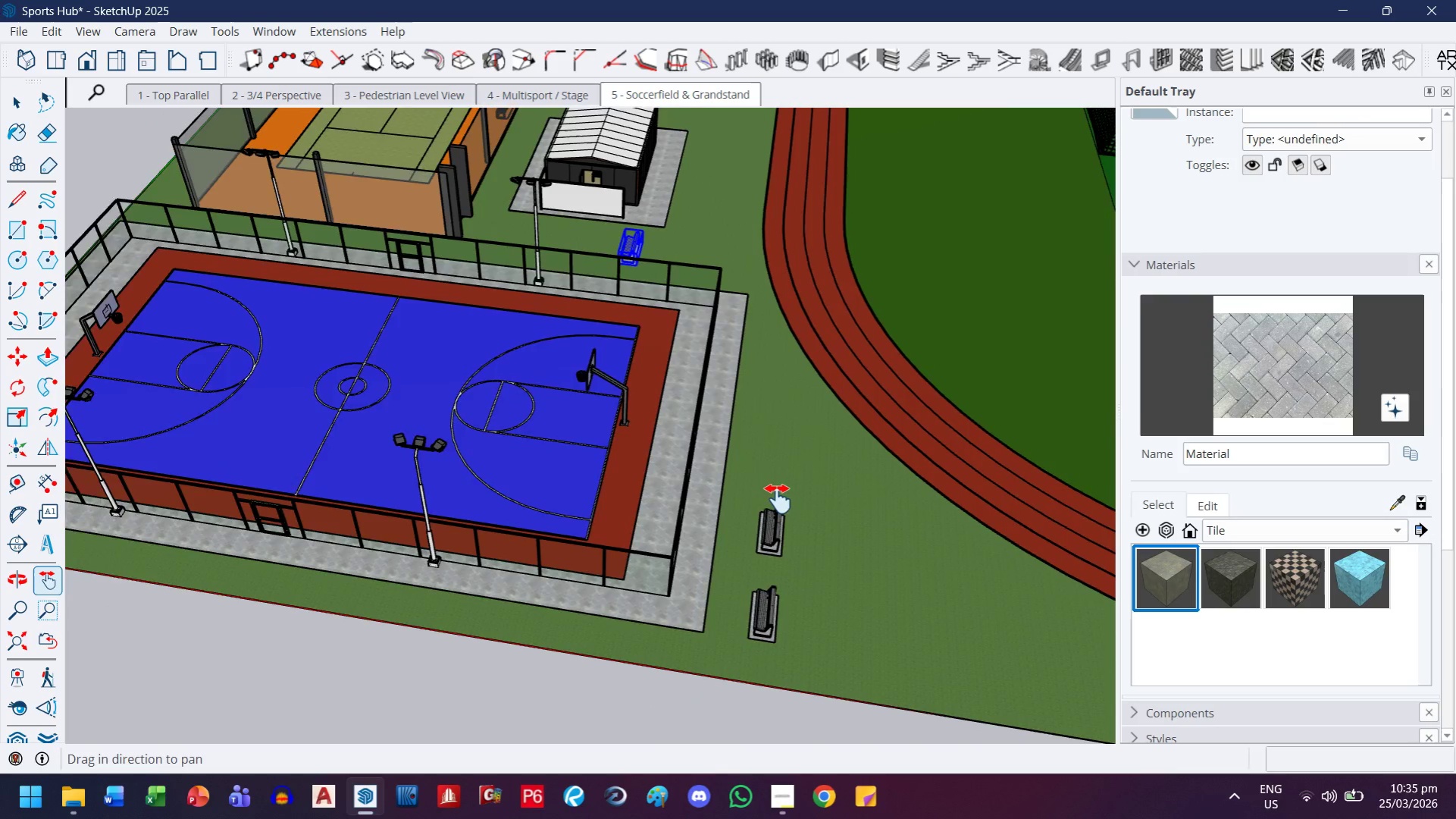 
scroll: coordinate [778, 499], scroll_direction: up, amount: 1.0
 